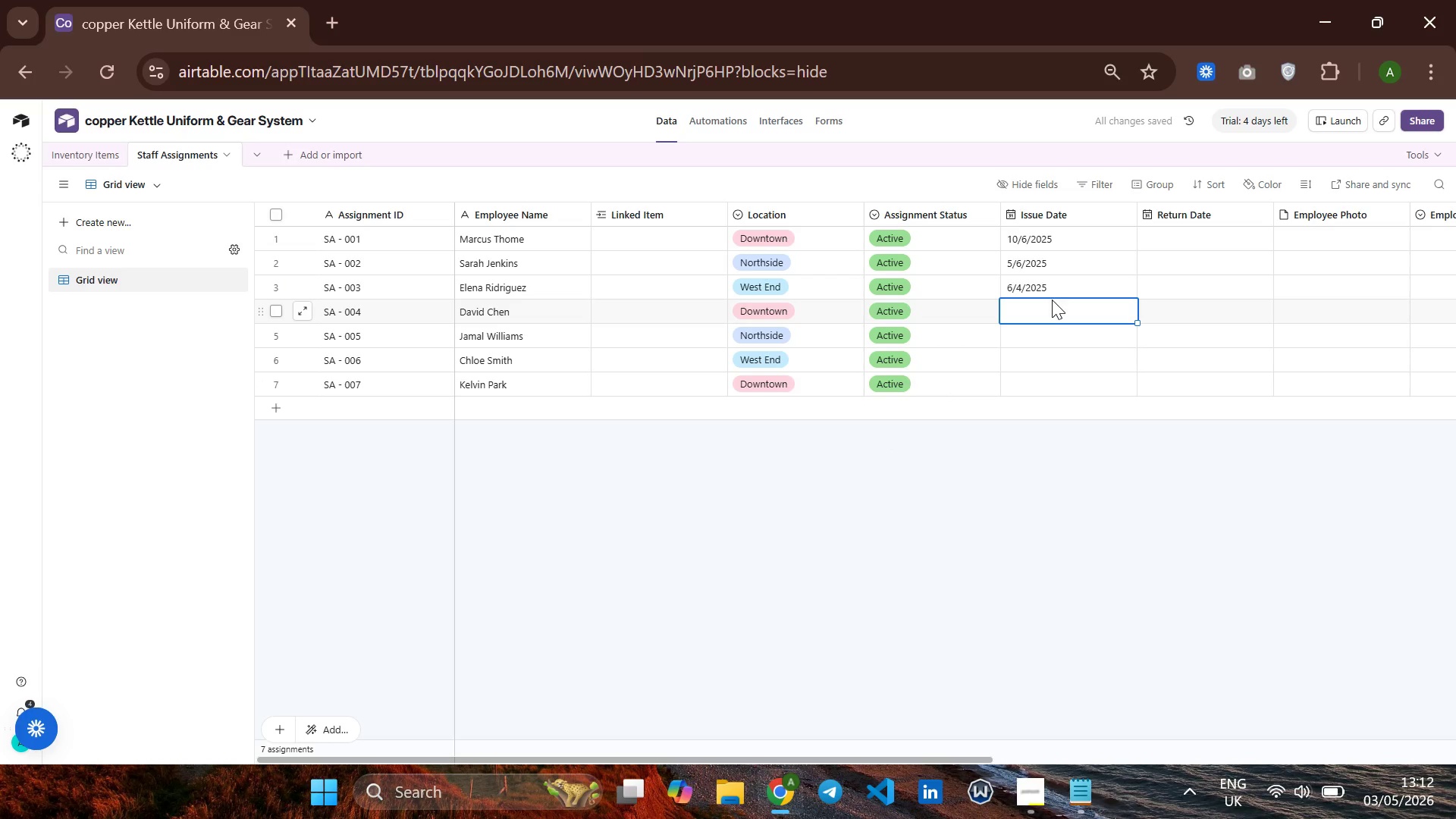 
double_click([1046, 315])
 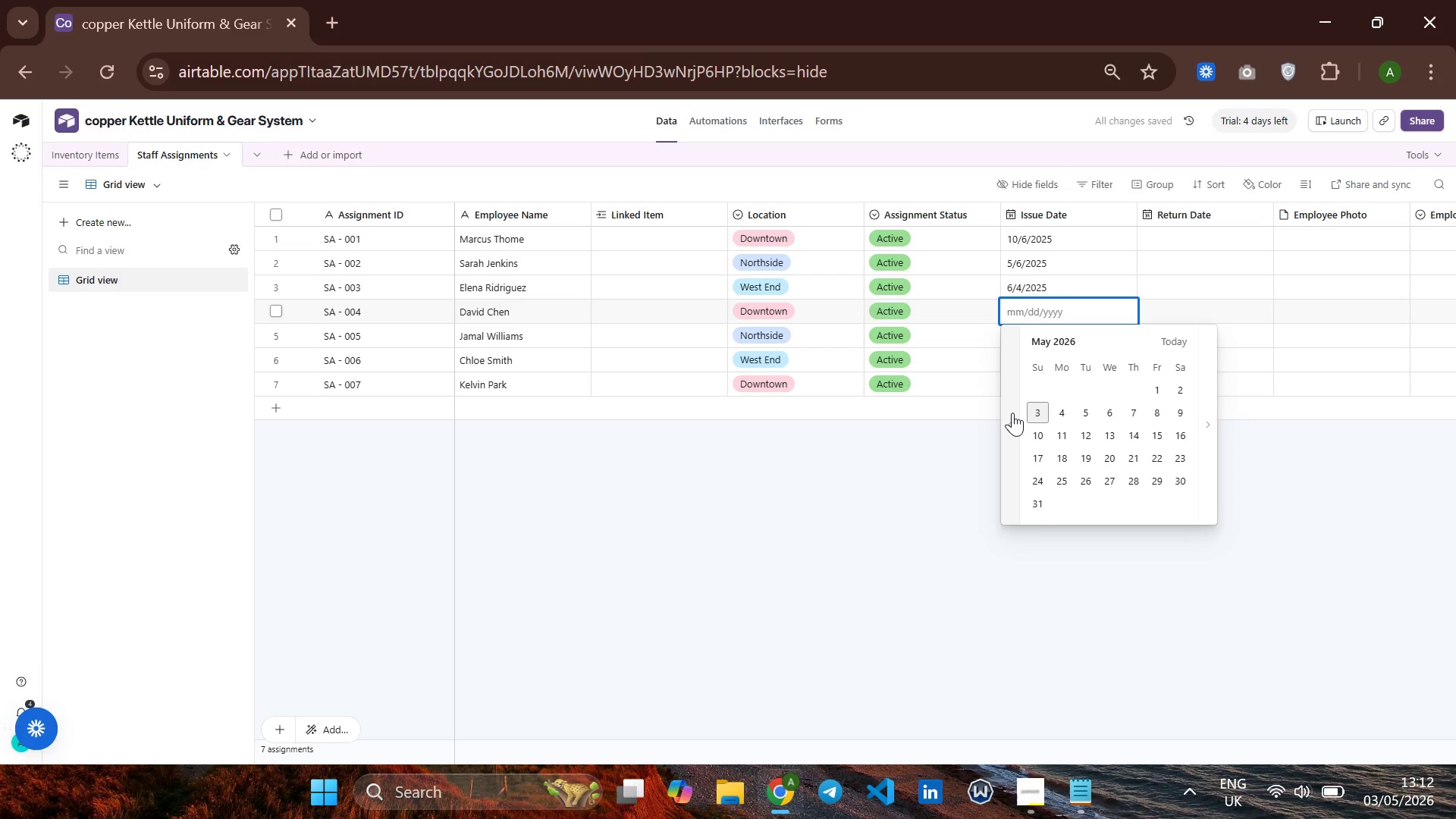 
double_click([1012, 413])
 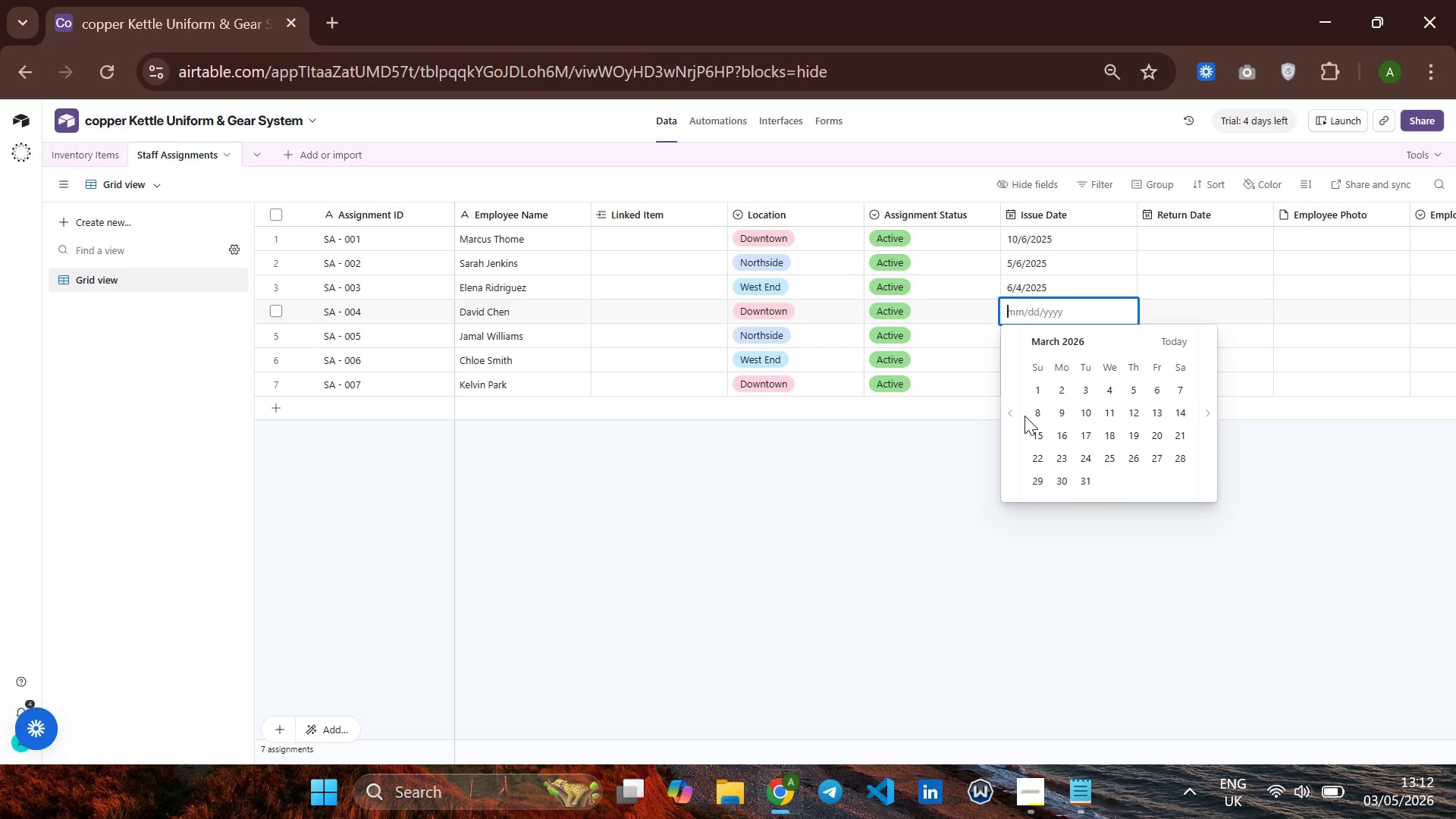 
left_click([1046, 419])
 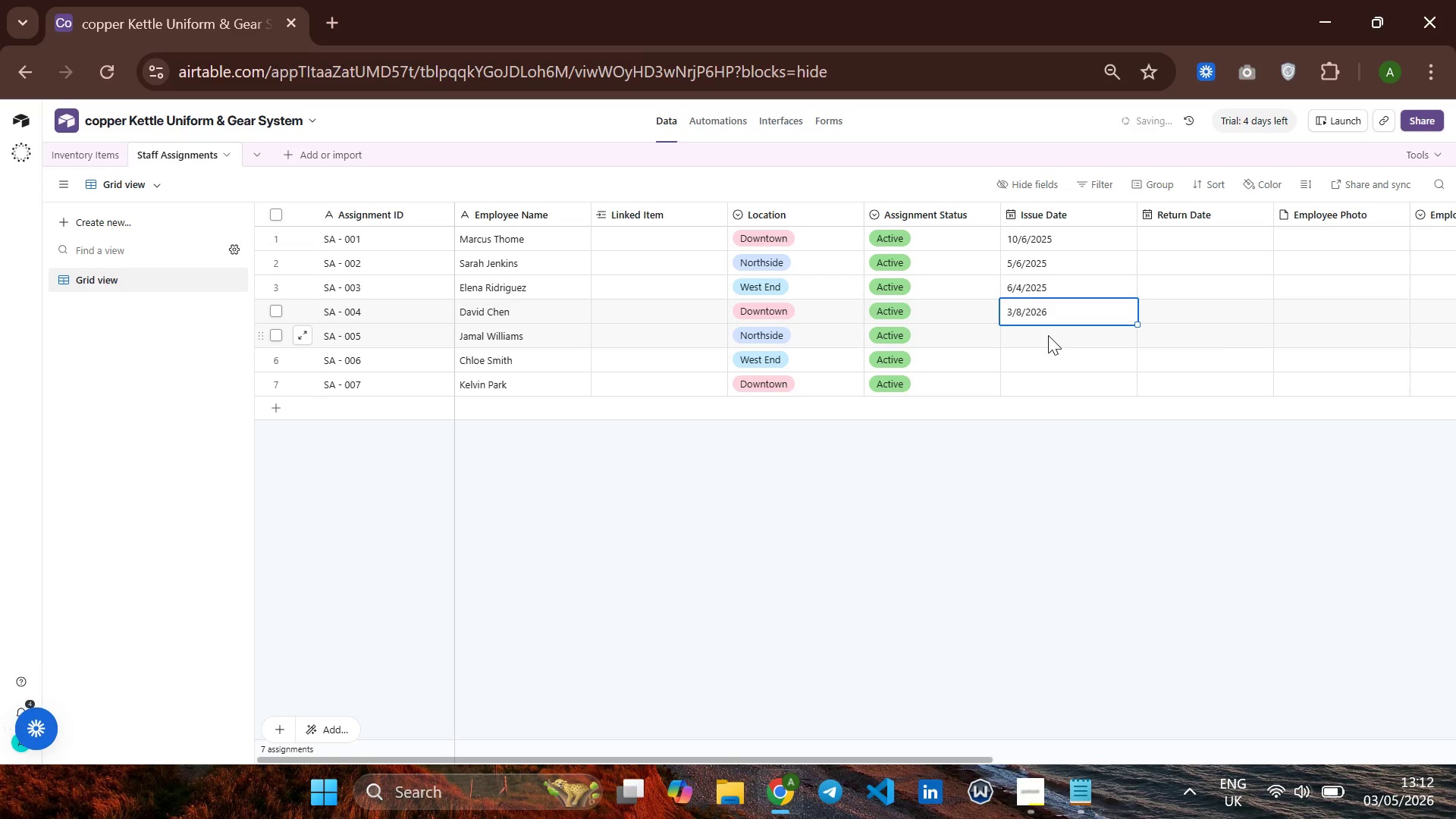 
double_click([1048, 334])
 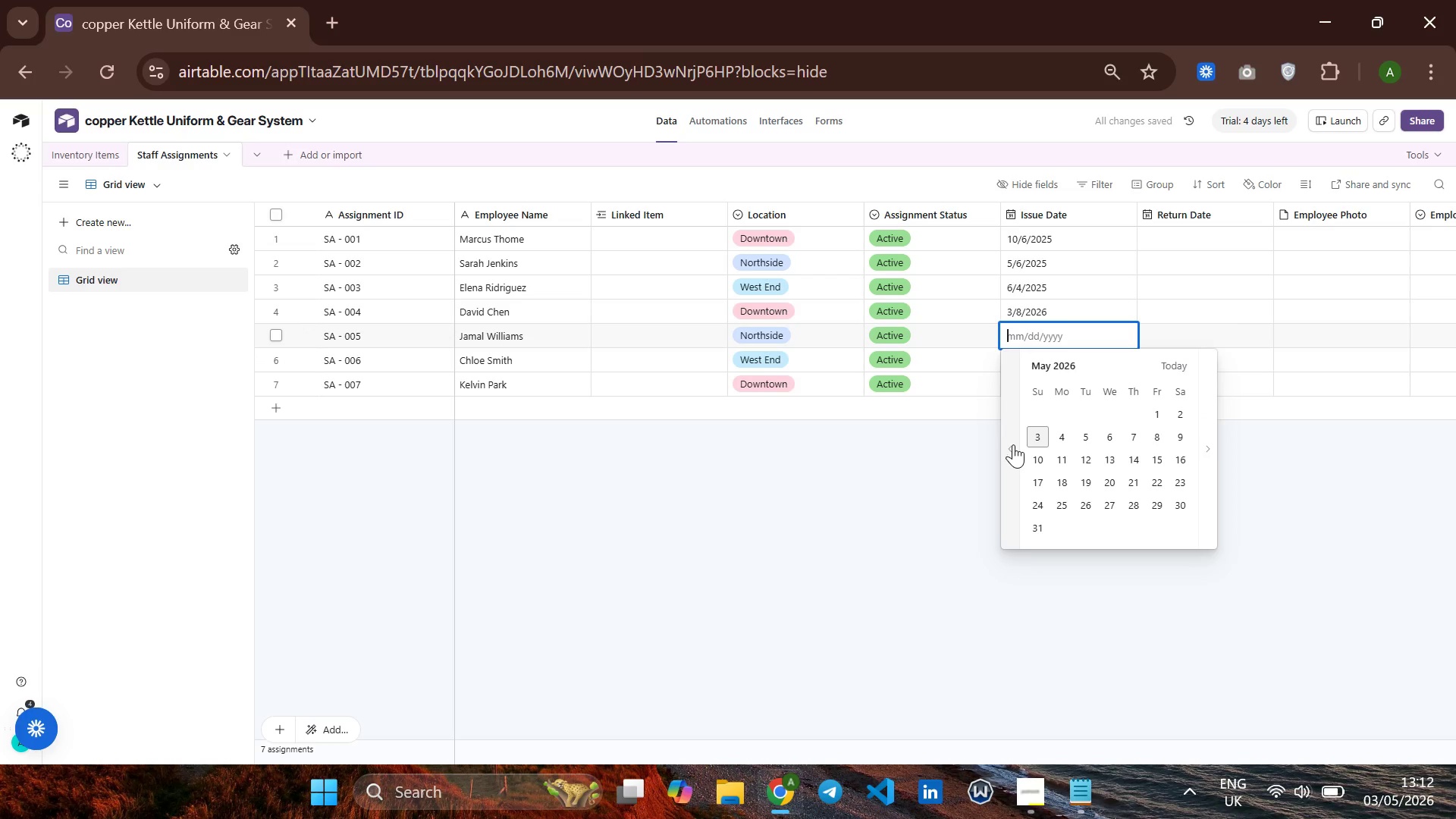 
double_click([1013, 444])
 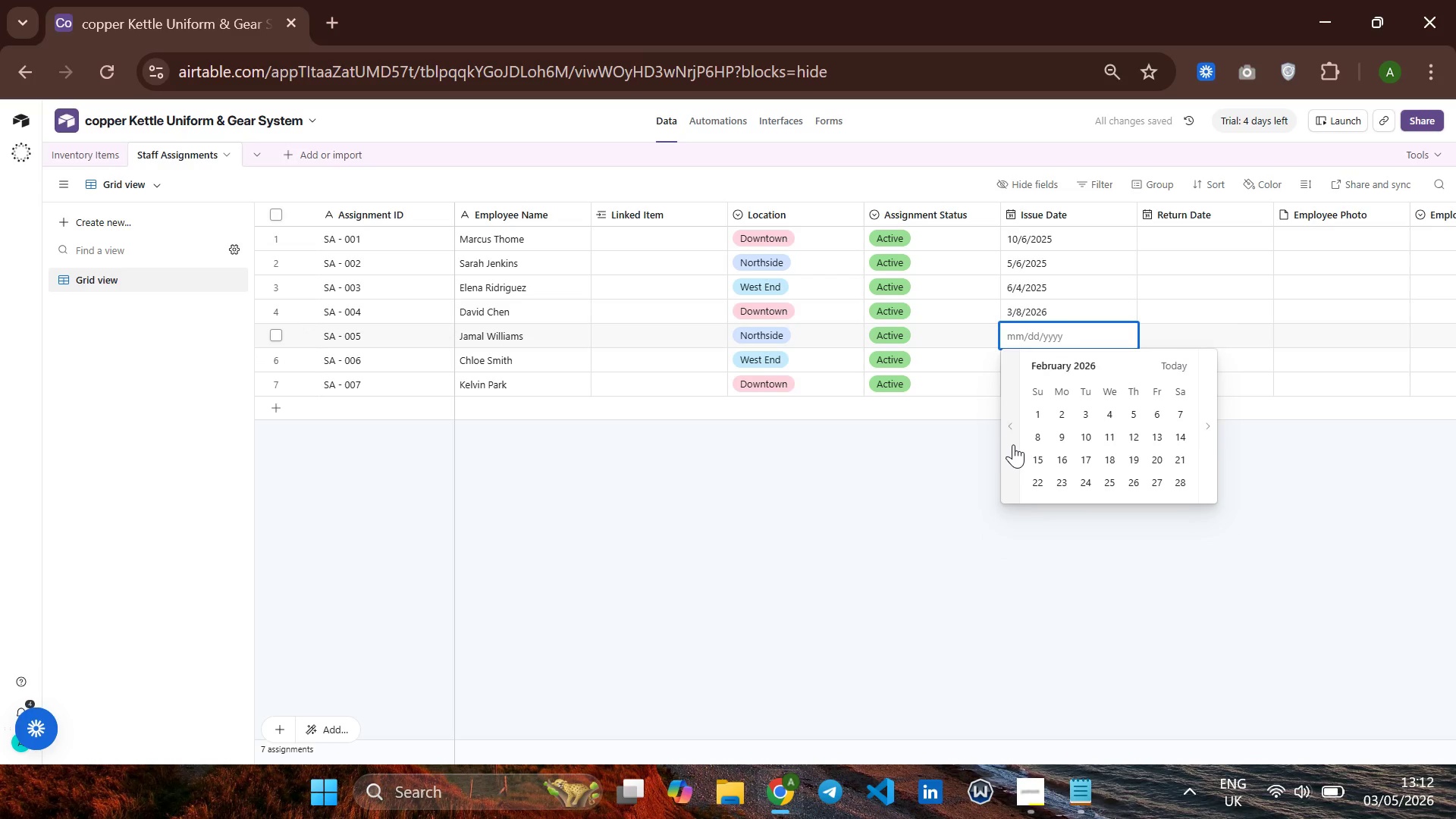 
triple_click([1013, 444])
 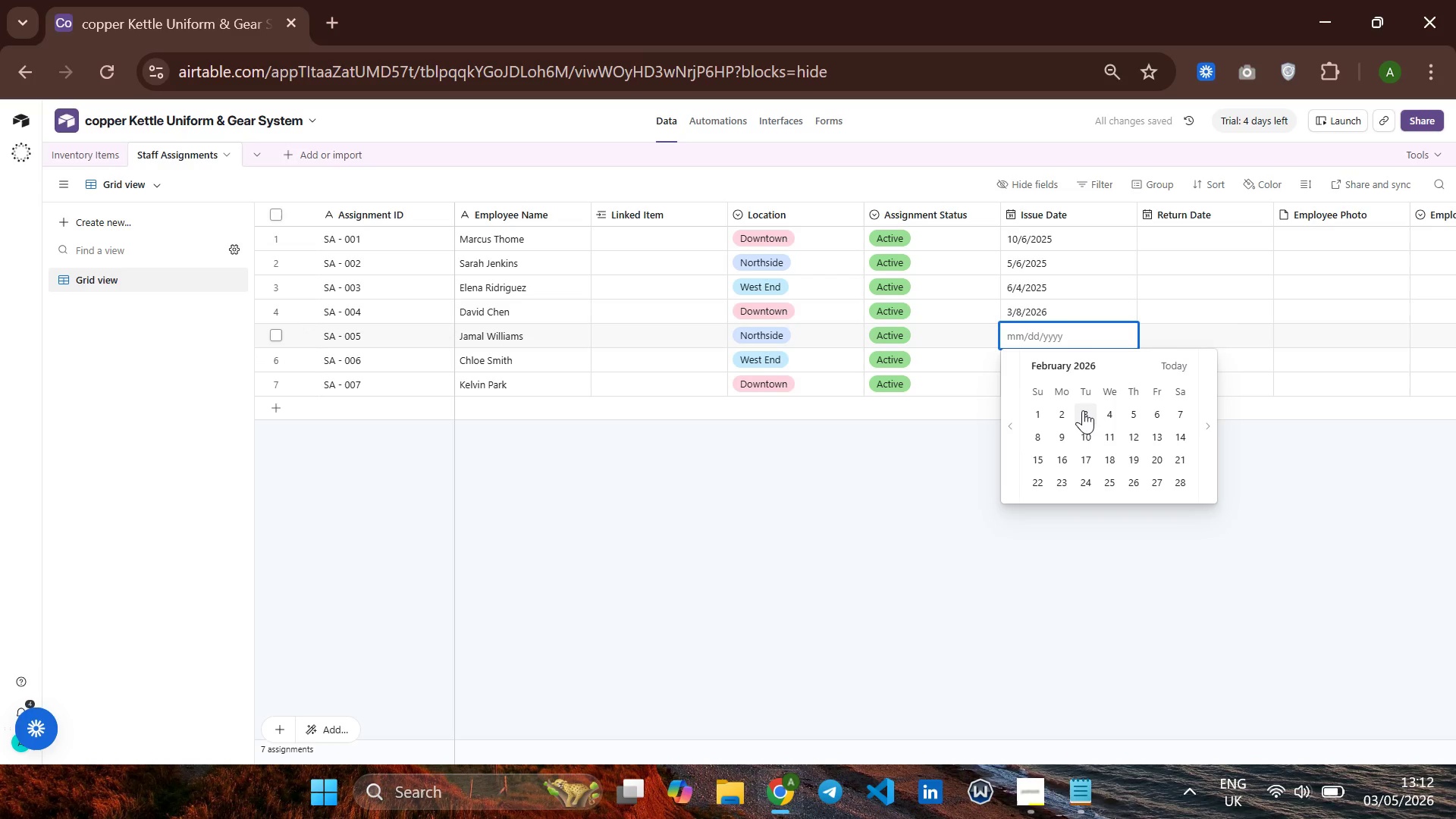 
left_click([1083, 413])
 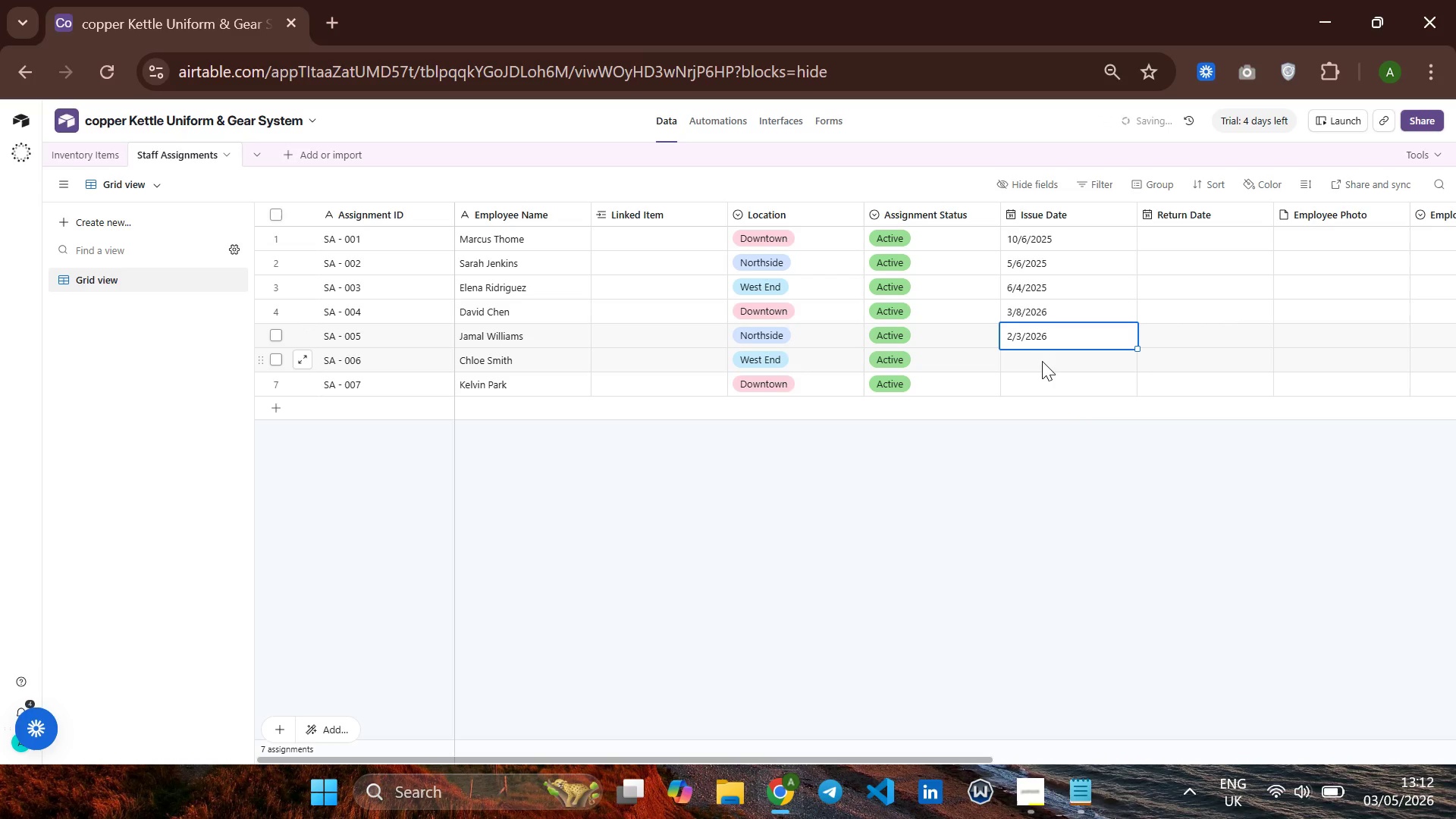 
double_click([1042, 361])
 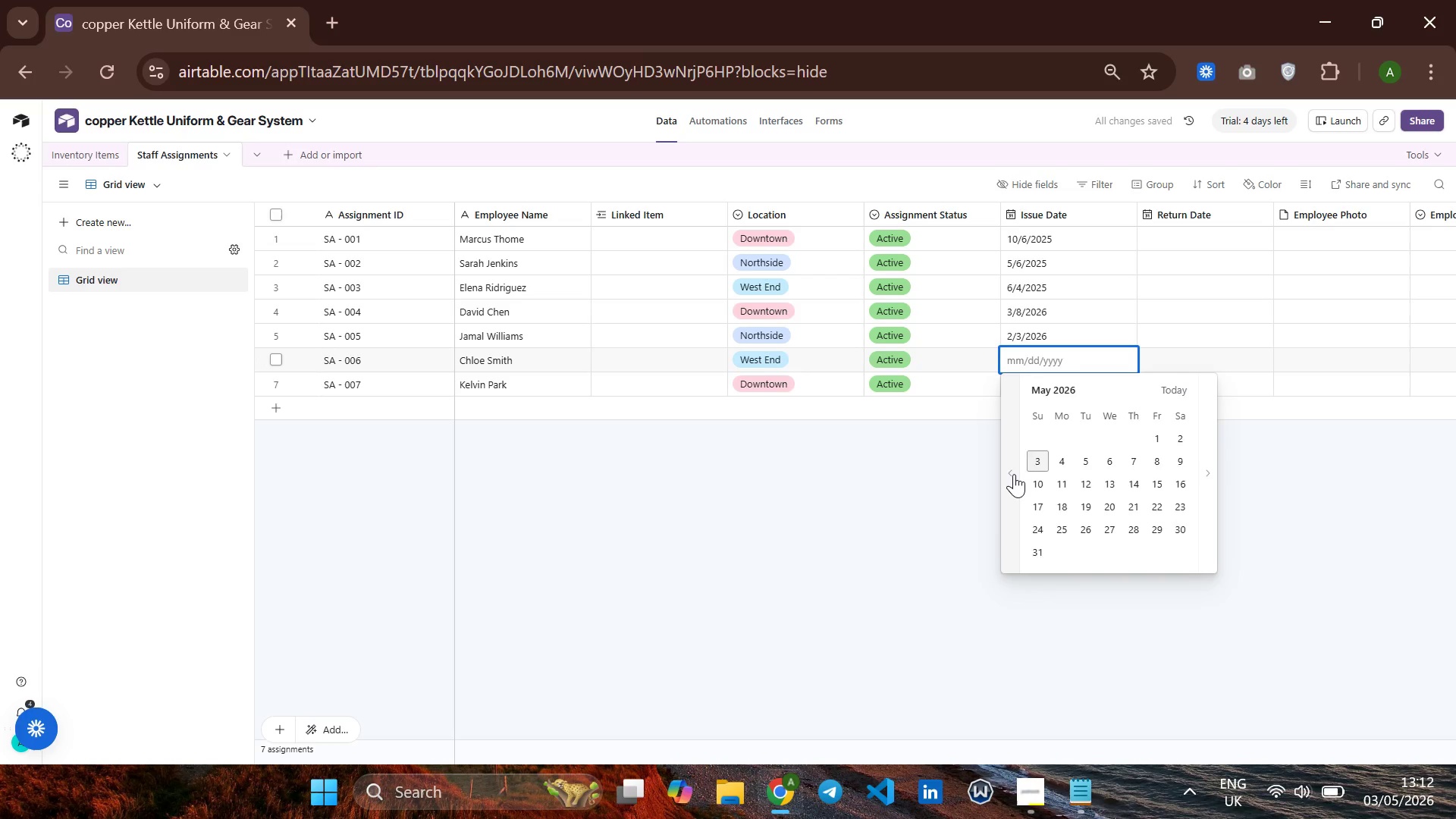 
double_click([1014, 474])
 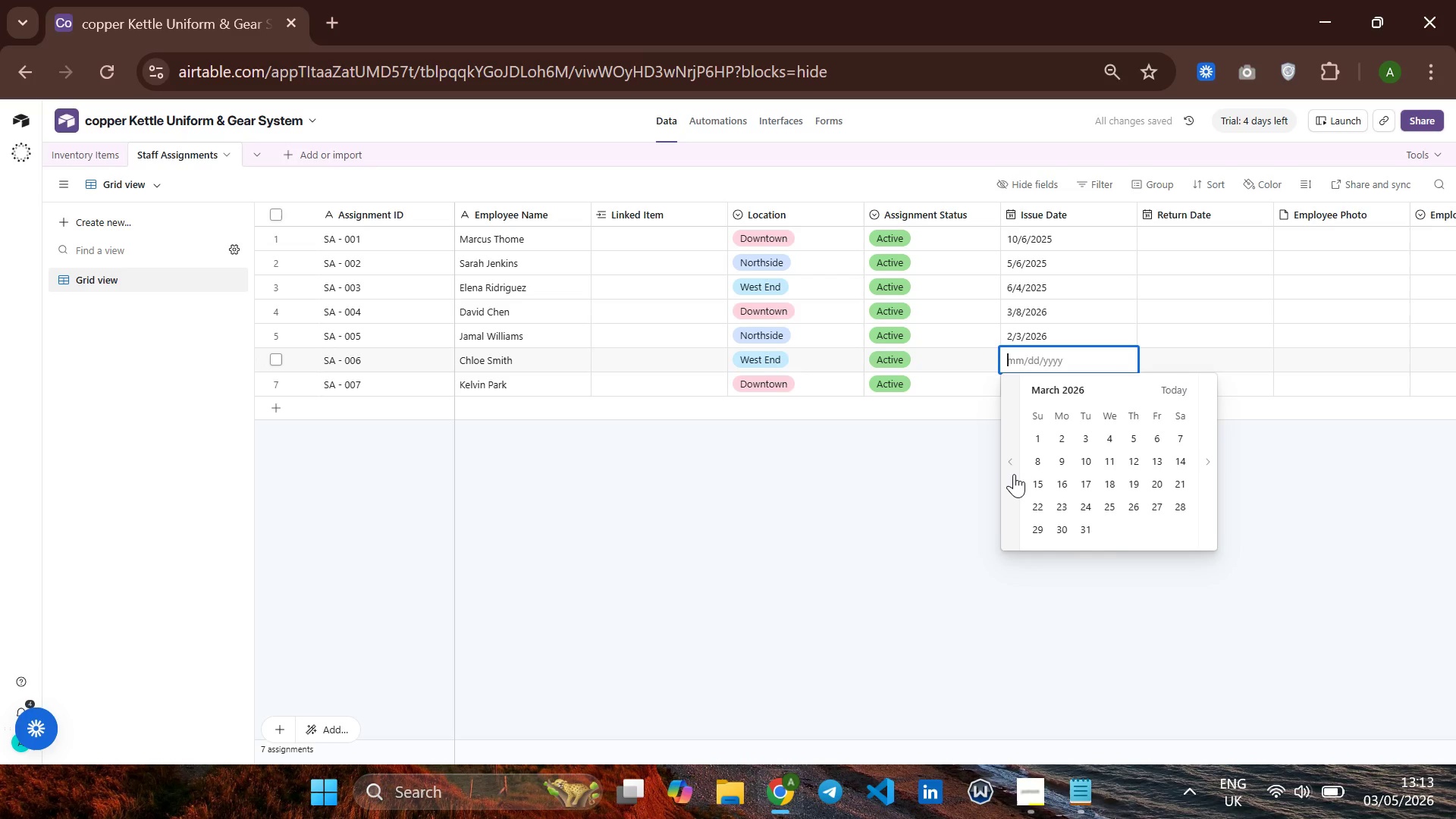 
triple_click([1014, 474])
 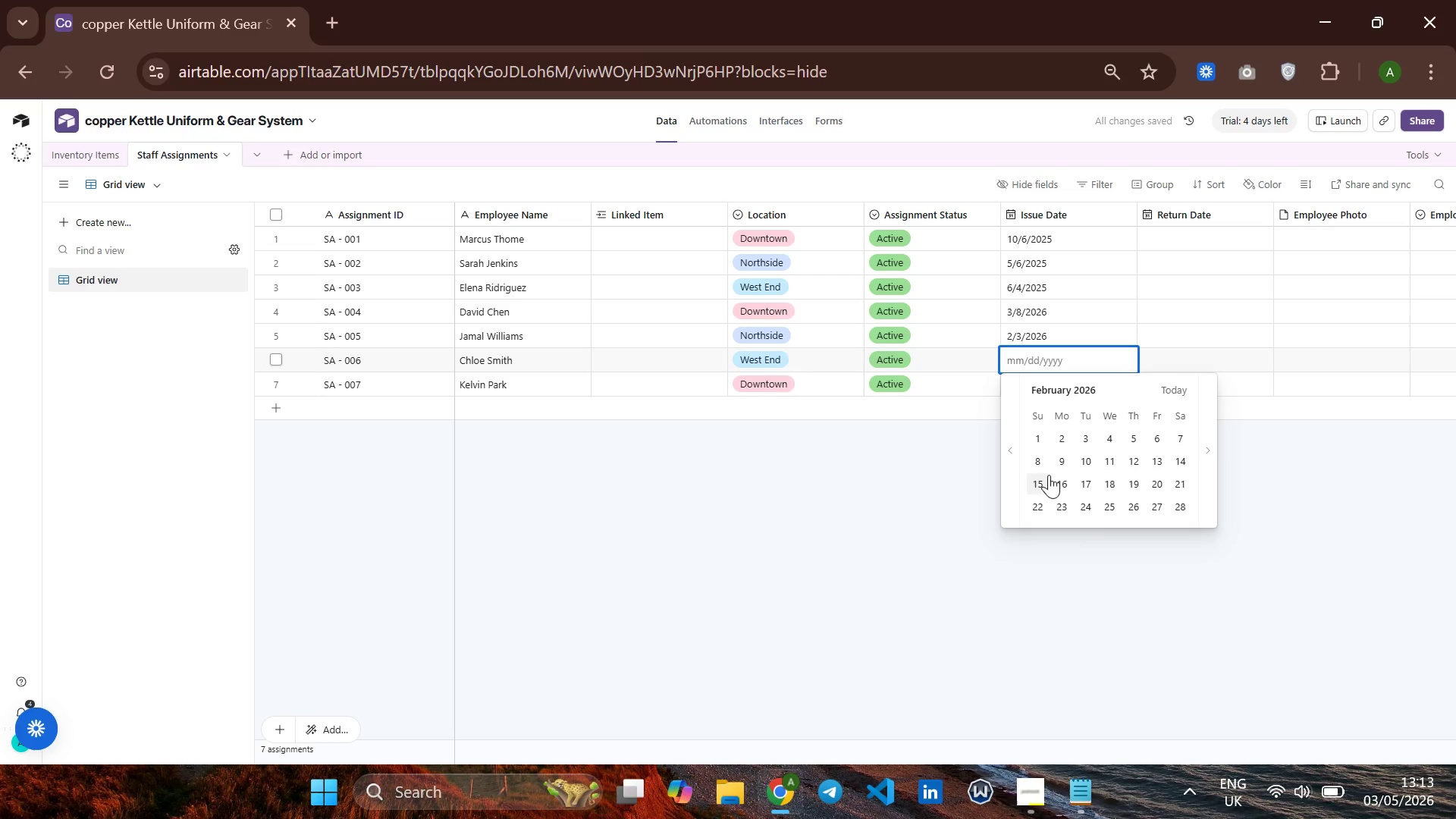 
left_click([1065, 463])
 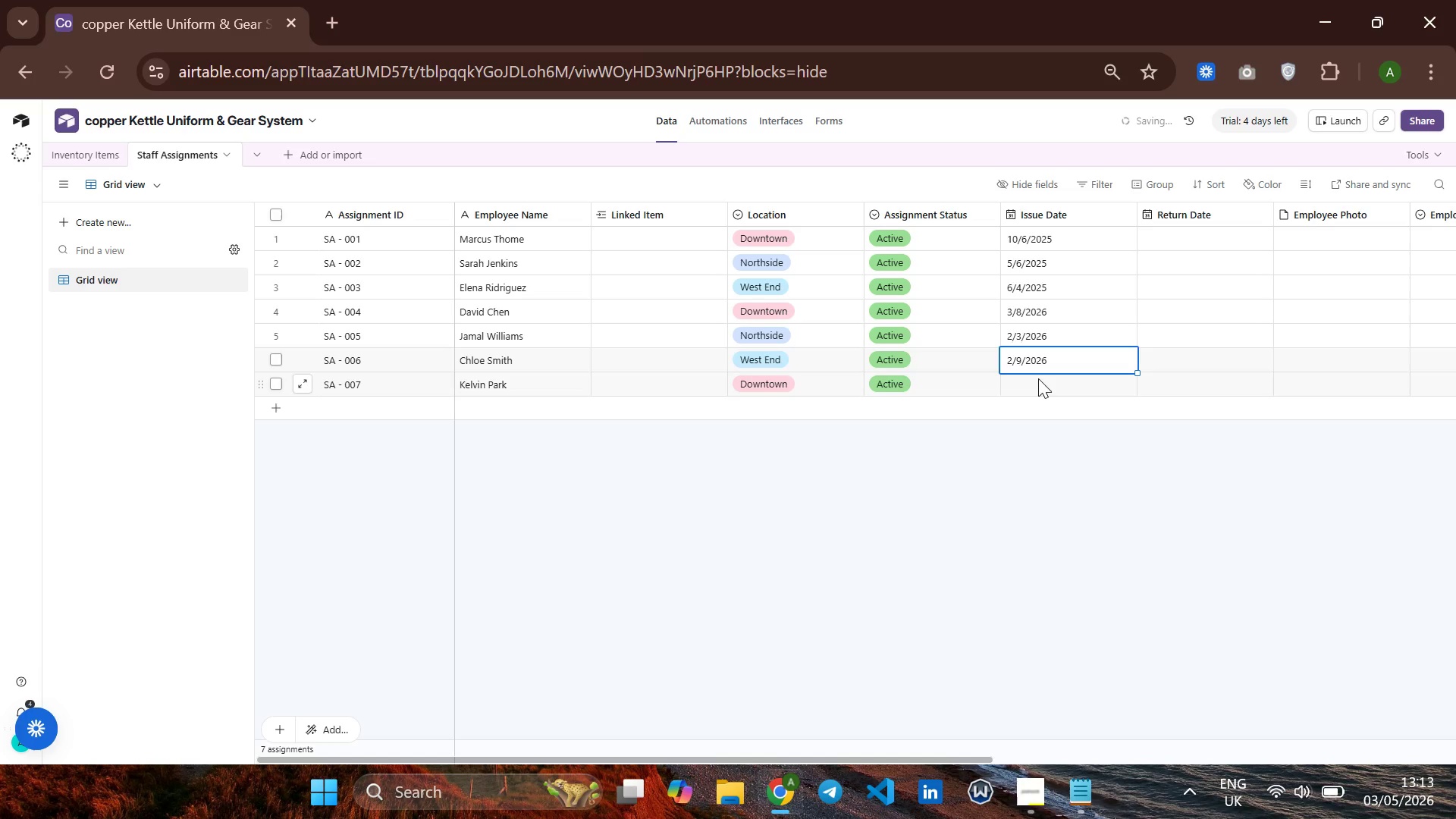 
double_click([1038, 378])
 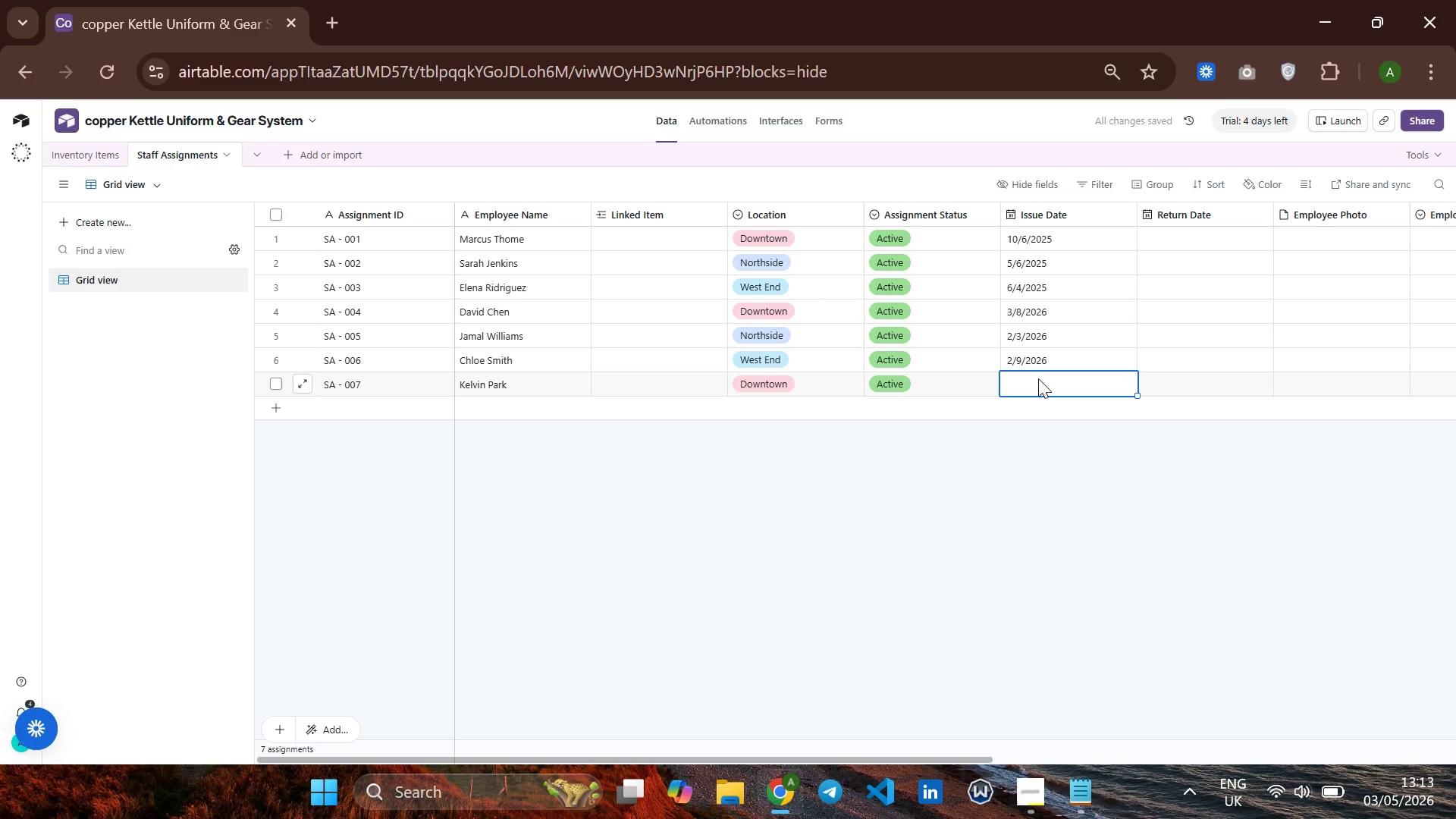 
triple_click([1038, 378])
 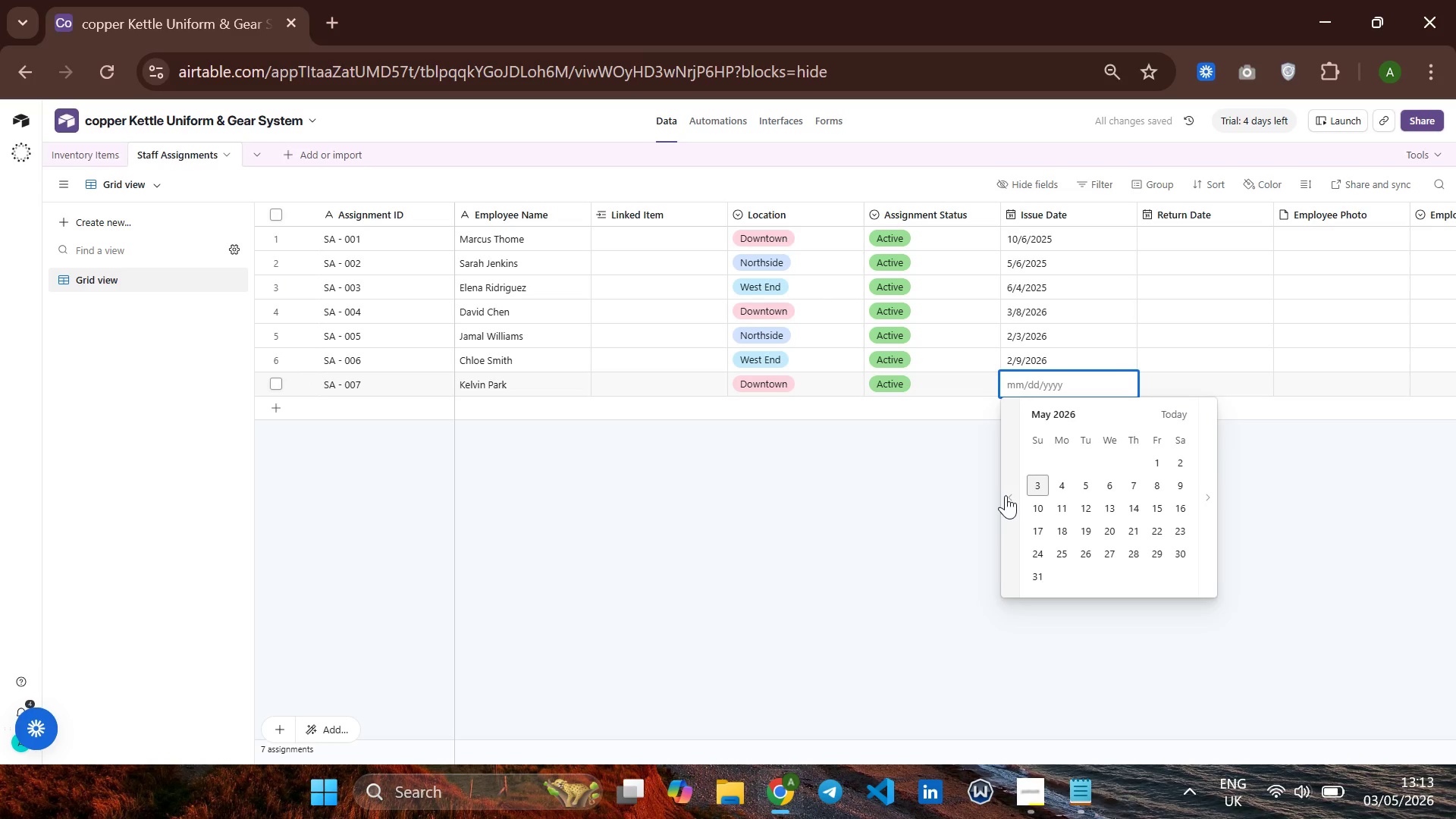 
double_click([1006, 495])
 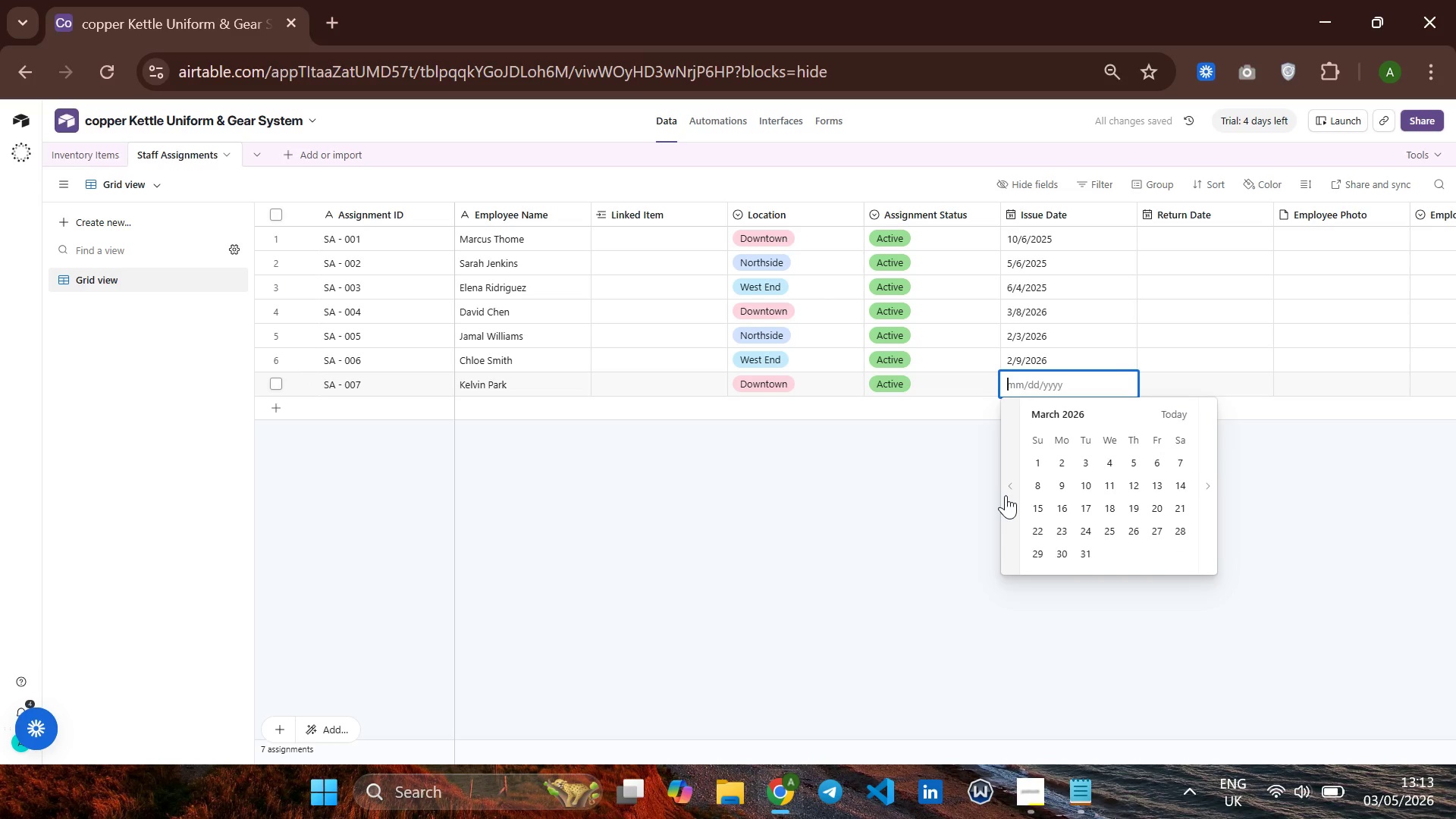 
triple_click([1006, 495])
 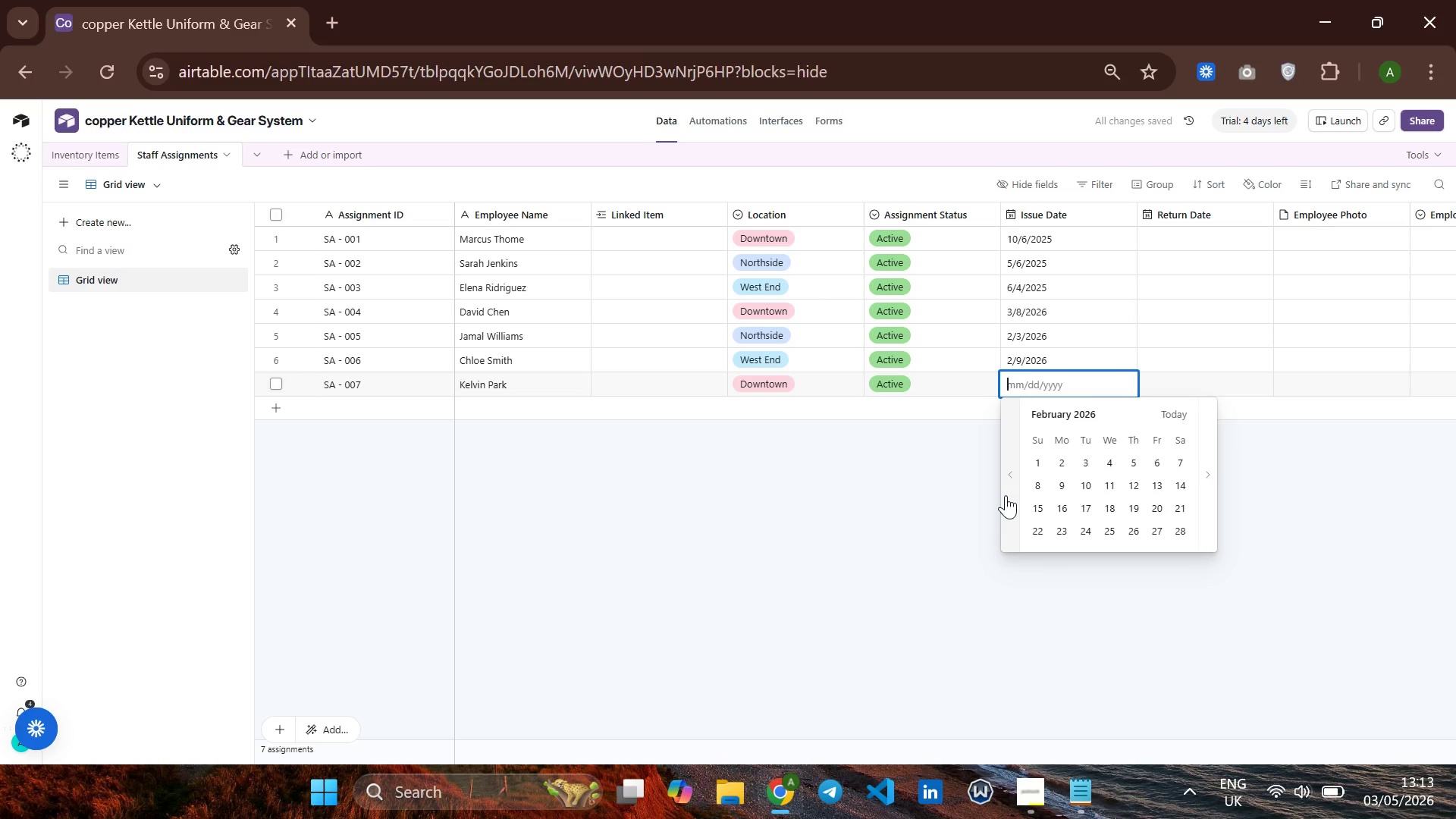 
triple_click([1006, 495])
 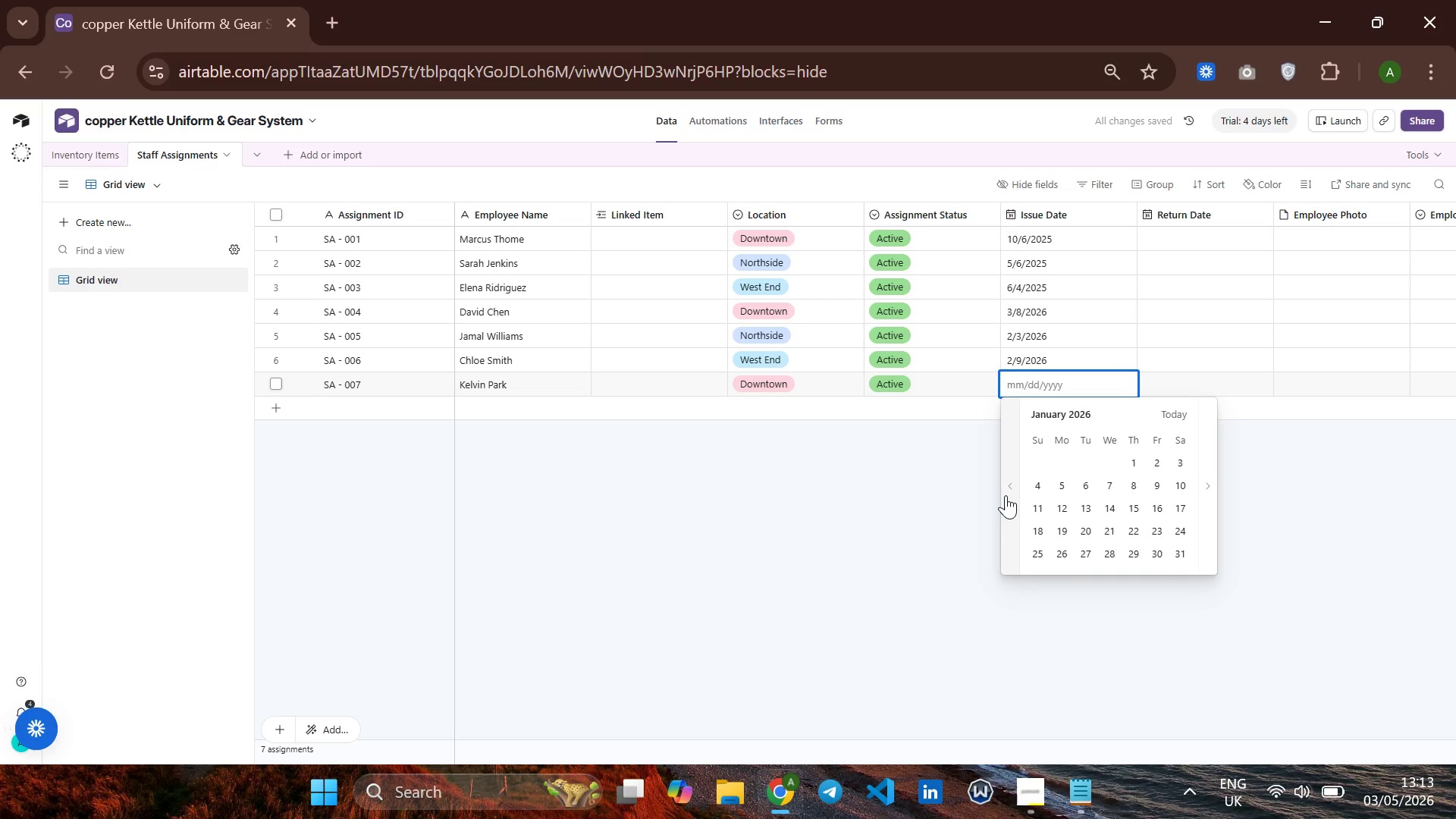 
triple_click([1006, 495])
 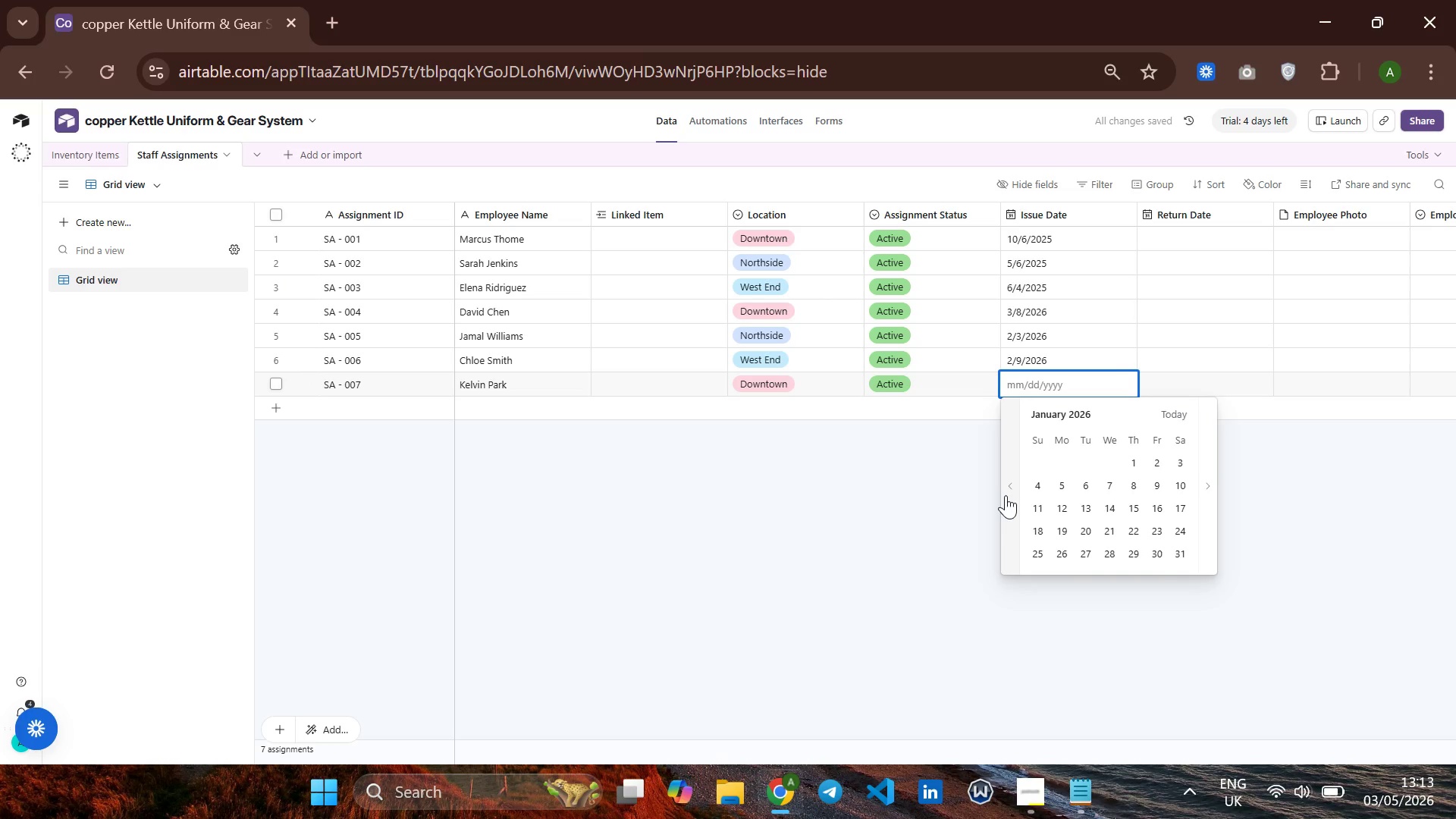 
triple_click([1006, 495])
 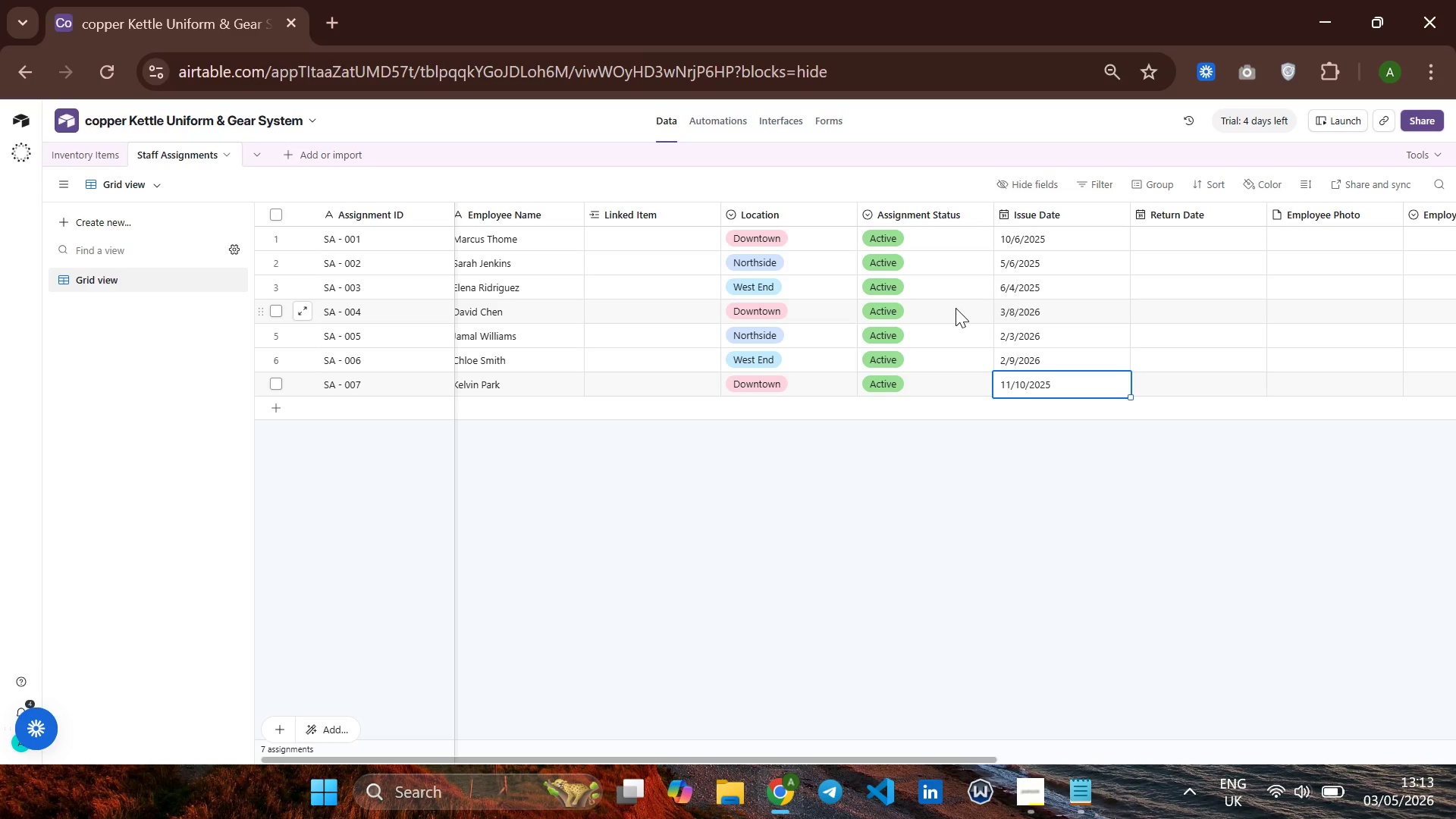 
wait(39.56)
 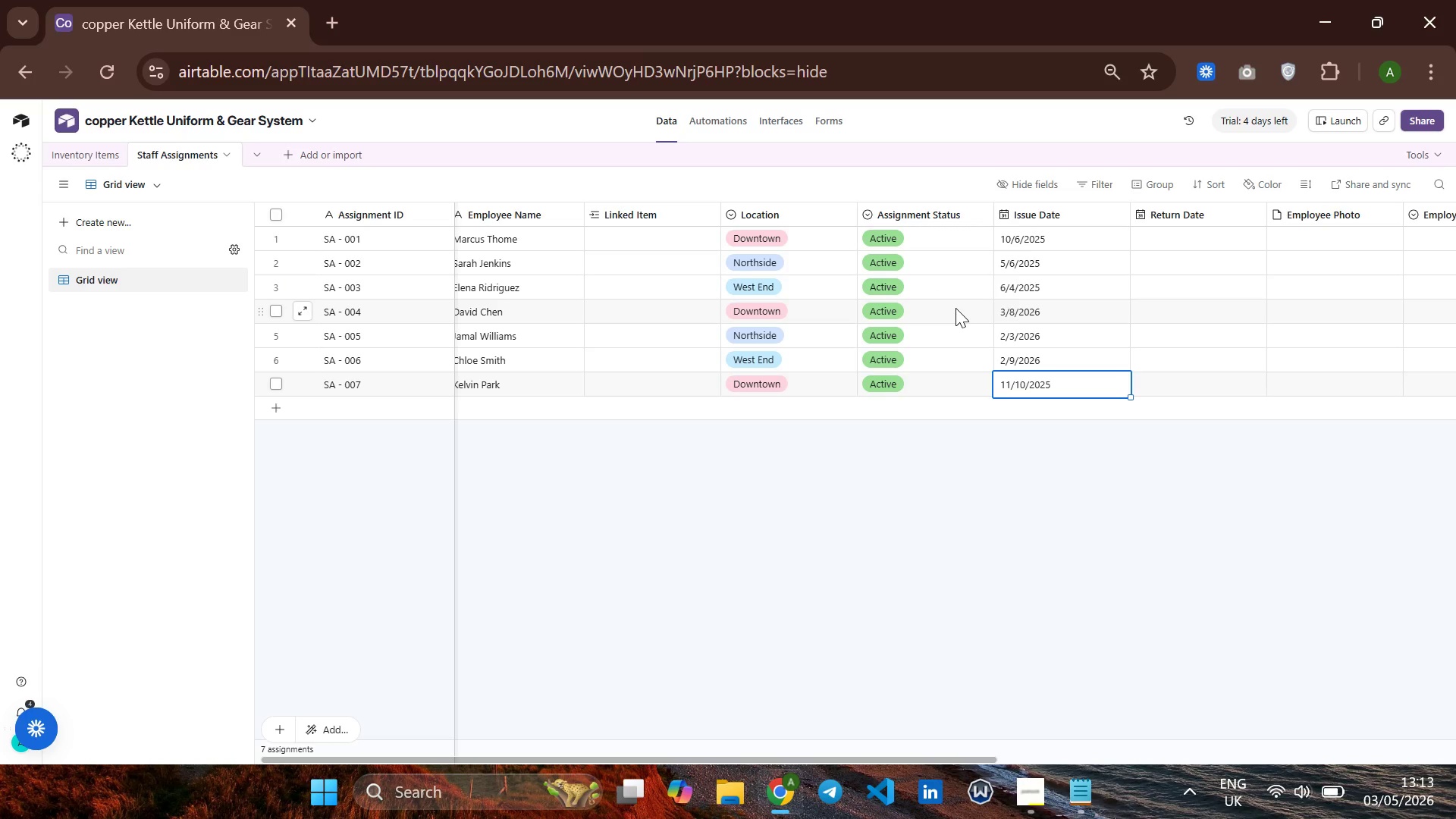 
double_click([624, 237])
 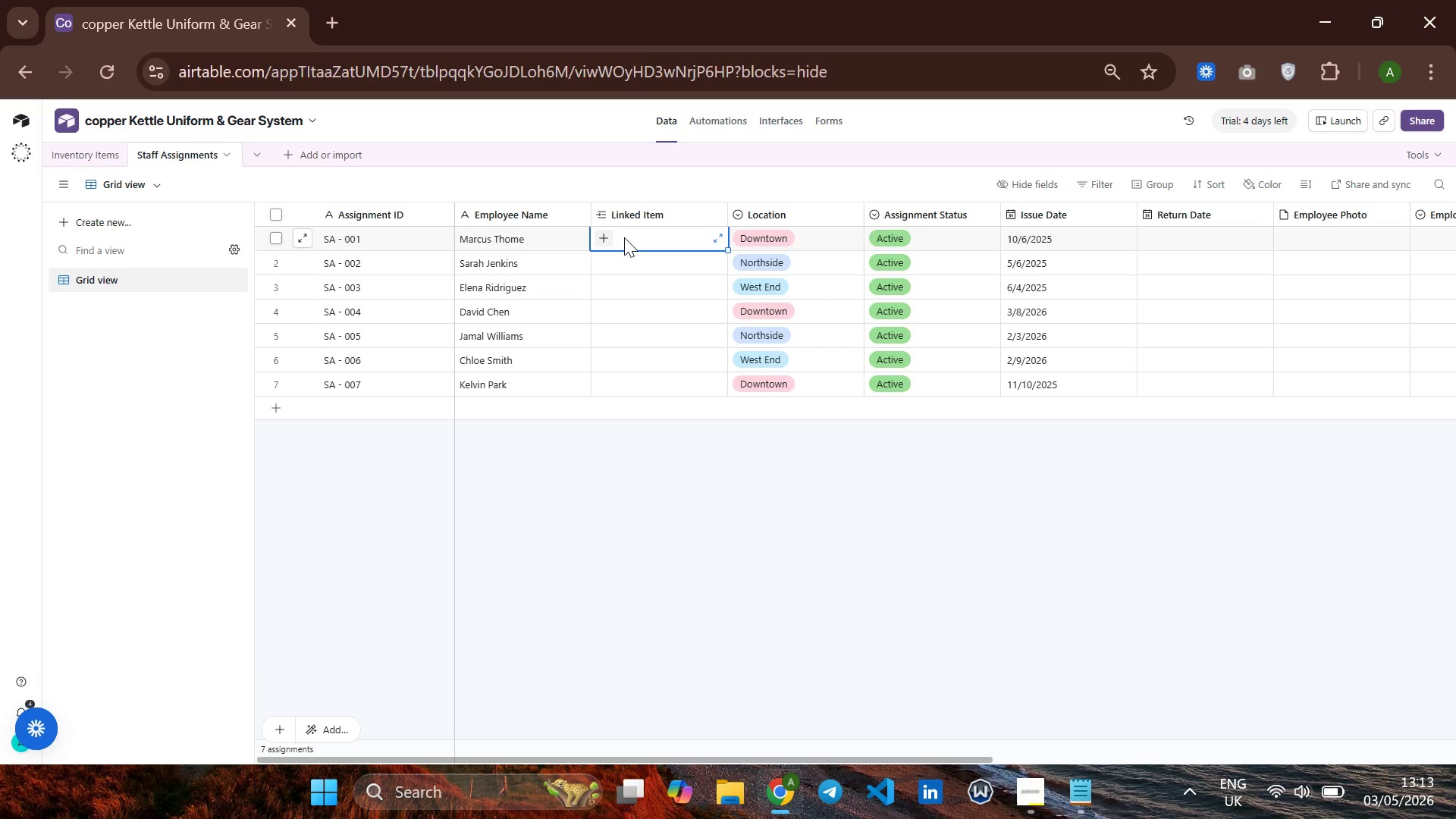 
double_click([624, 237])
 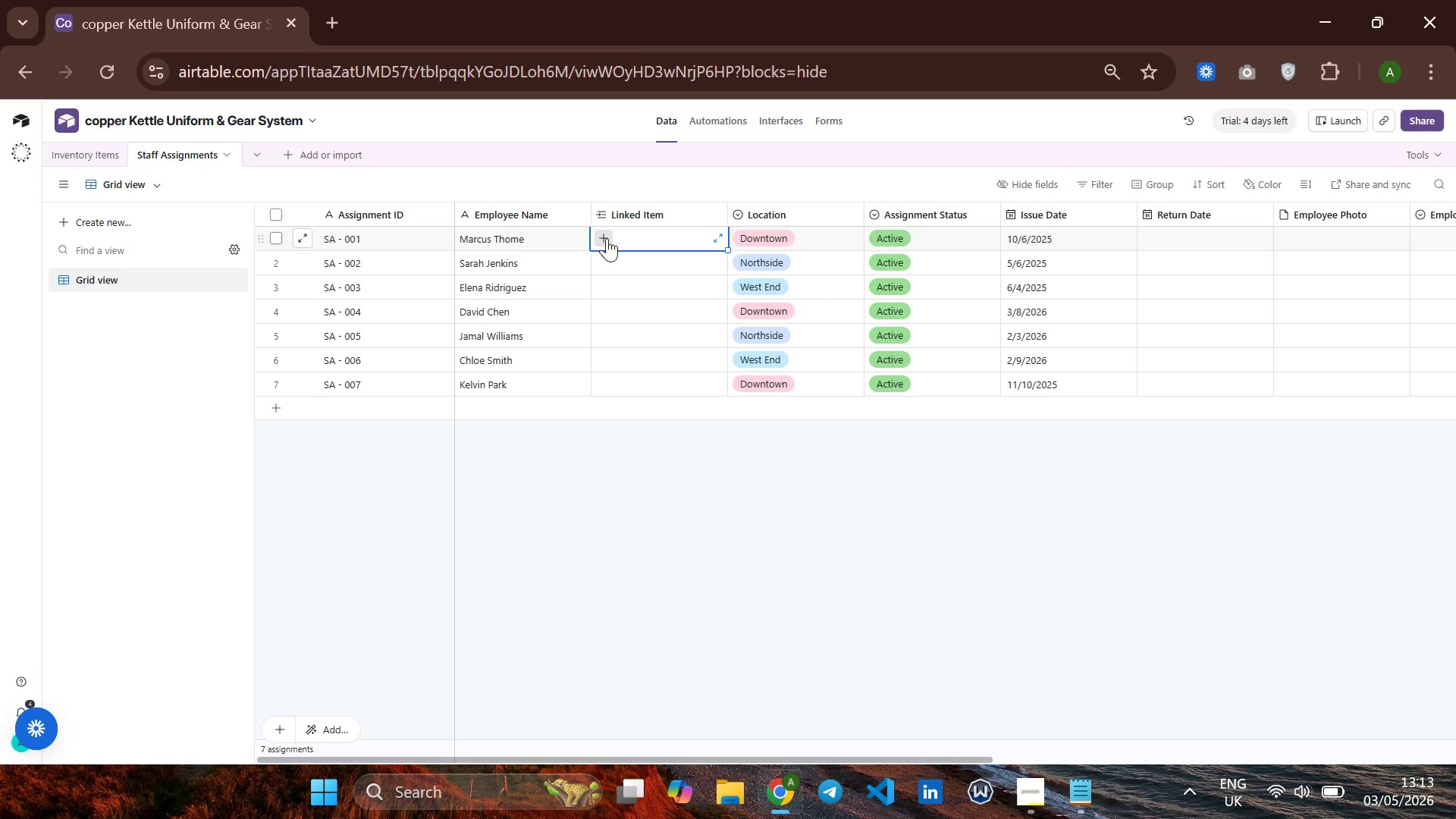 
left_click([596, 238])
 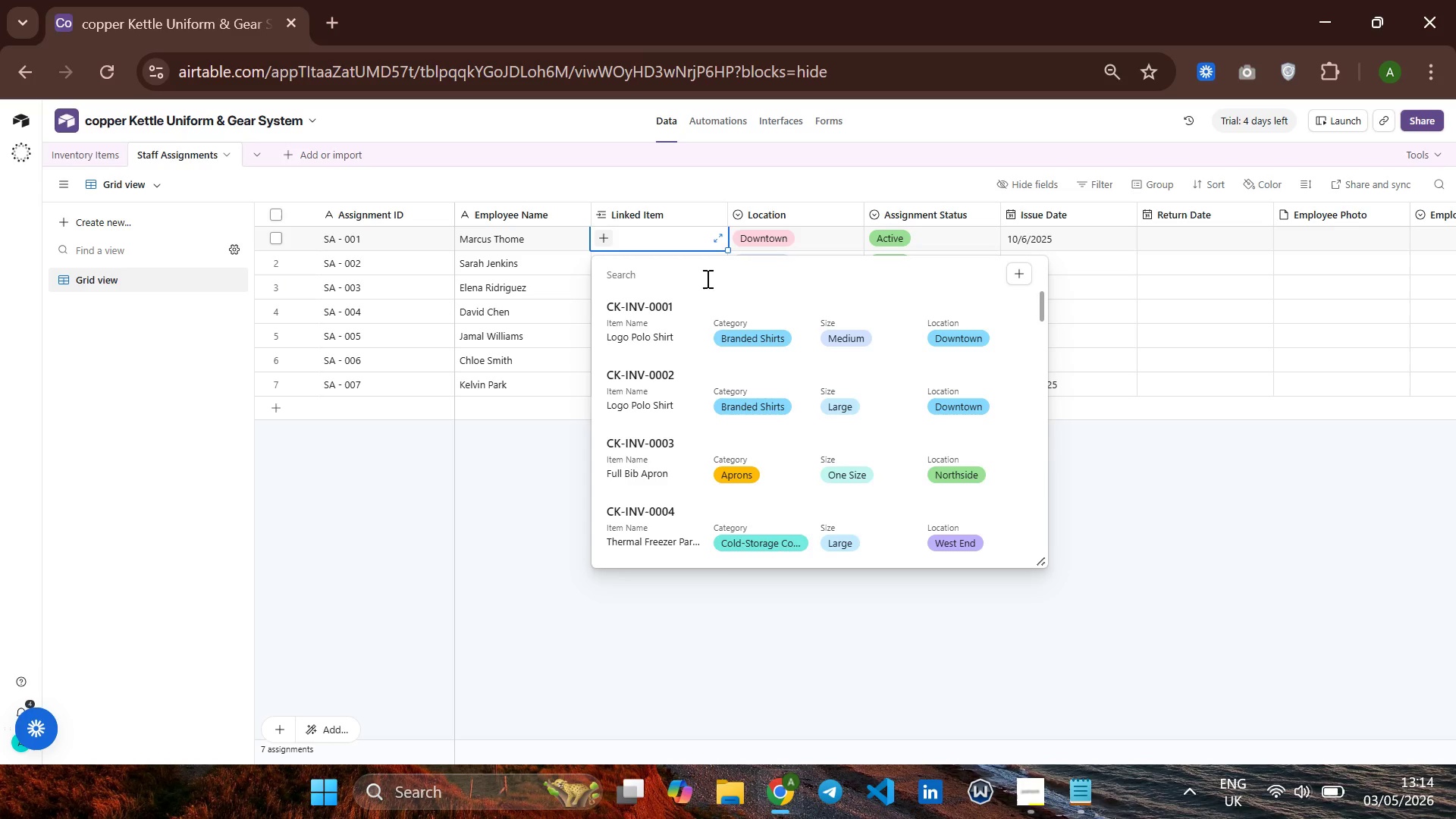 
wait(22.03)
 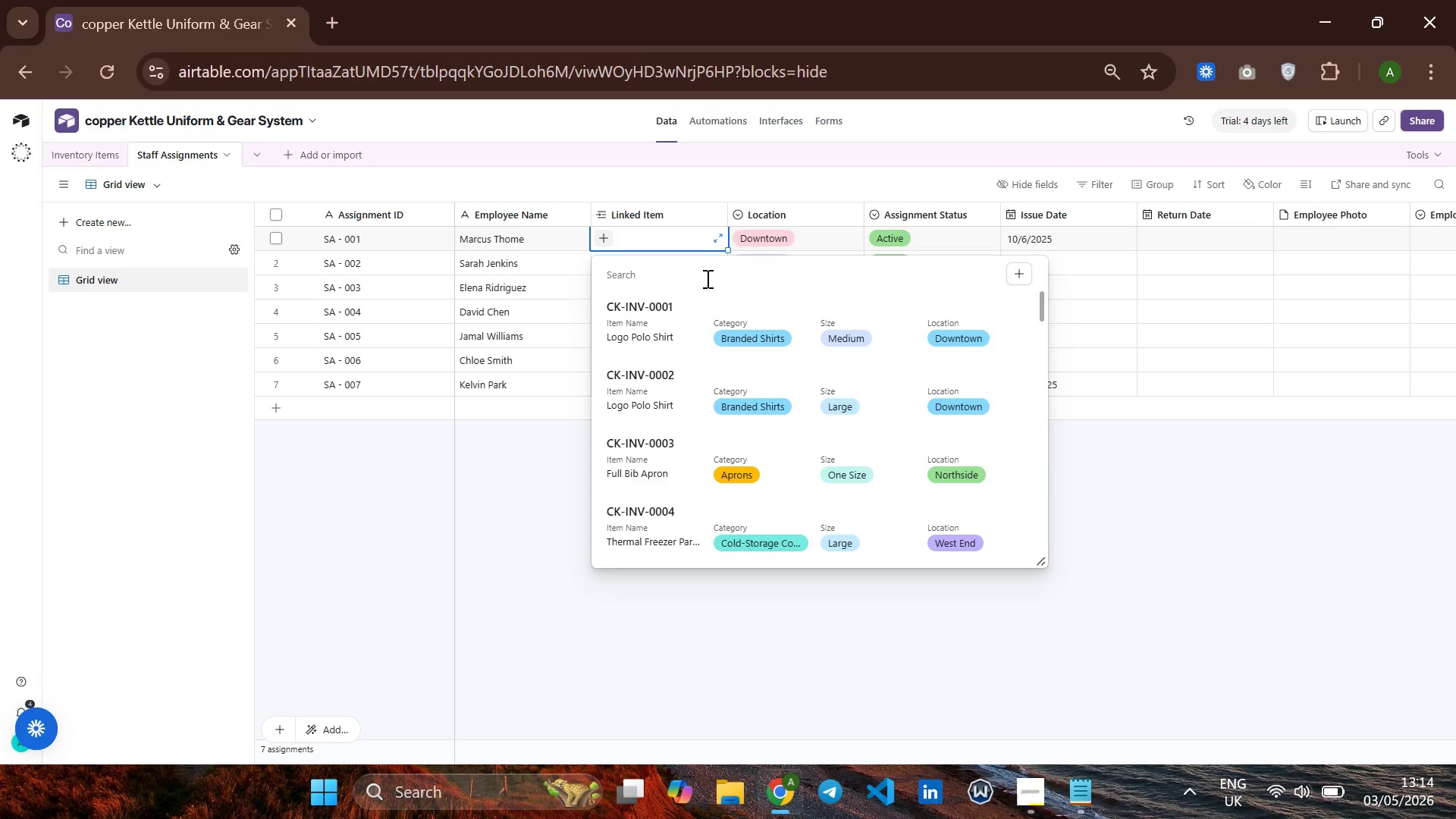 
left_click_drag(start_coordinate=[675, 332], to_coordinate=[619, 334])
 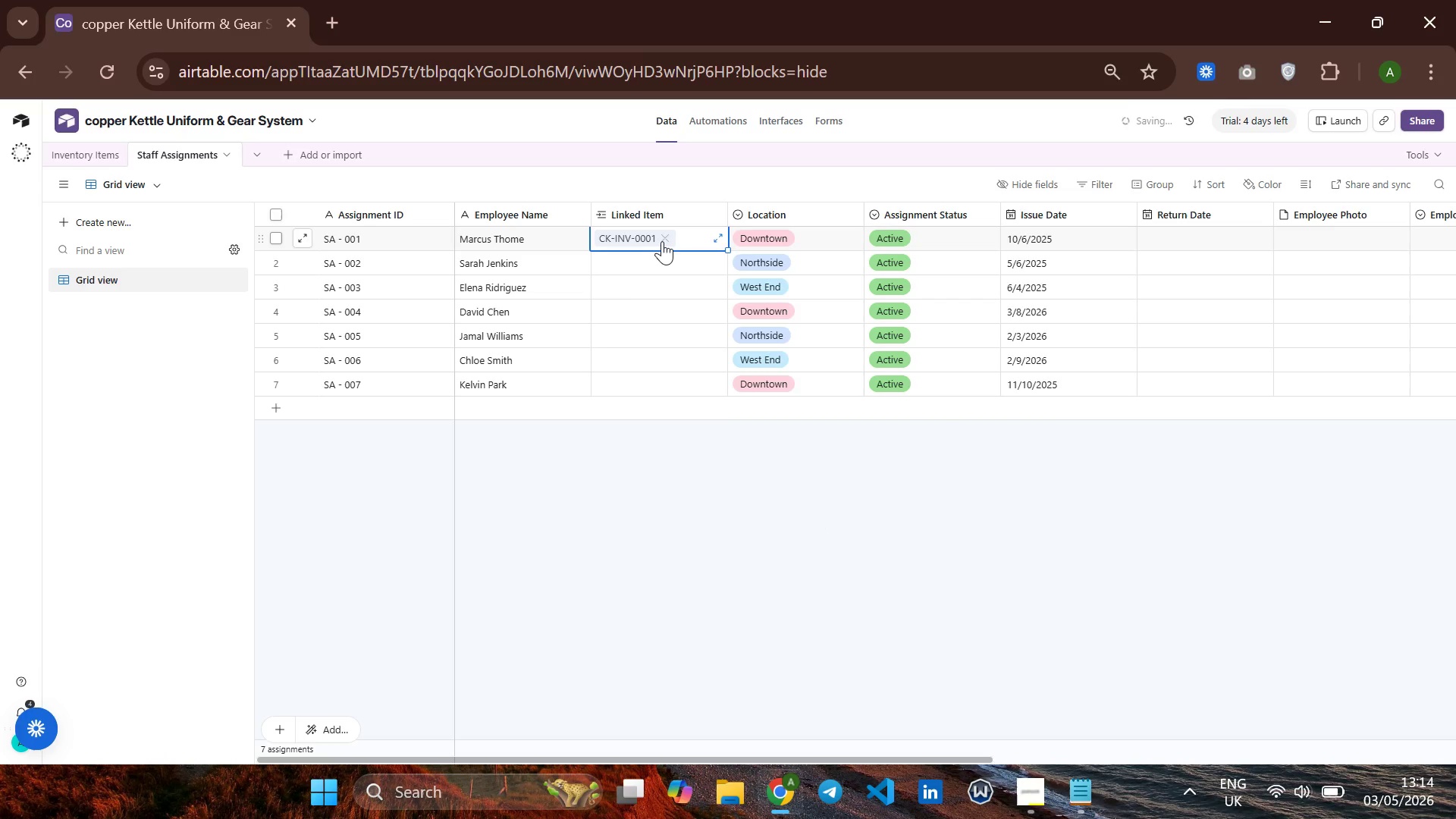 
left_click([665, 236])
 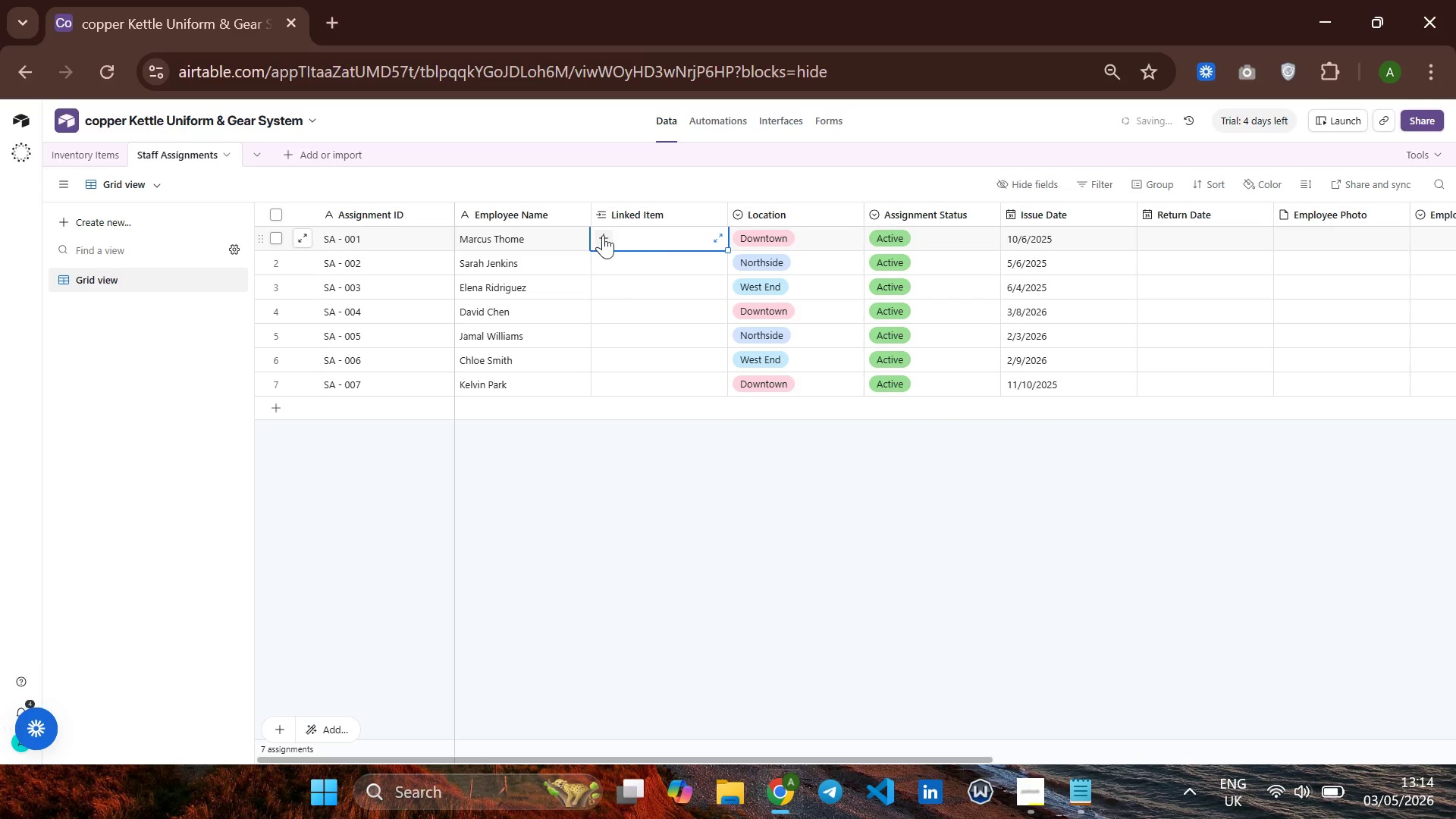 
left_click([601, 235])
 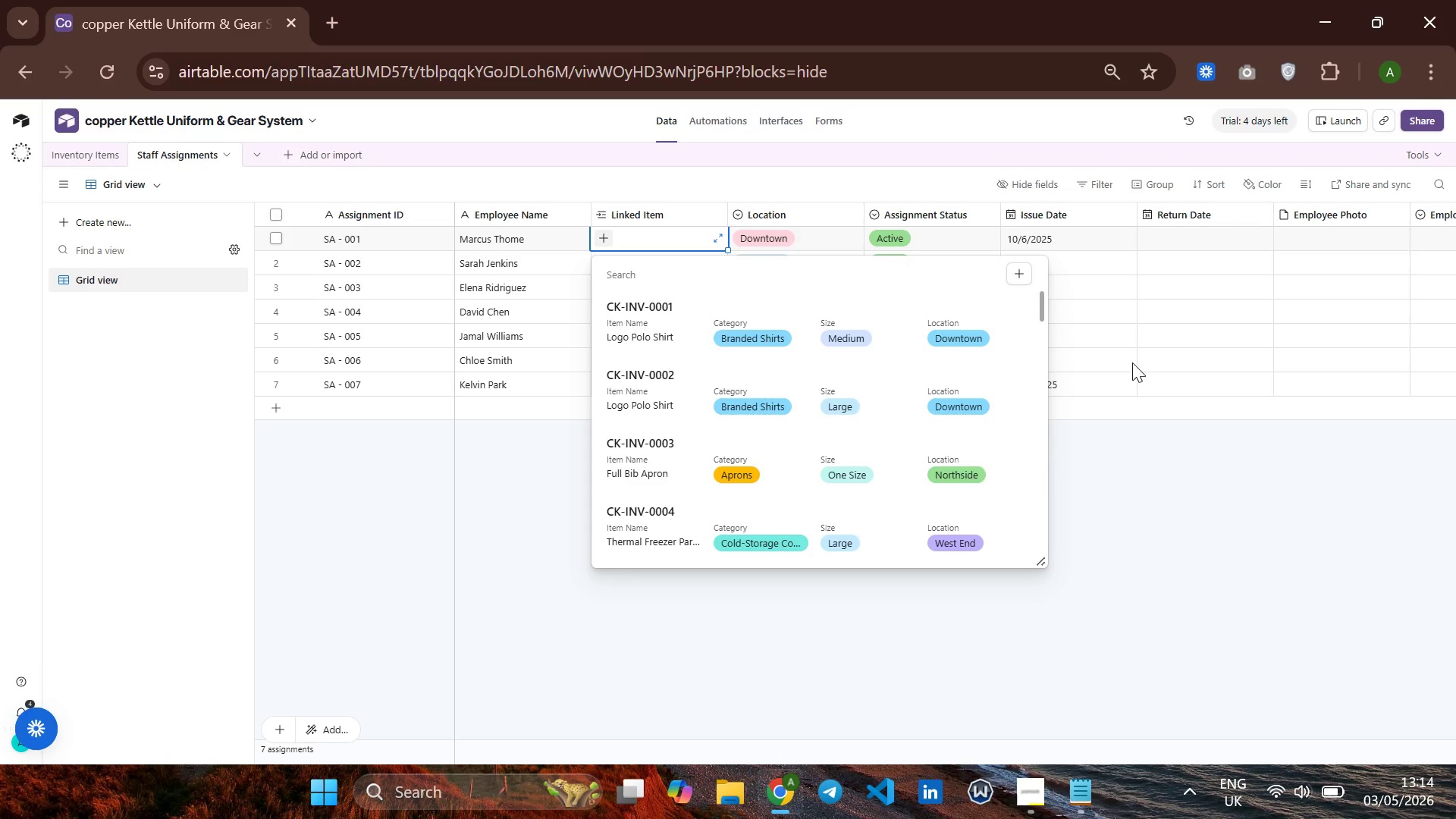 
wait(15.41)
 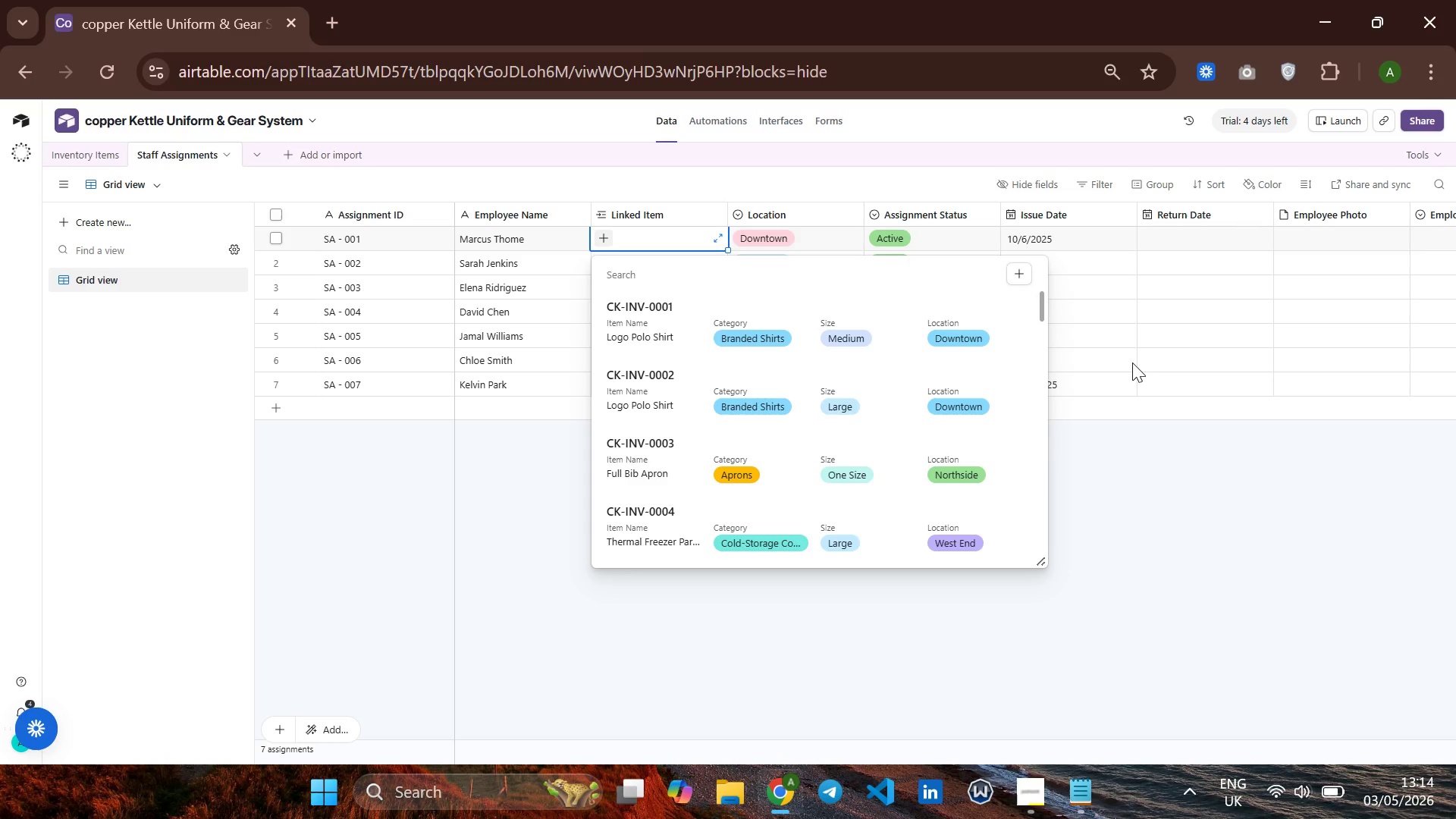 
left_click([604, 234])
 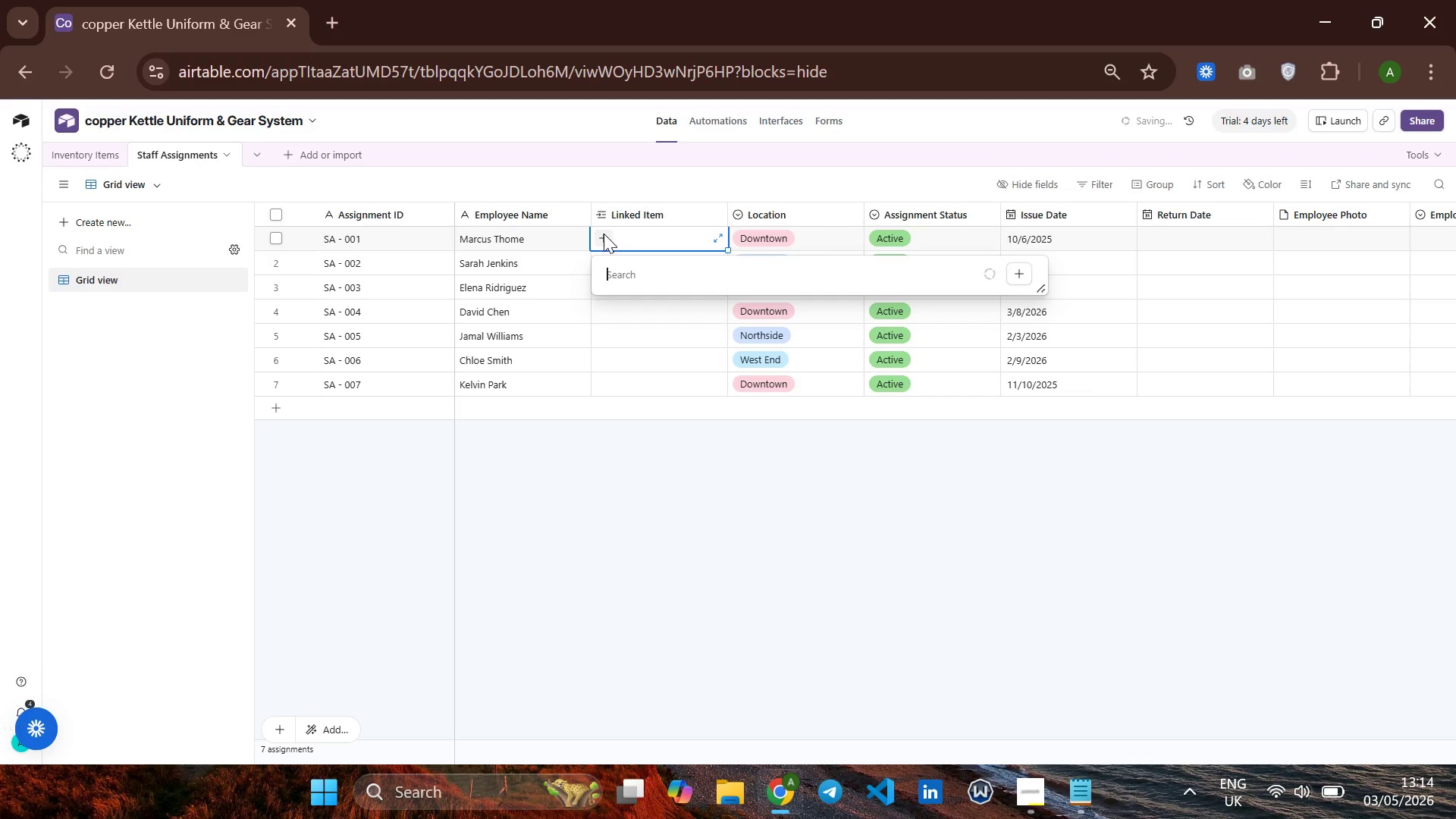 
mouse_move([654, 287])
 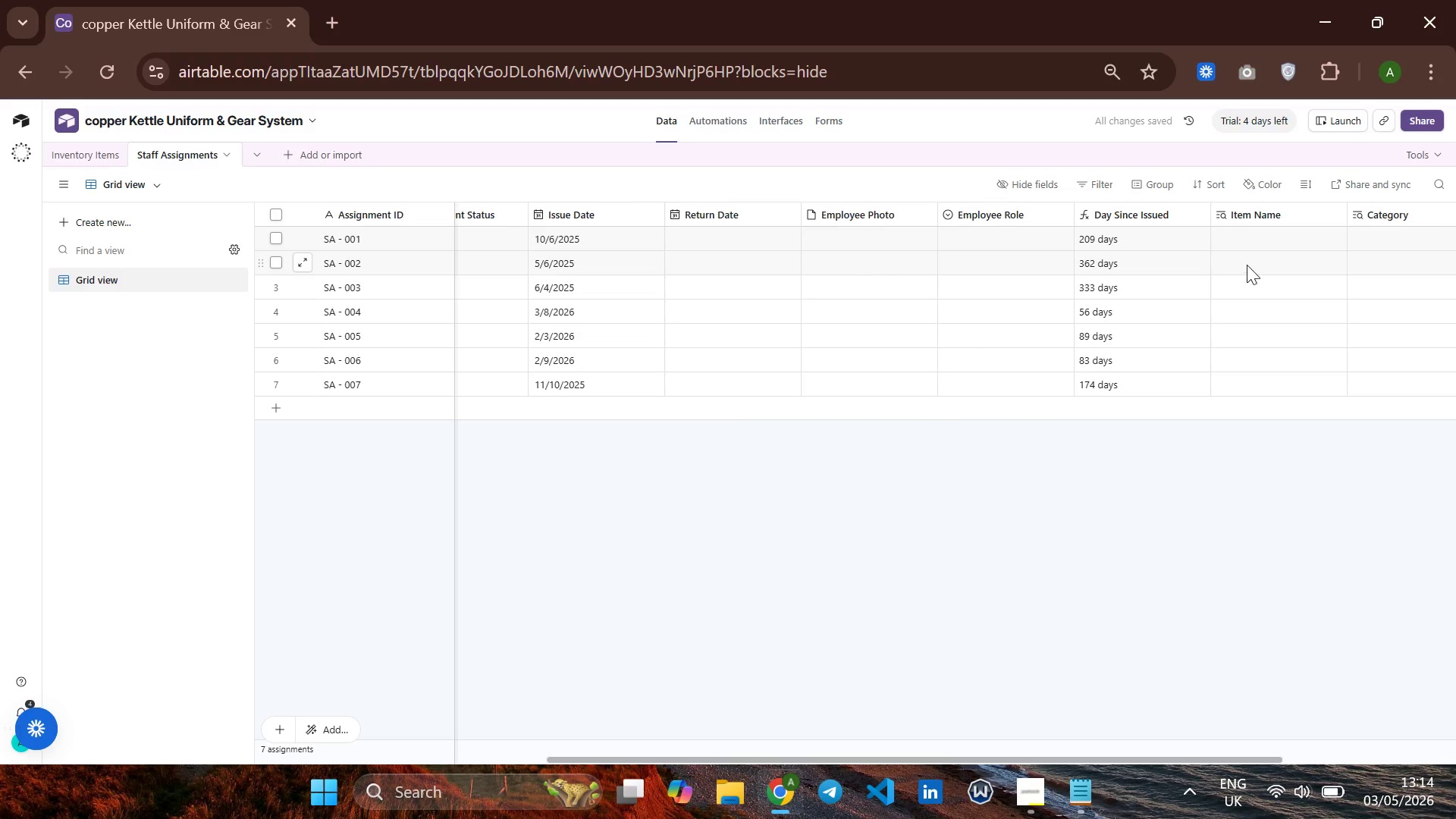 
left_click([1246, 242])
 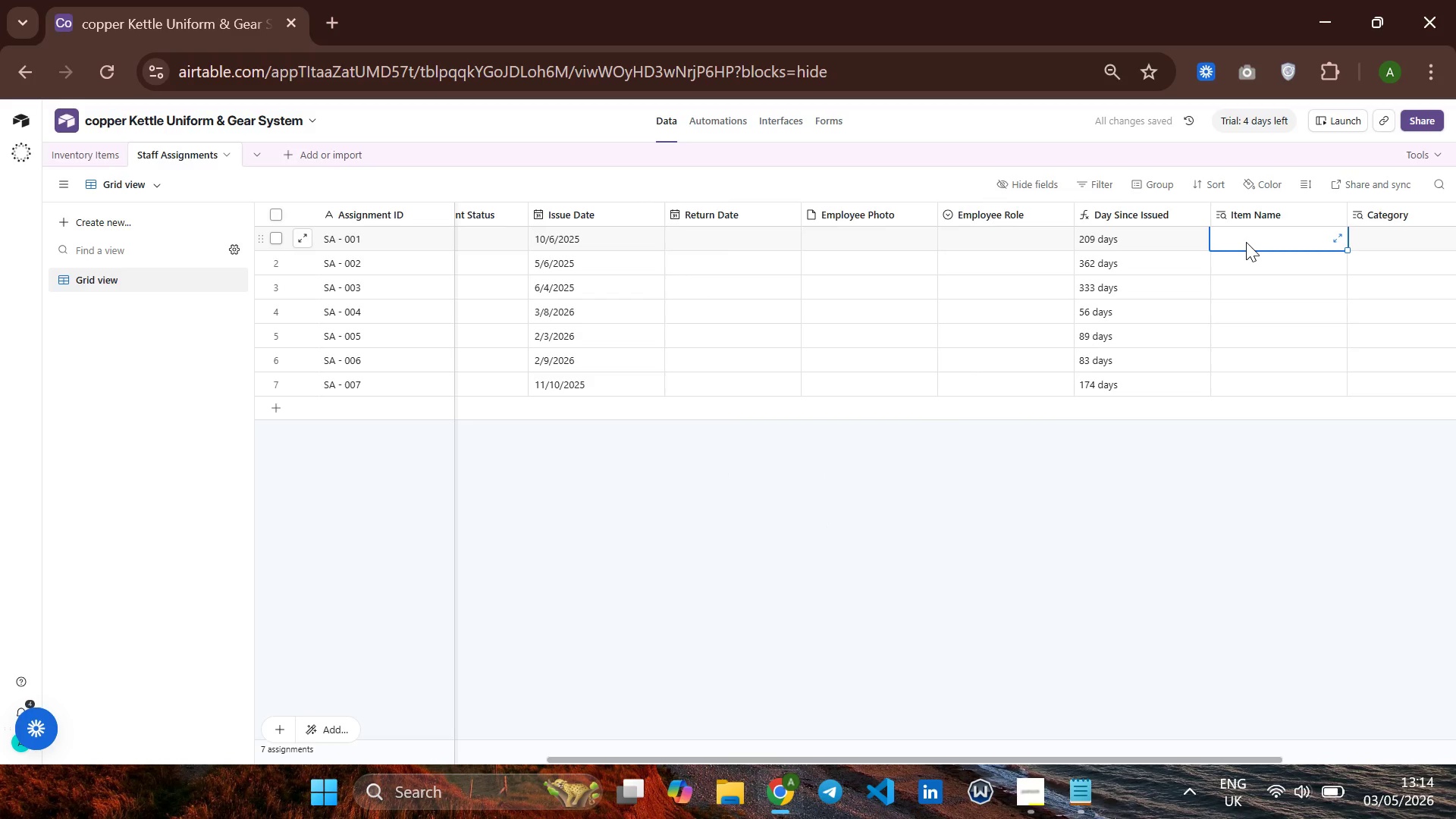 
type(Logo)
key(Backspace)
 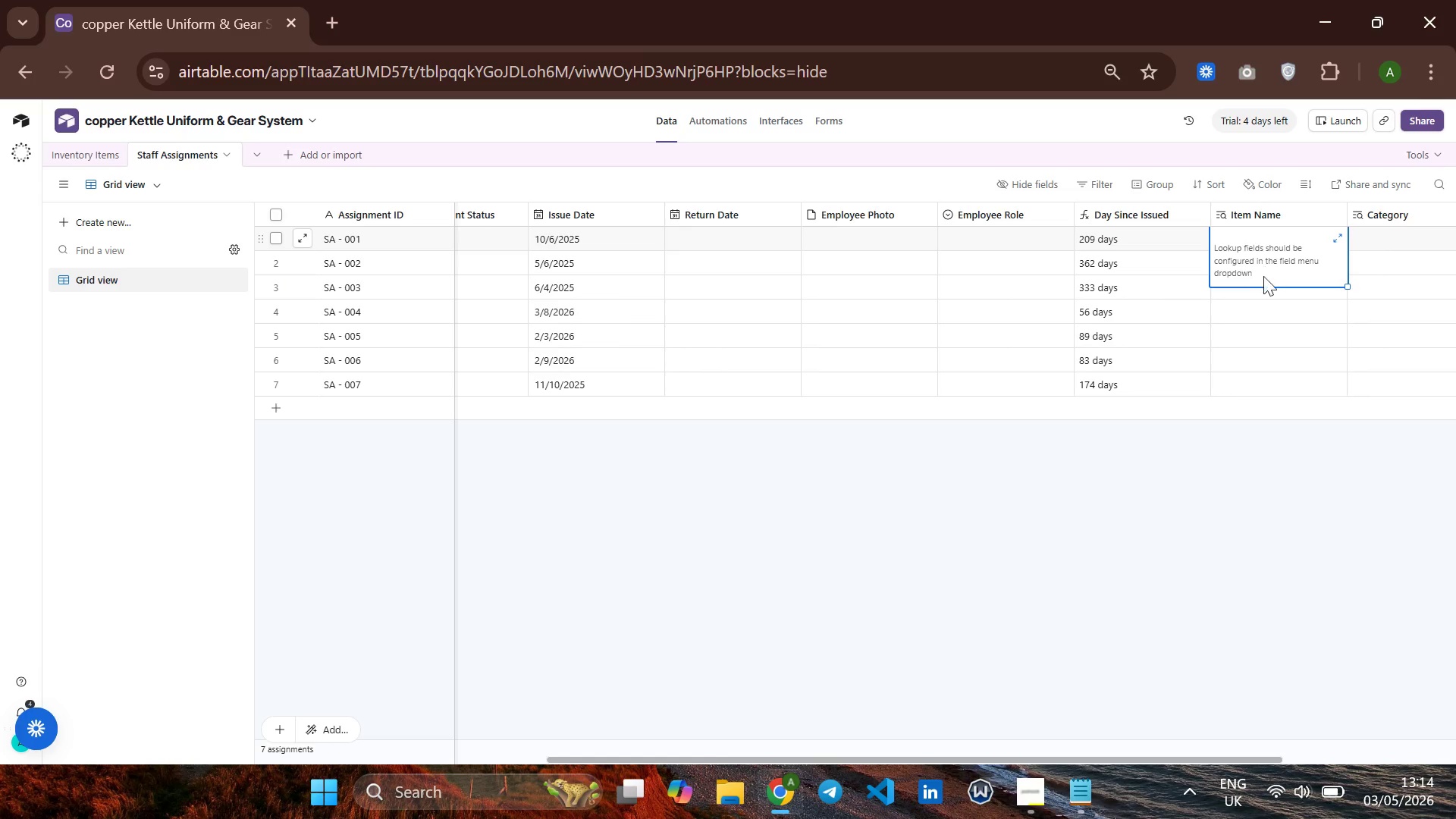 
left_click([1251, 303])
 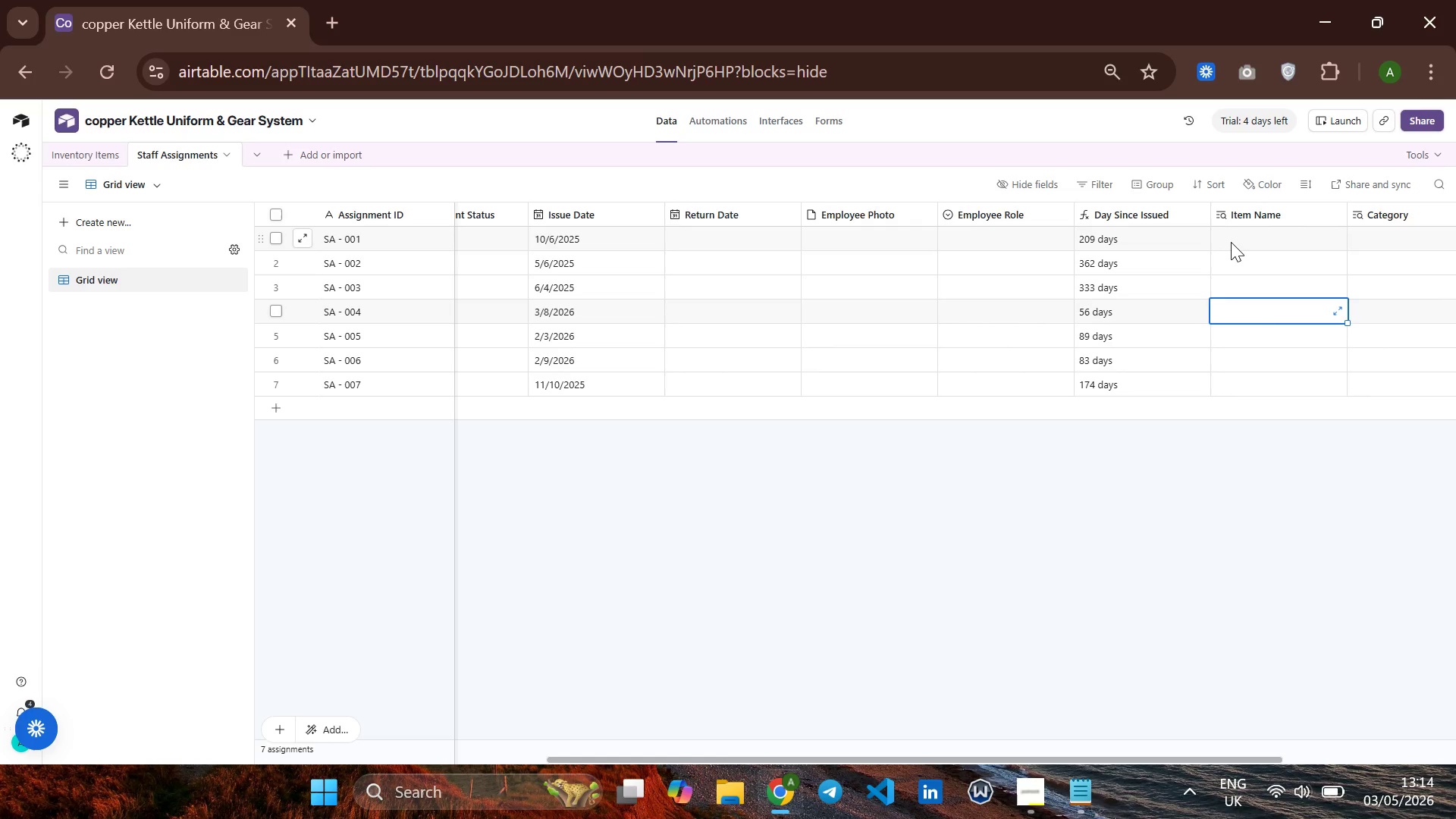 
left_click([1231, 242])
 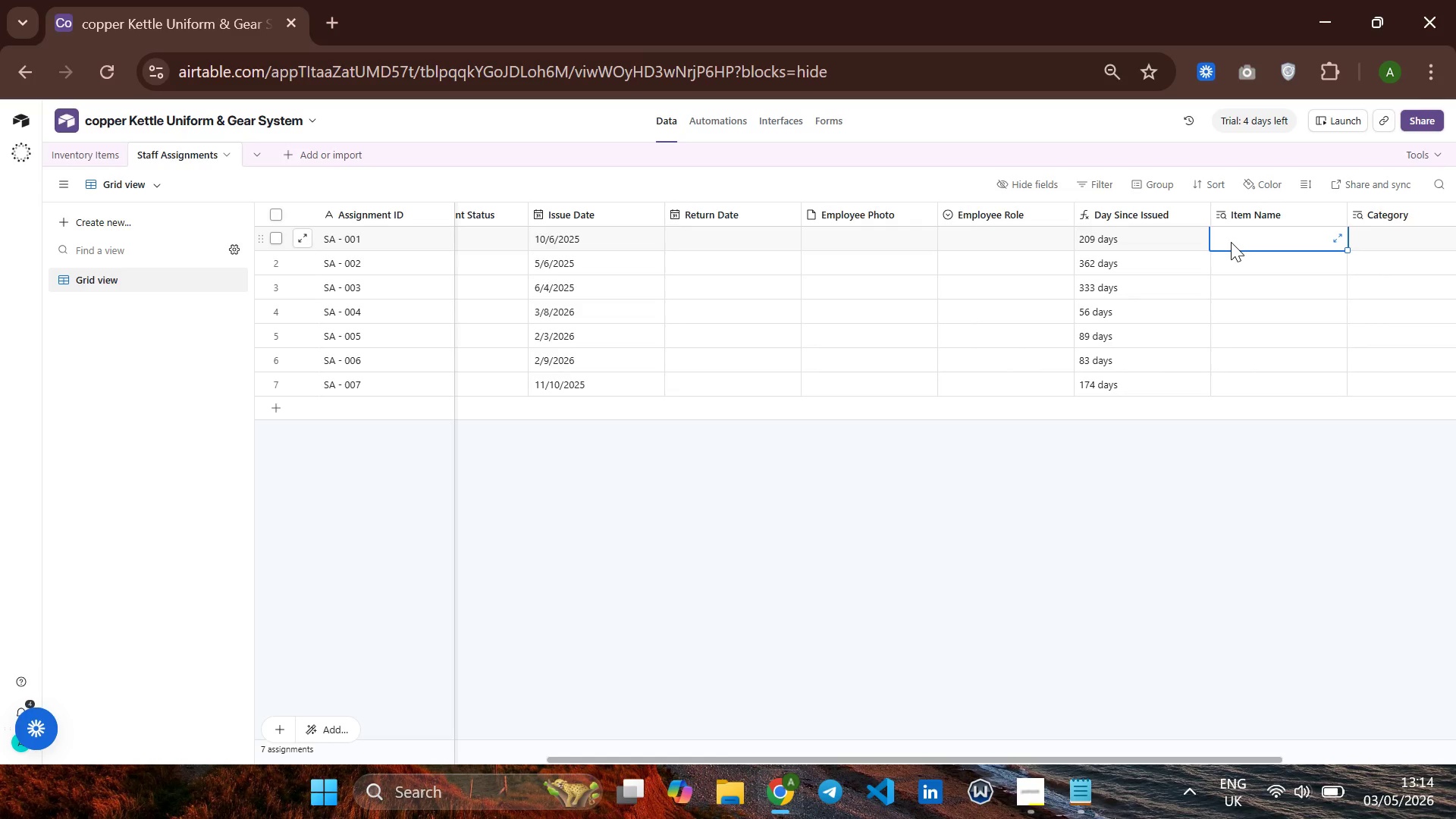 
key(CapsLock)
 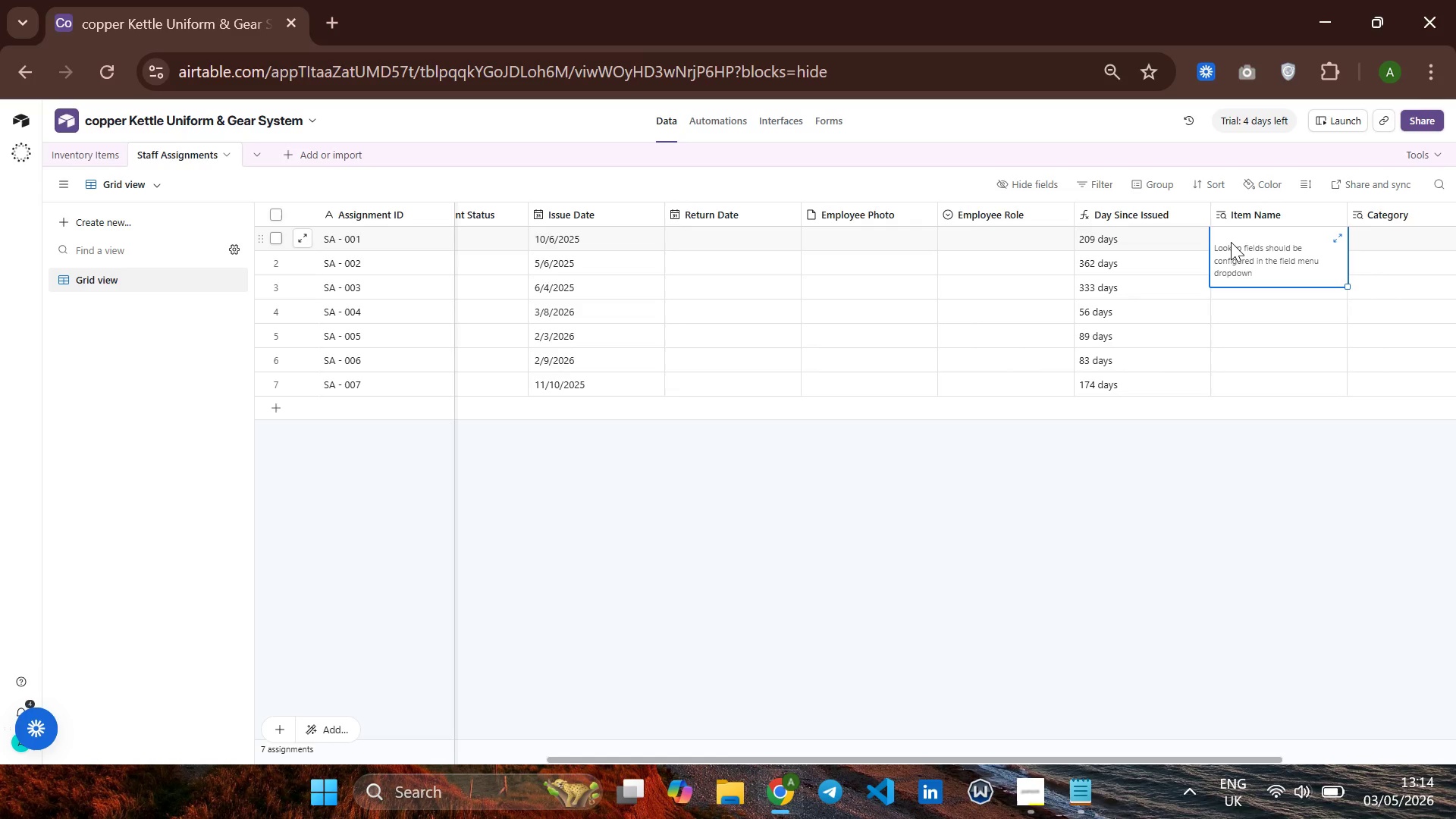 
key(L)
 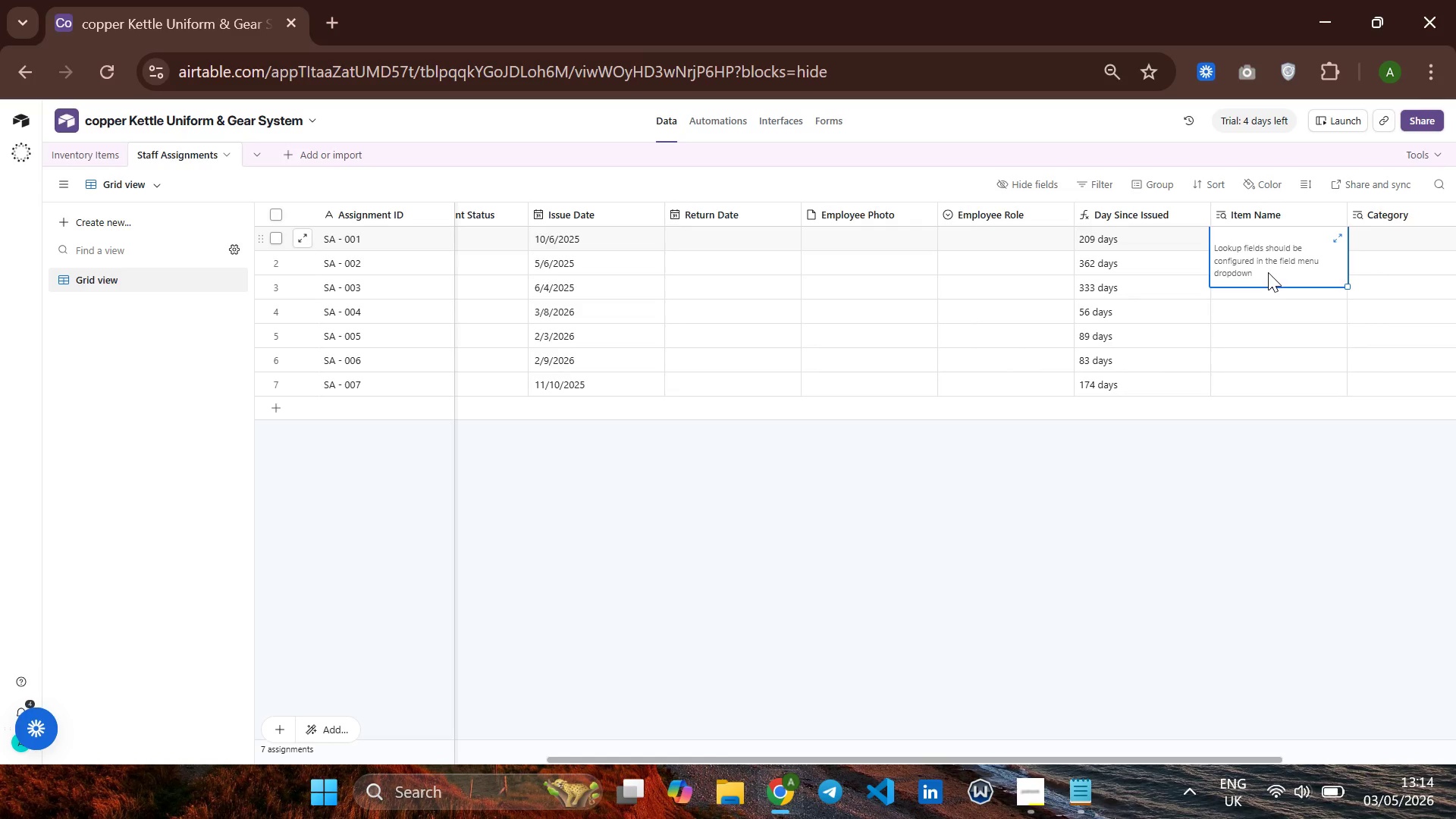 
wait(9.47)
 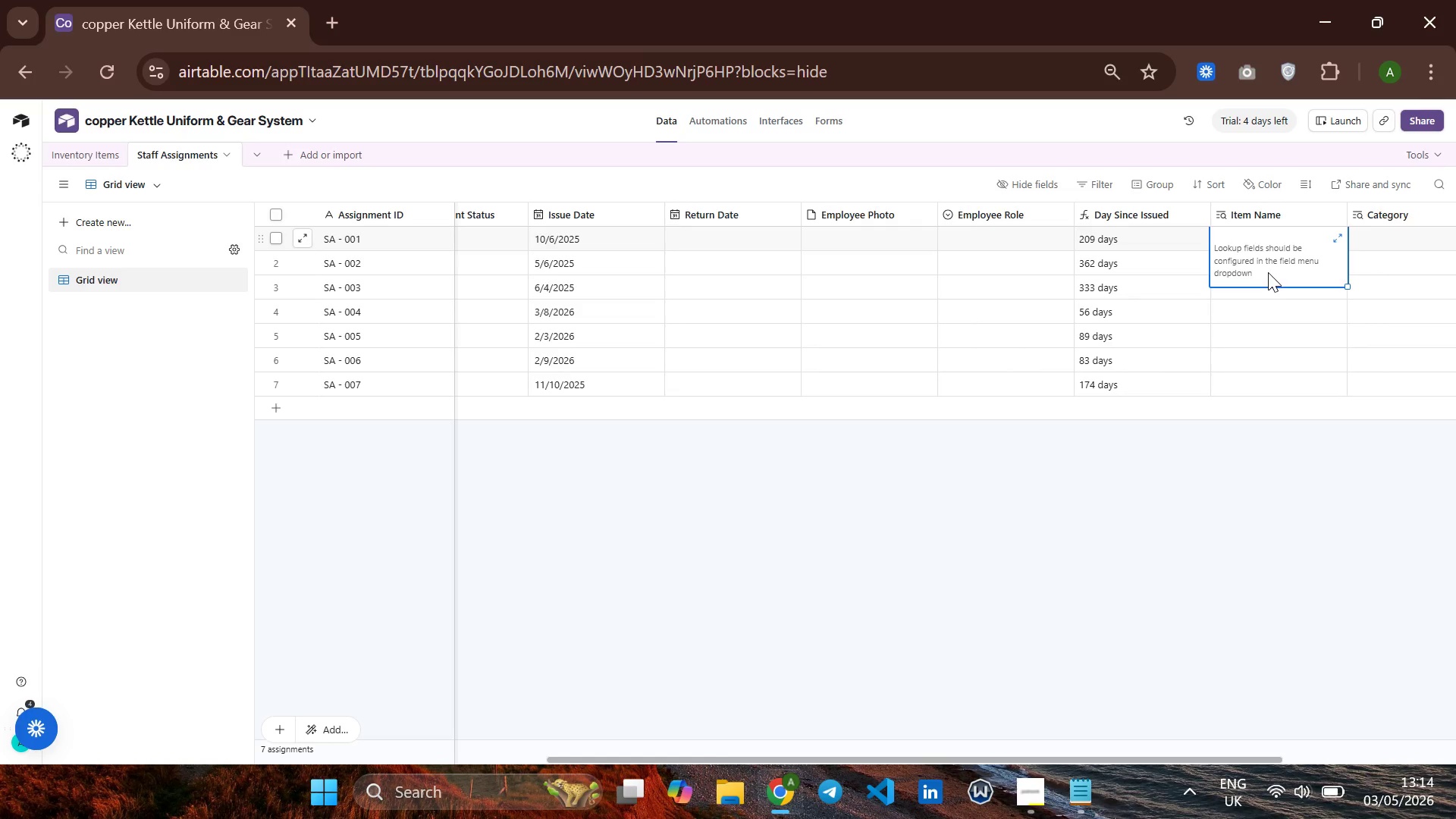 
left_click([1257, 212])
 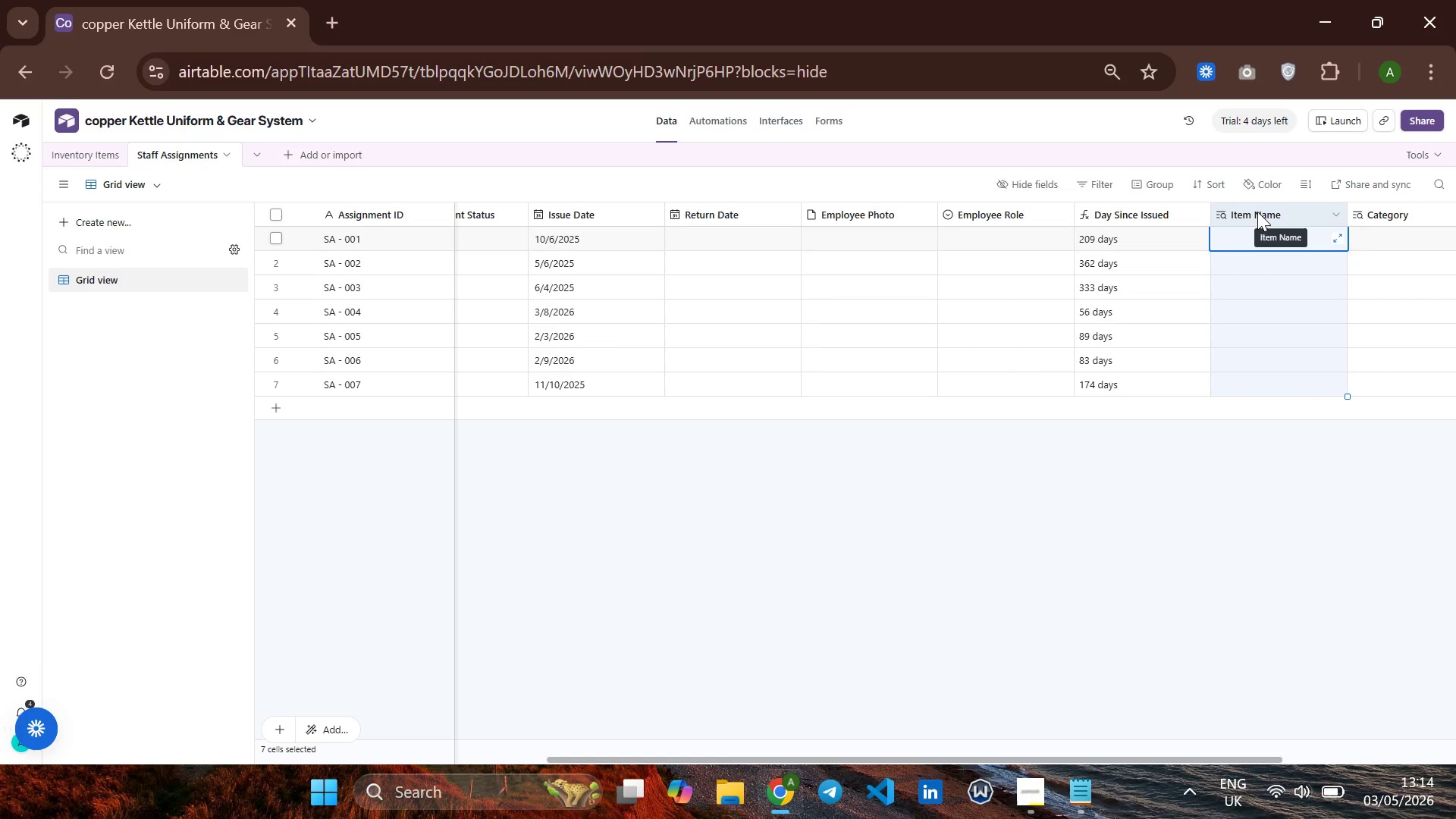 
right_click([1257, 212])
 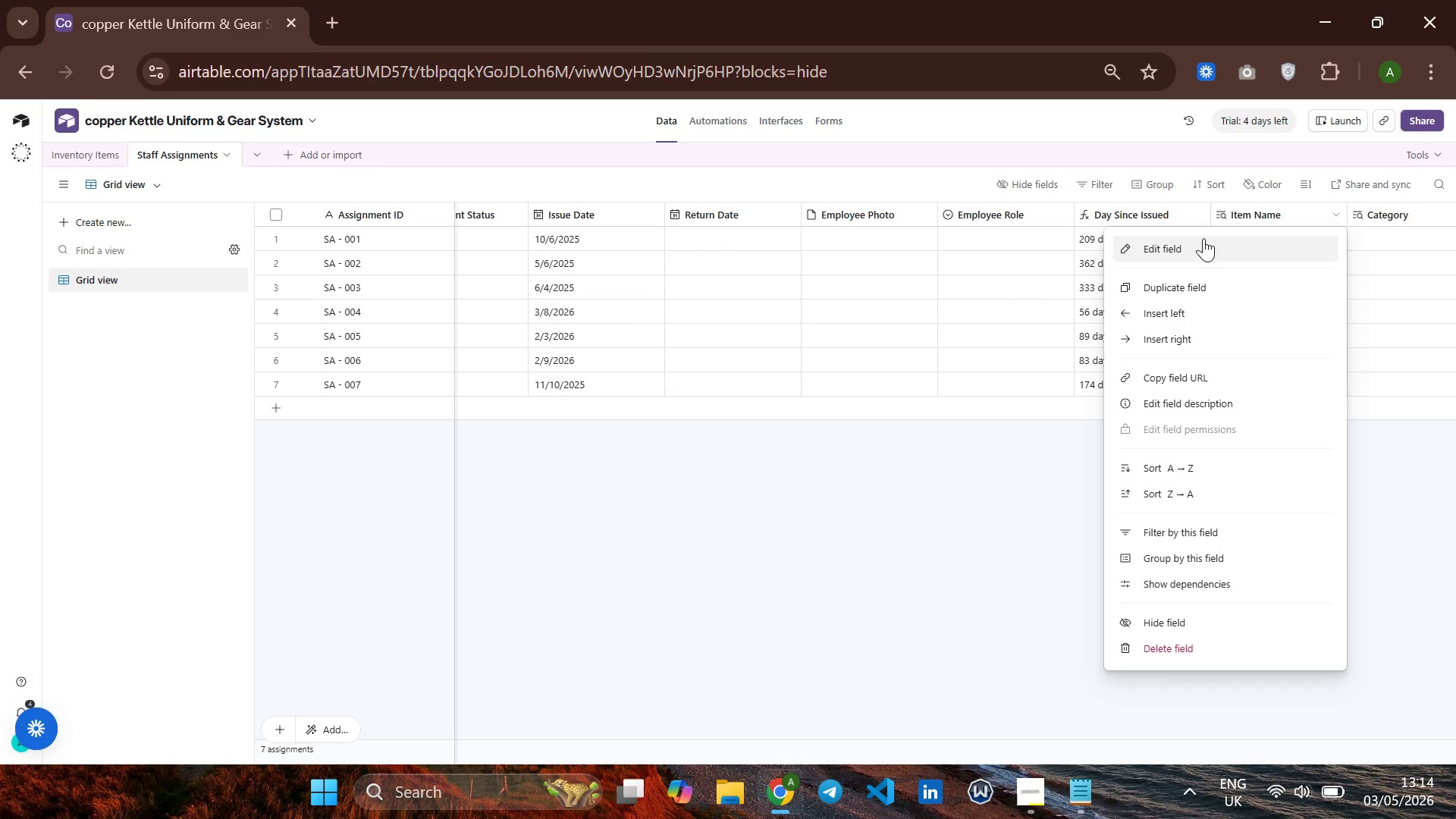 
left_click([1188, 259])
 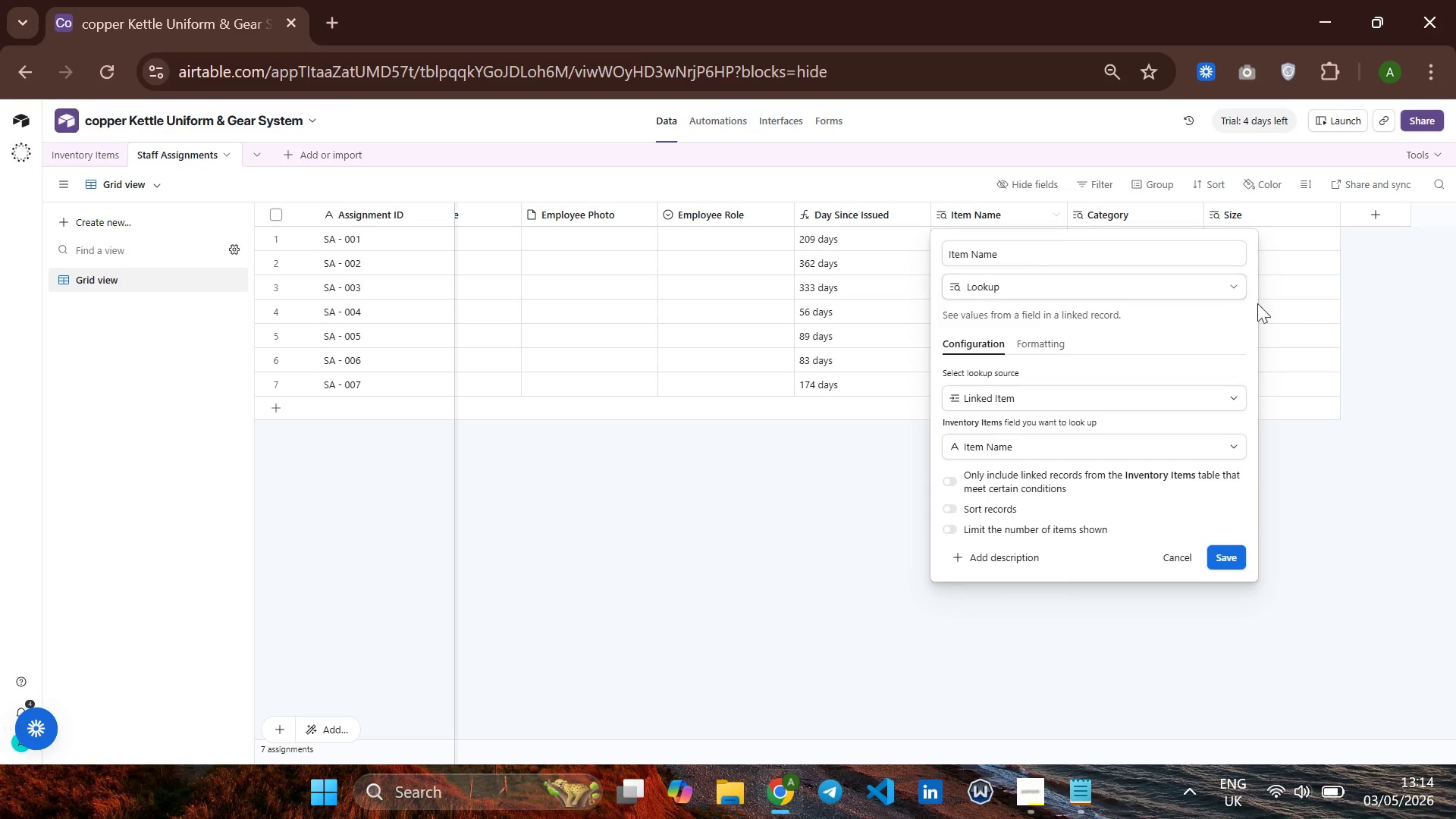 
wait(8.75)
 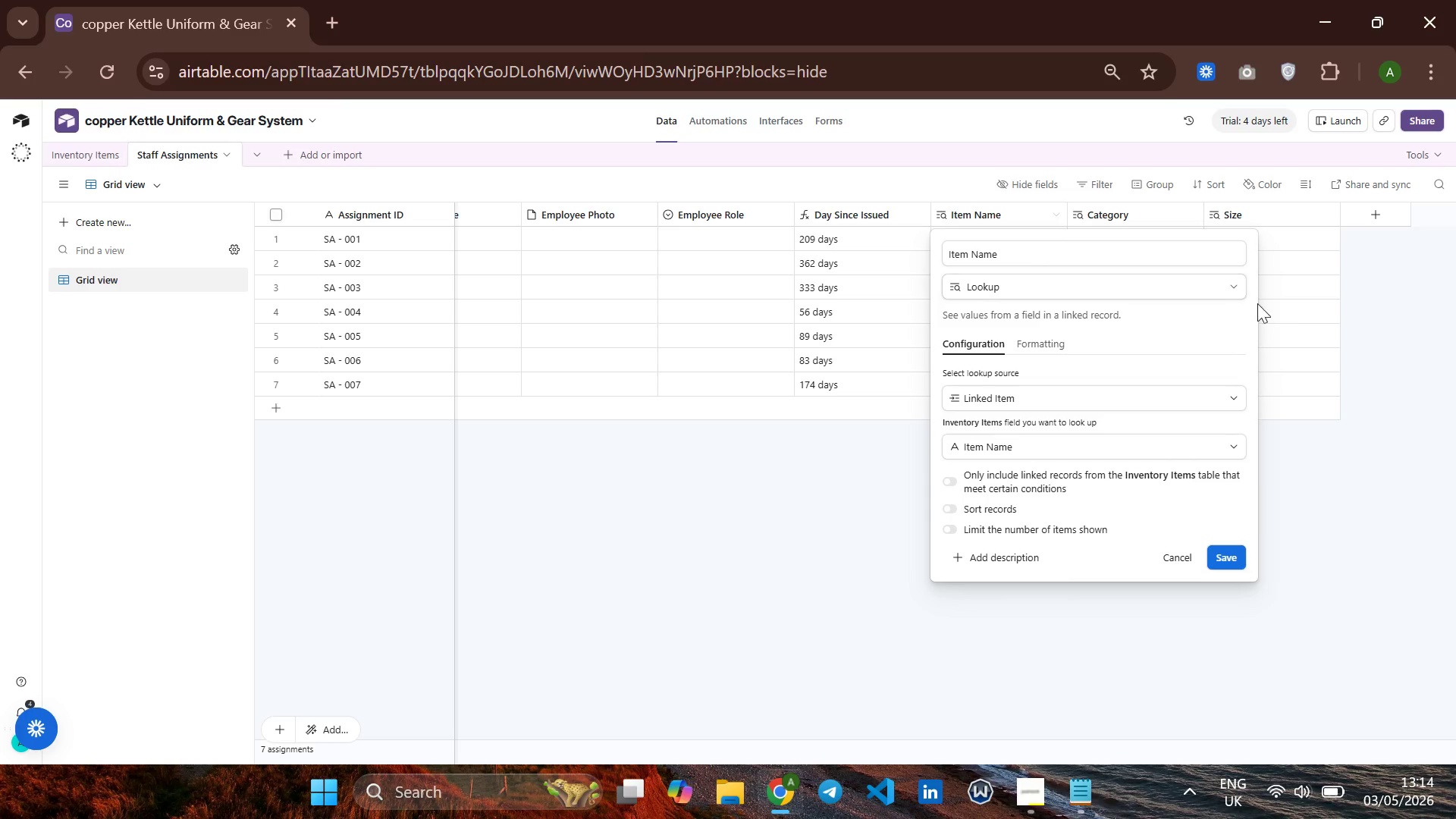 
left_click([629, 240])
 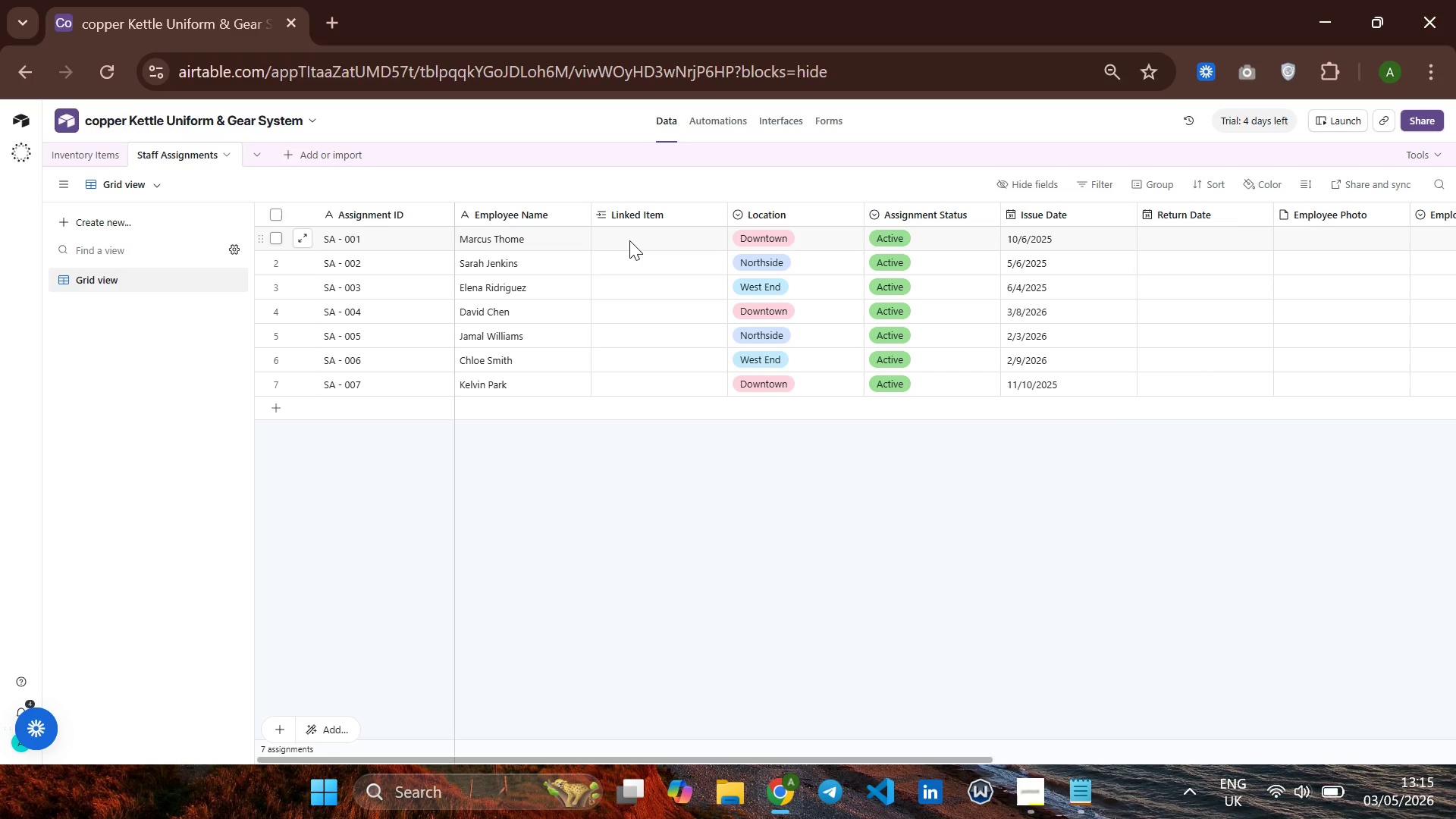 
left_click([629, 240])
 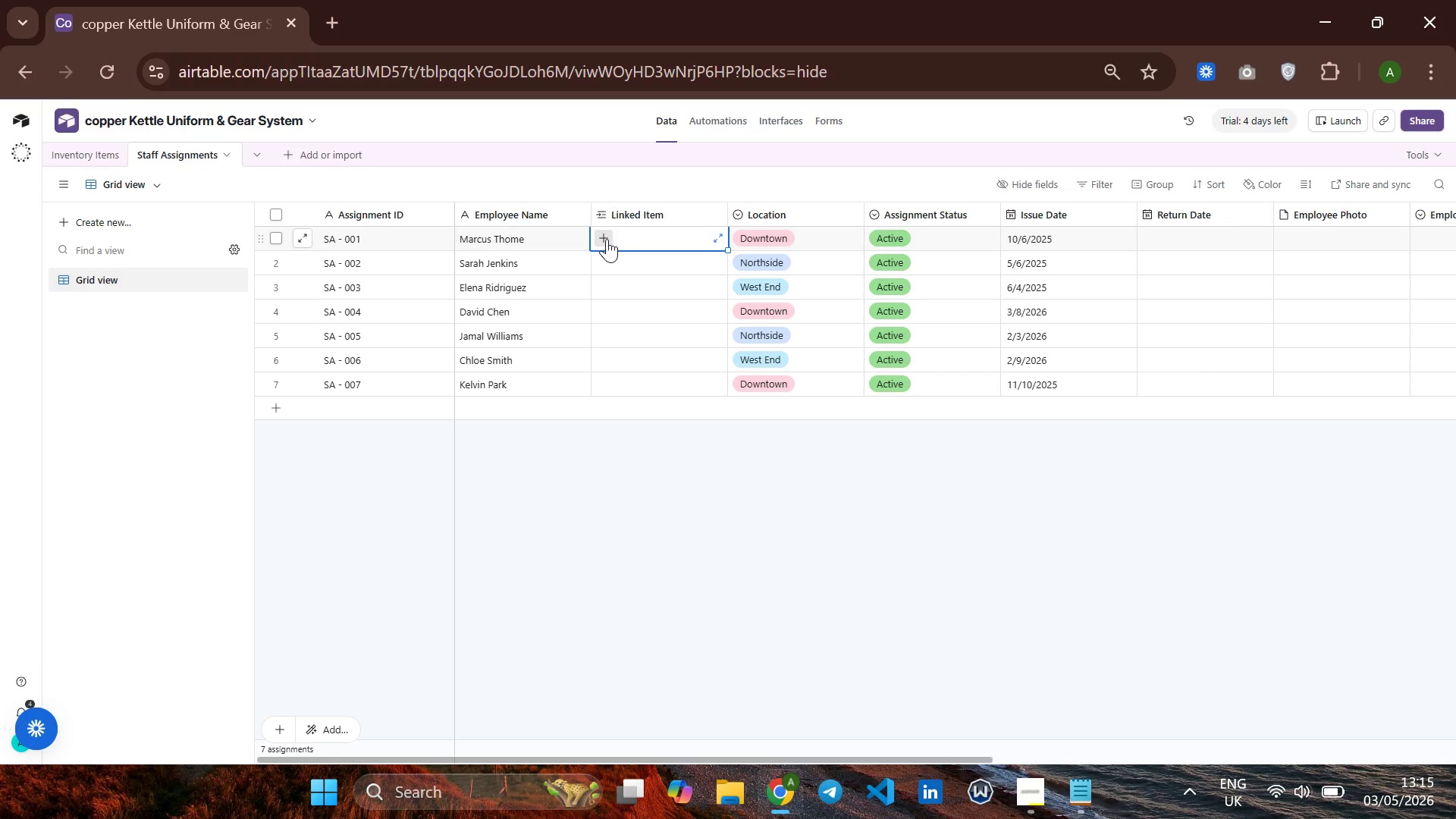 
left_click([607, 239])
 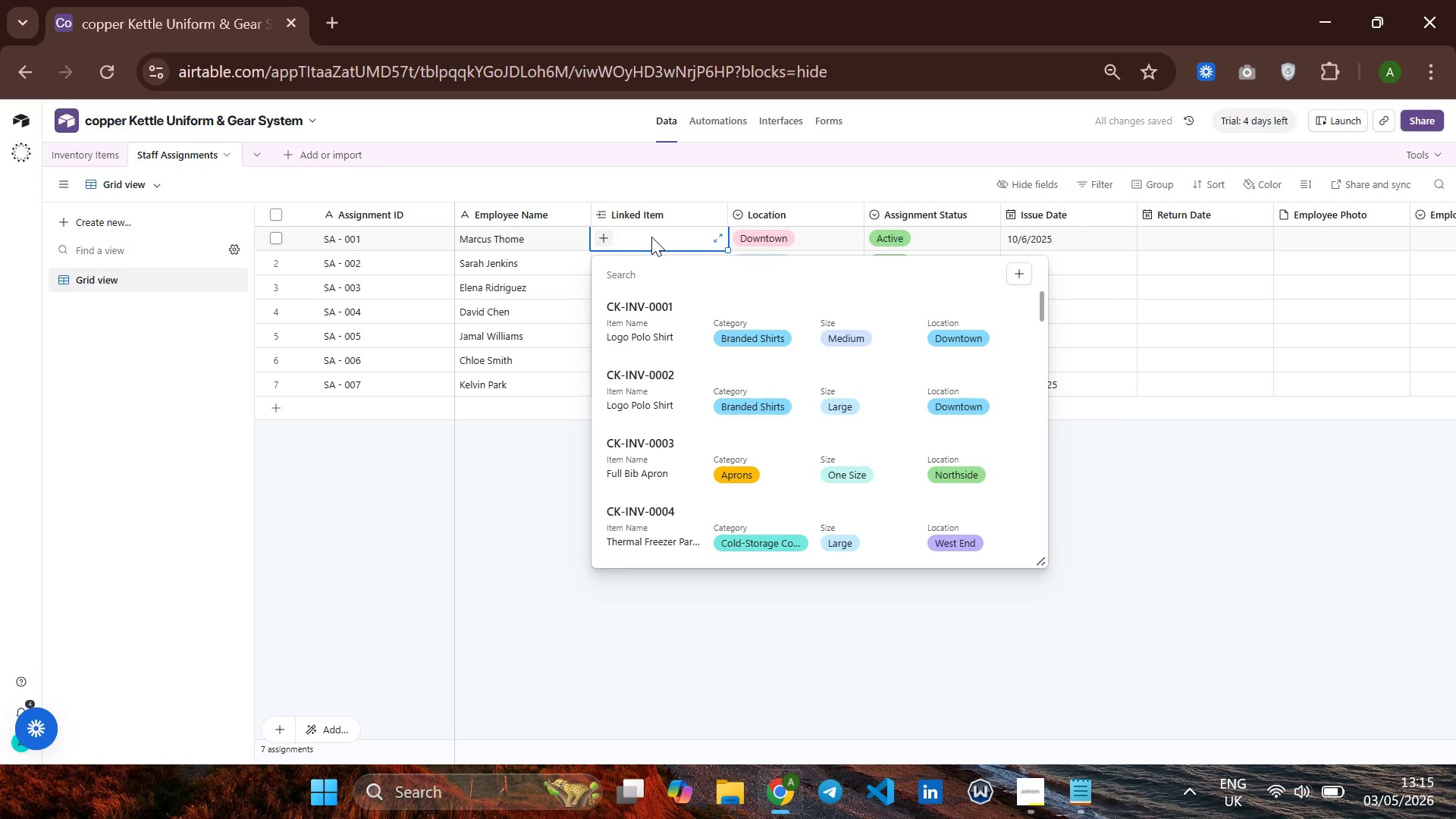 
type(Logo polo)
key(Backspace)
key(Backspace)
key(Backspace)
key(Backspace)
type(Polo Shirt)
 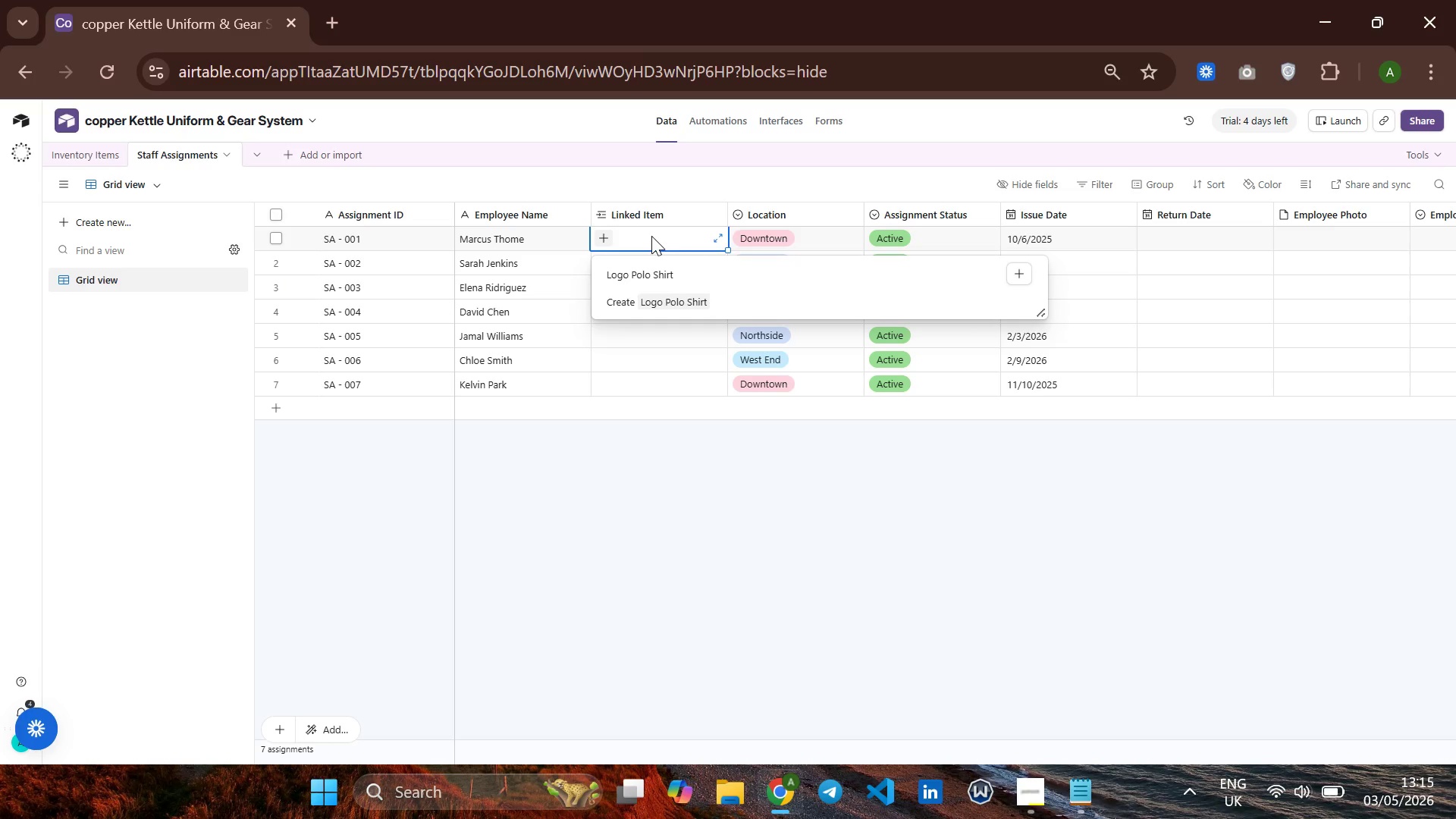 
key(Enter)
 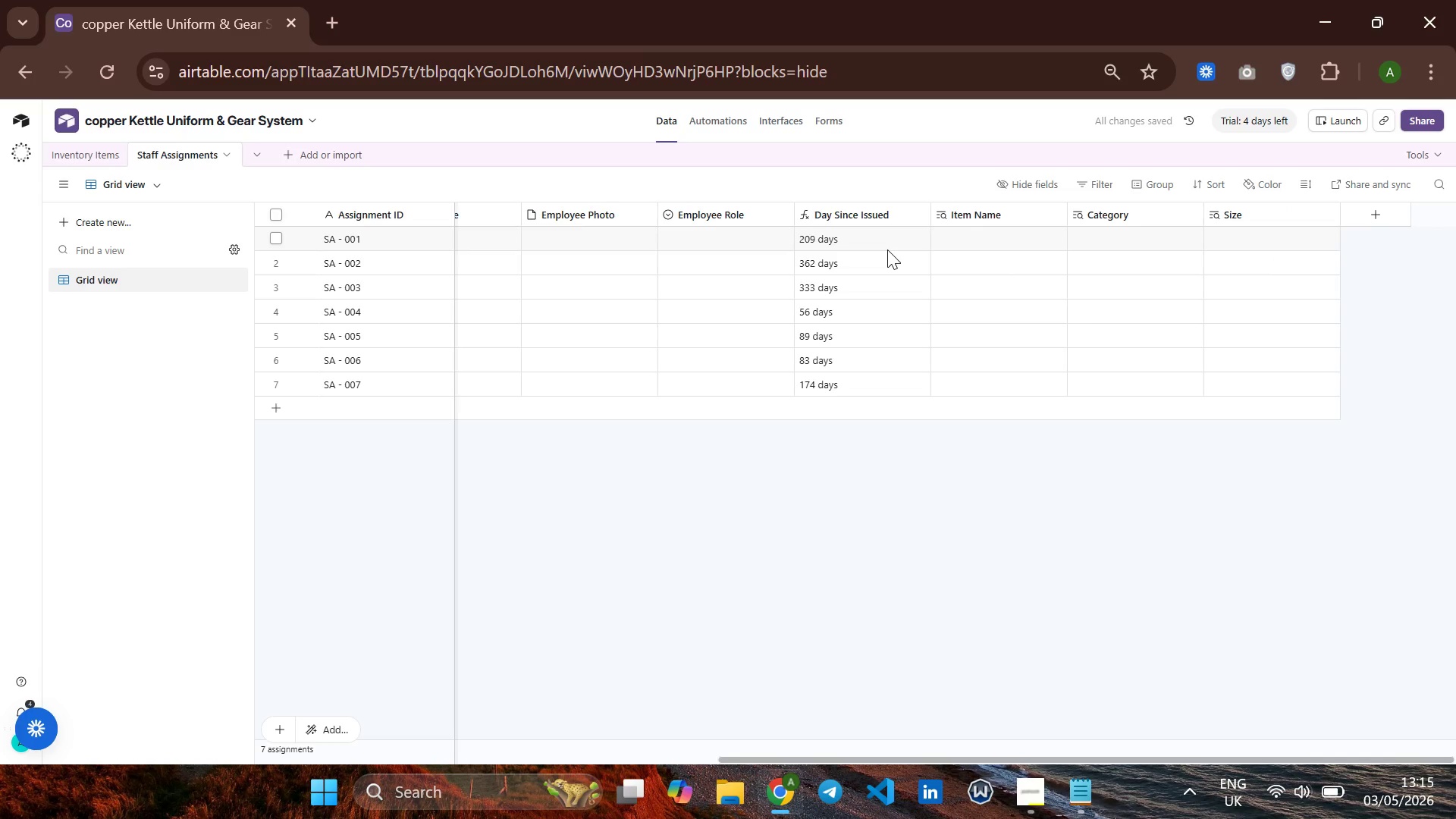 
left_click([982, 249])
 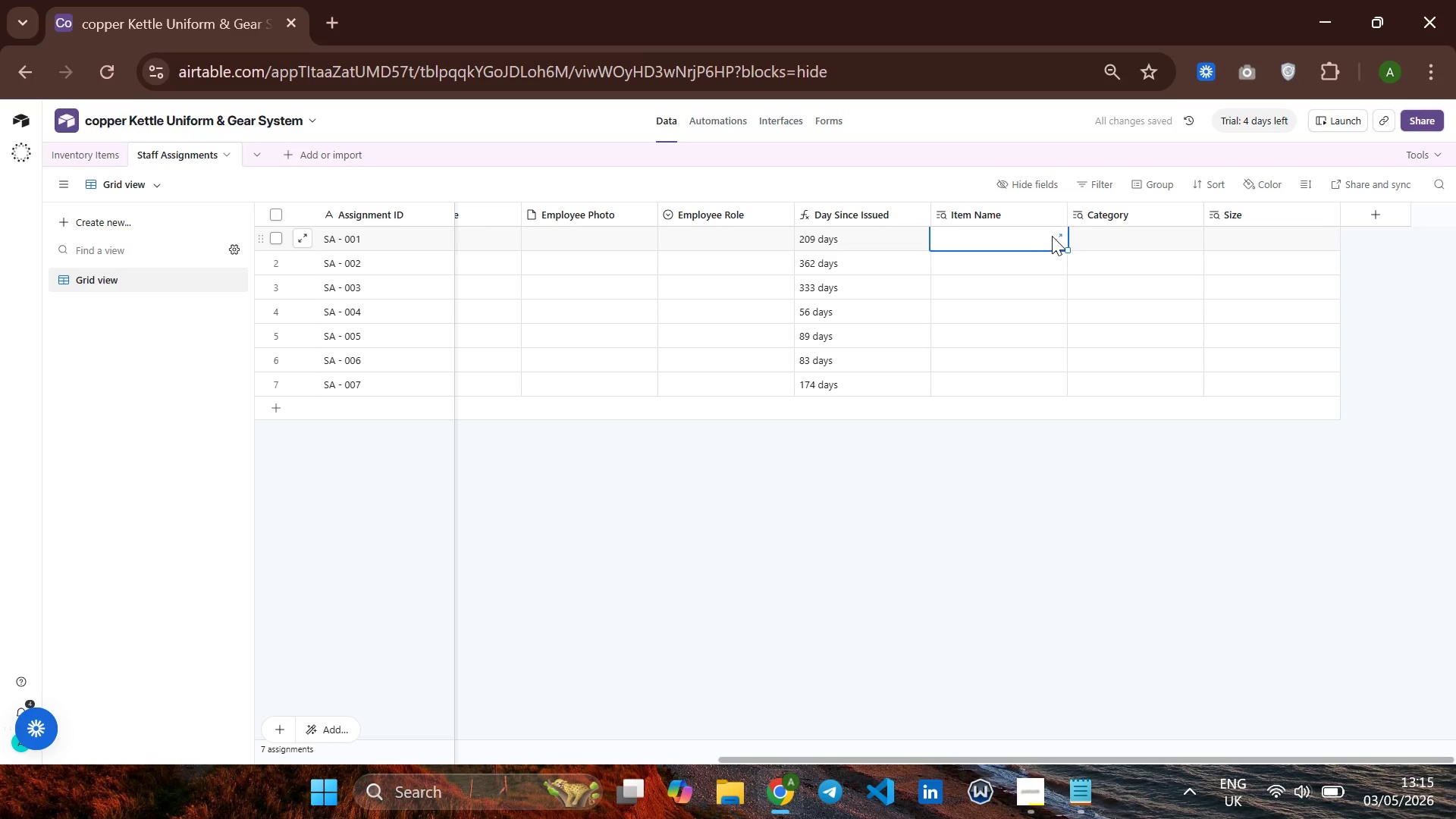 
left_click([1057, 235])
 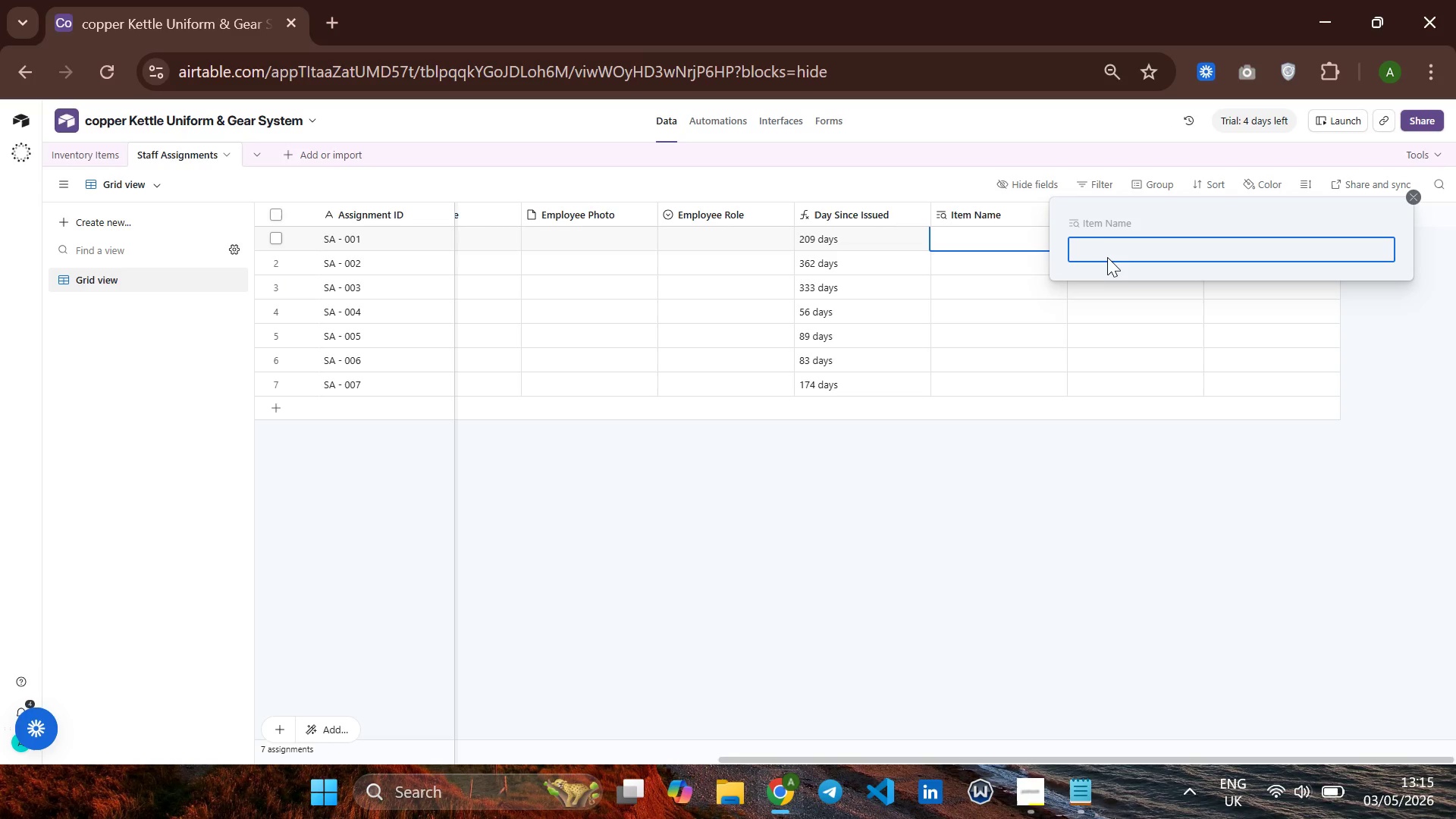 
left_click([1106, 246])
 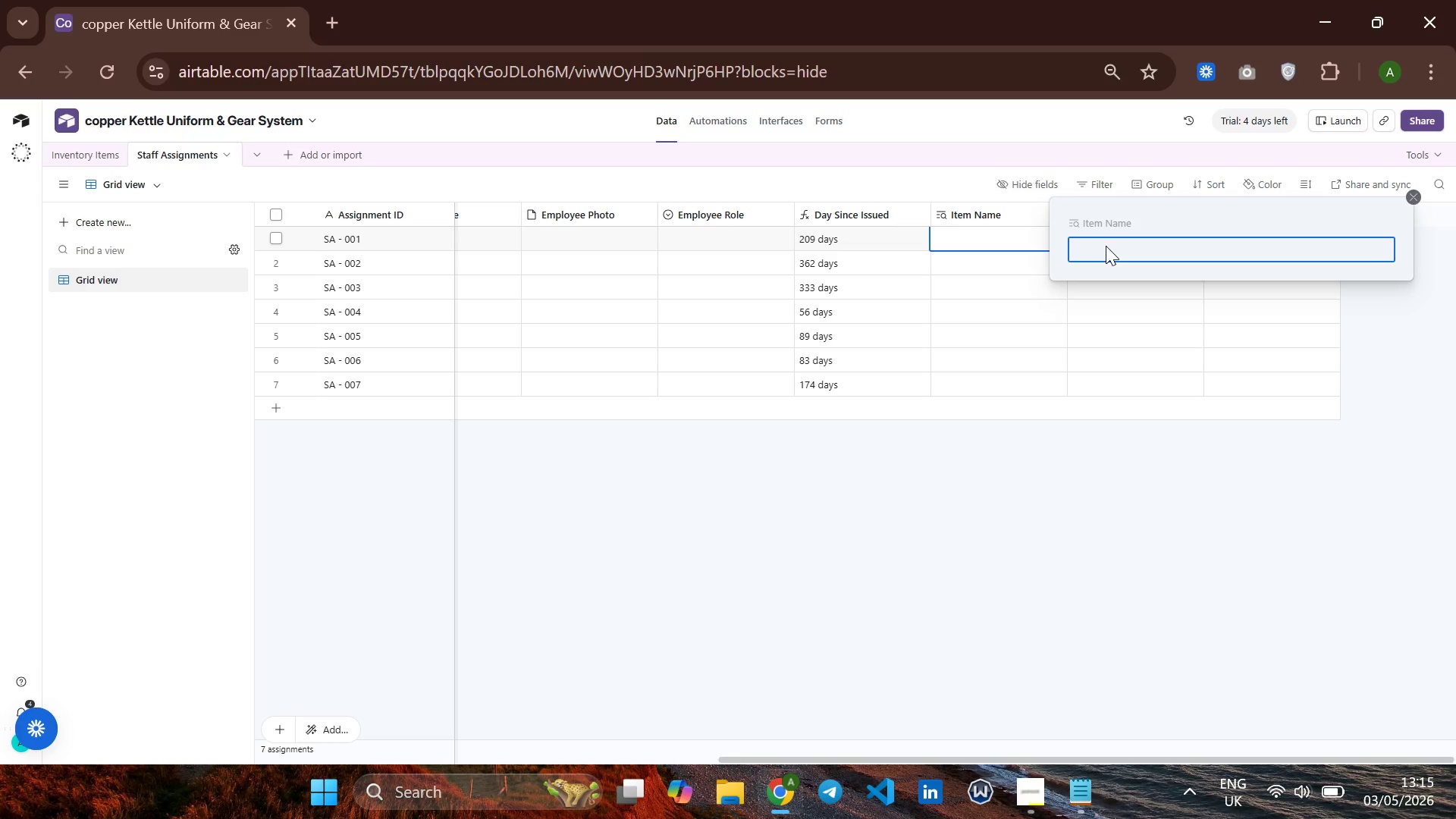 
double_click([1106, 246])
 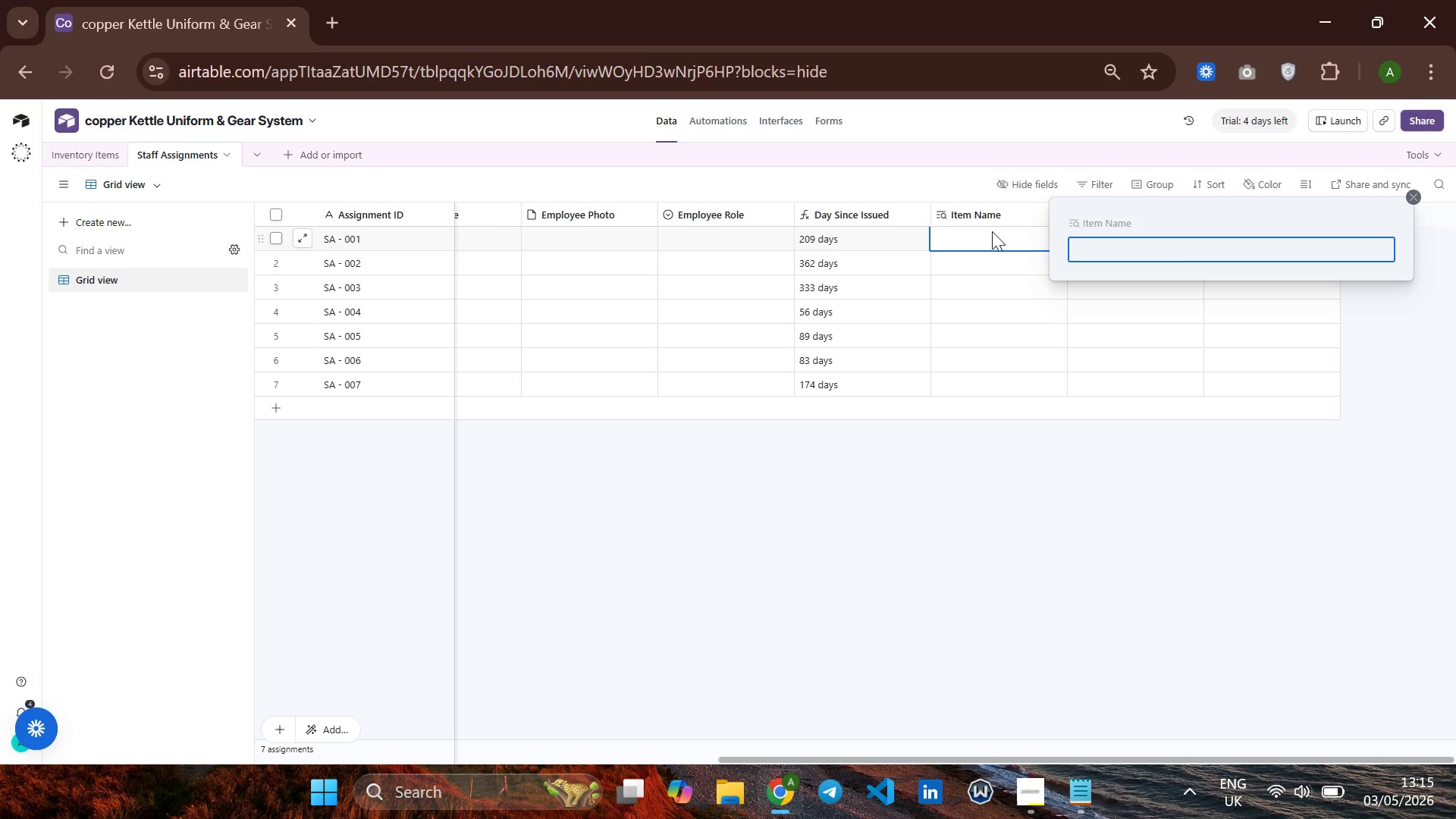 
left_click([992, 231])
 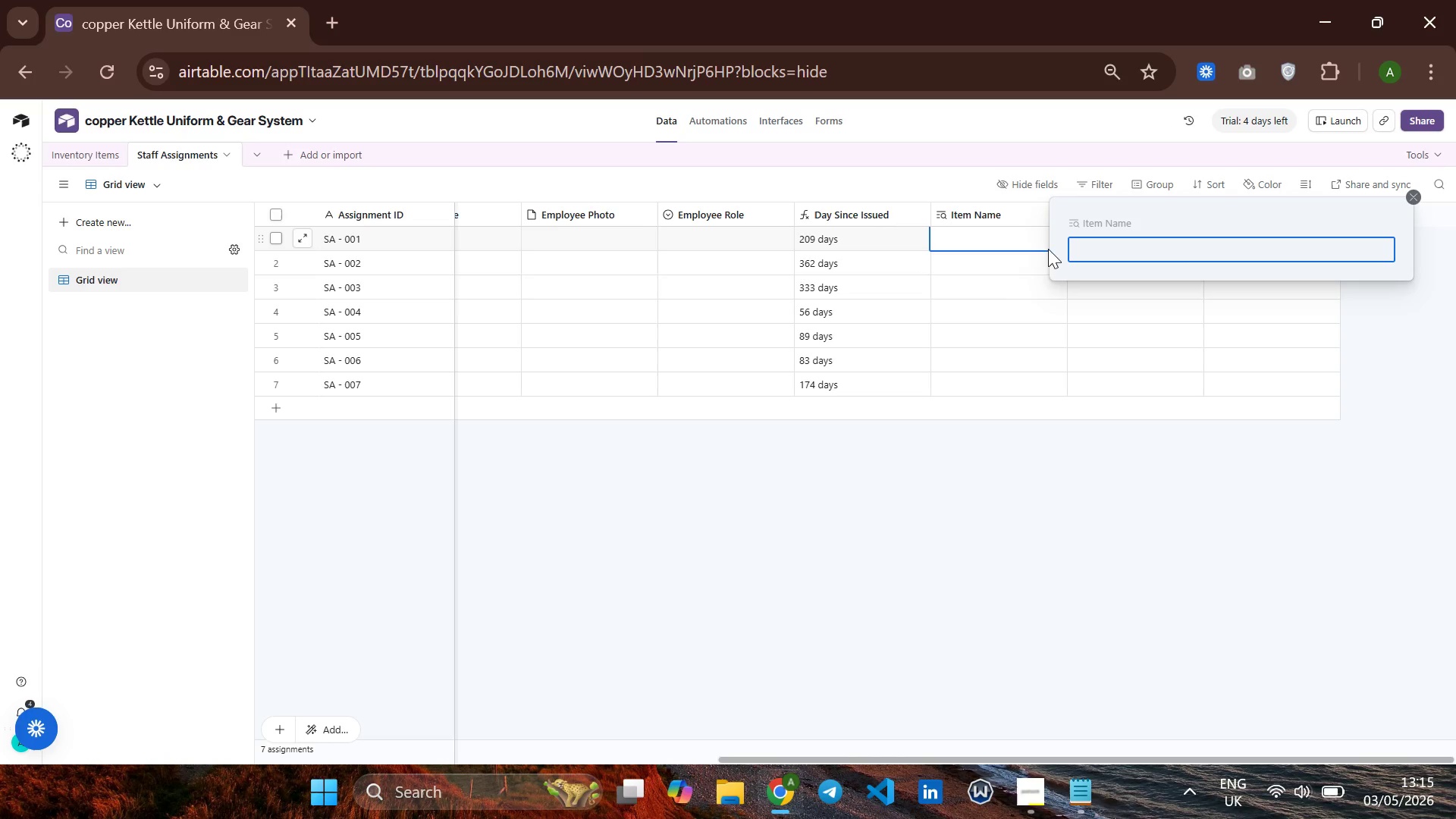 
mouse_move([939, 284])
 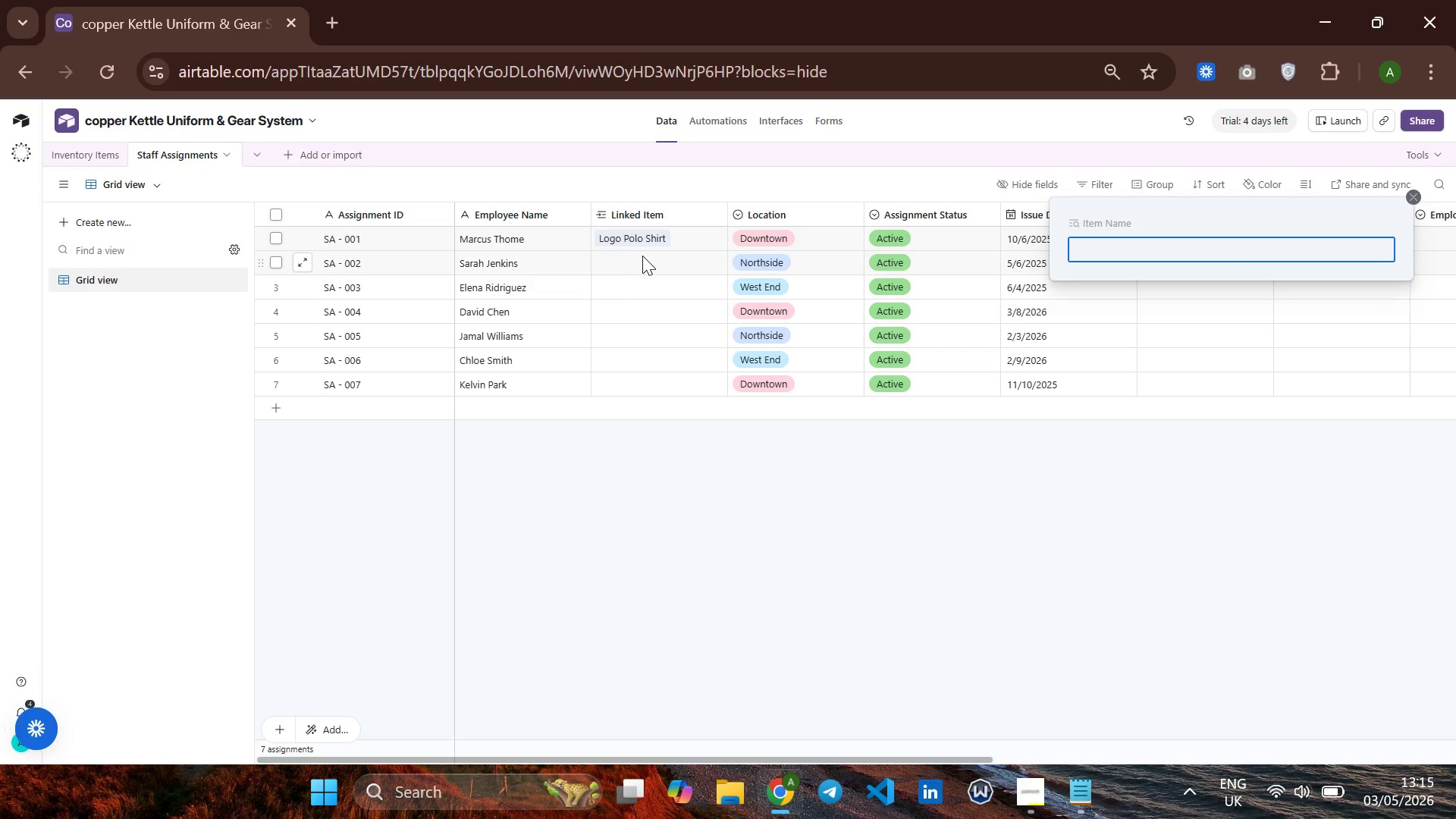 
left_click([642, 256])
 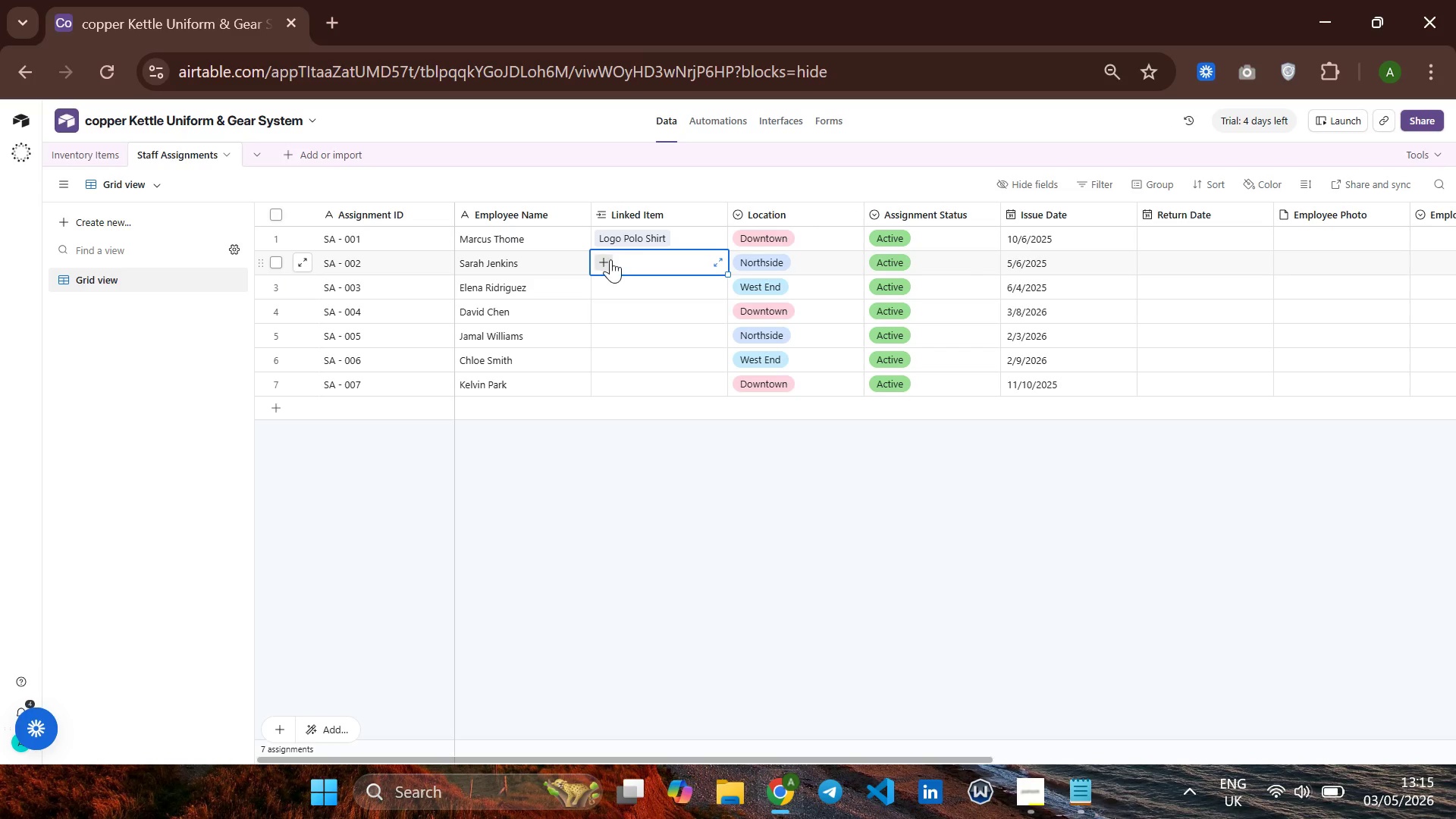 
left_click([609, 259])
 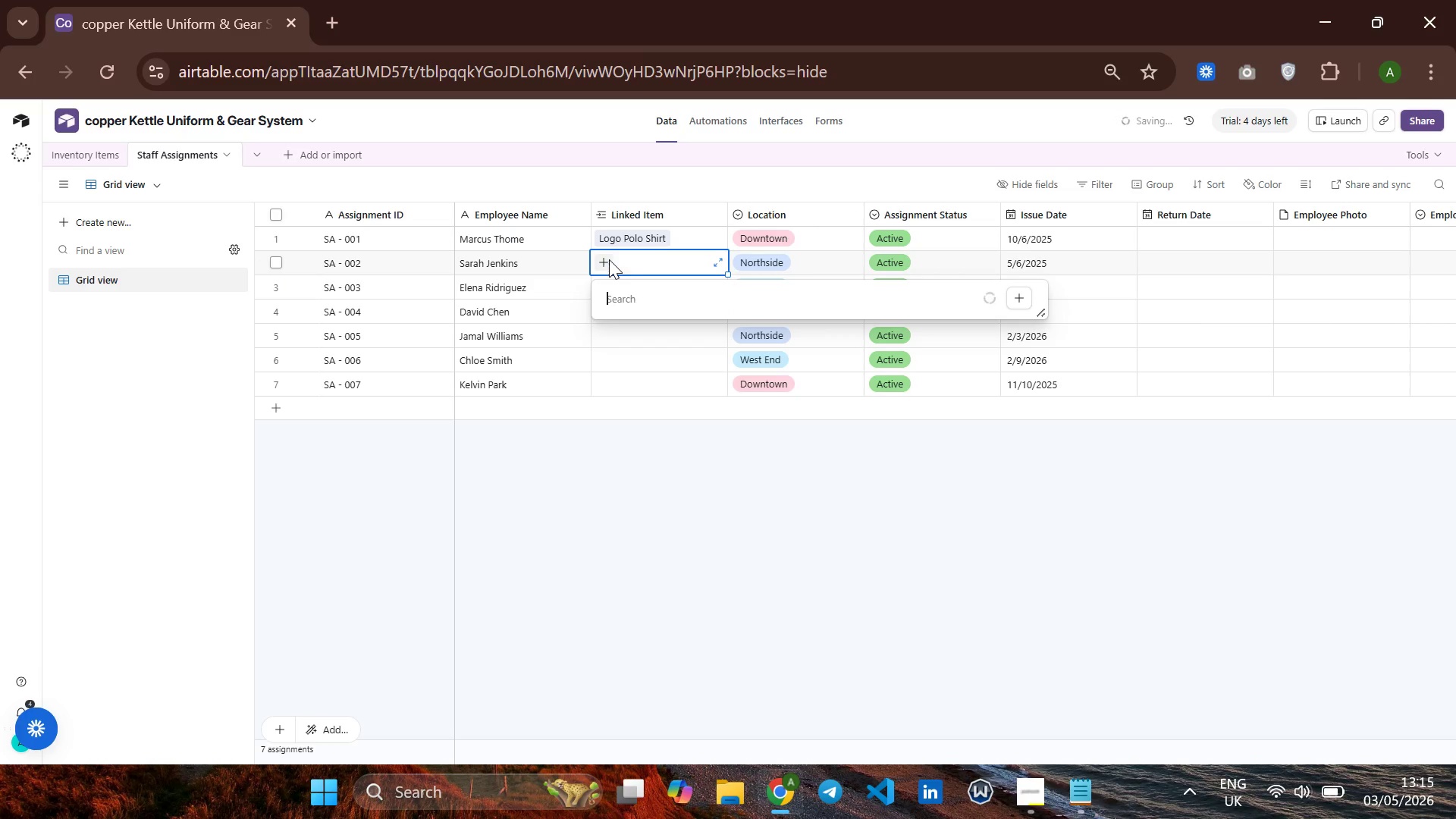 
mouse_move([651, 276])
 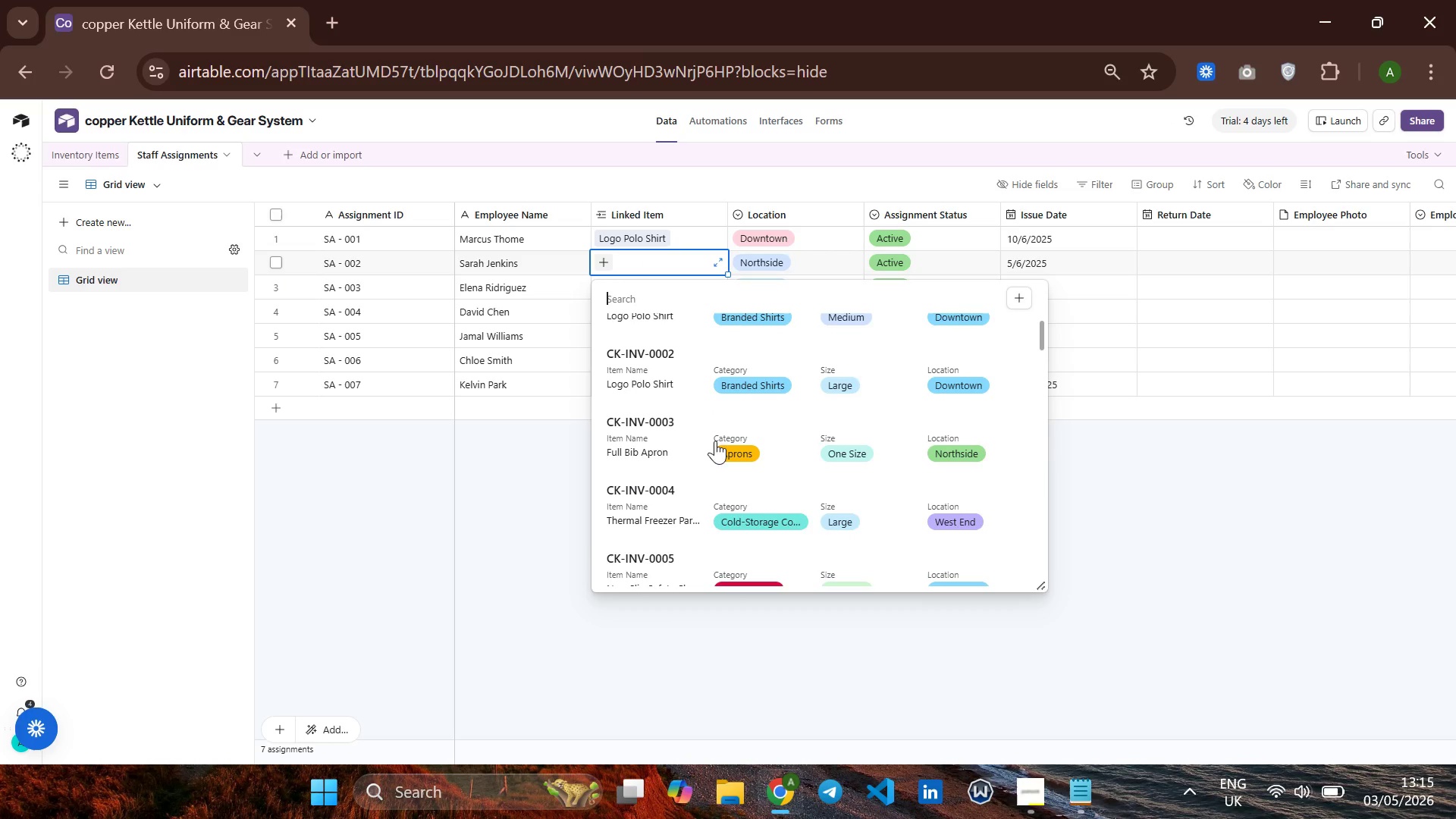 
wait(5.24)
 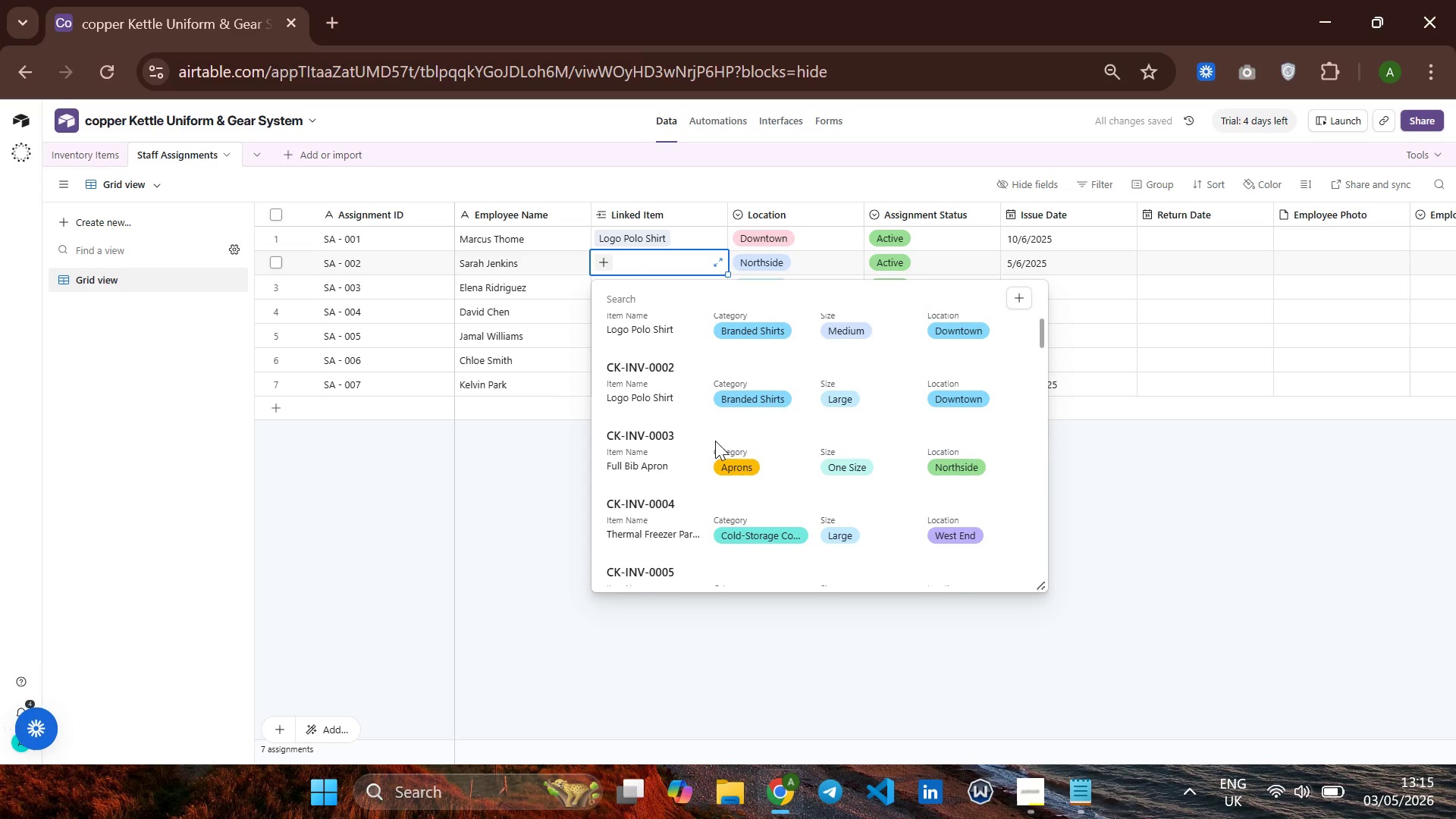 
left_click([635, 255])
 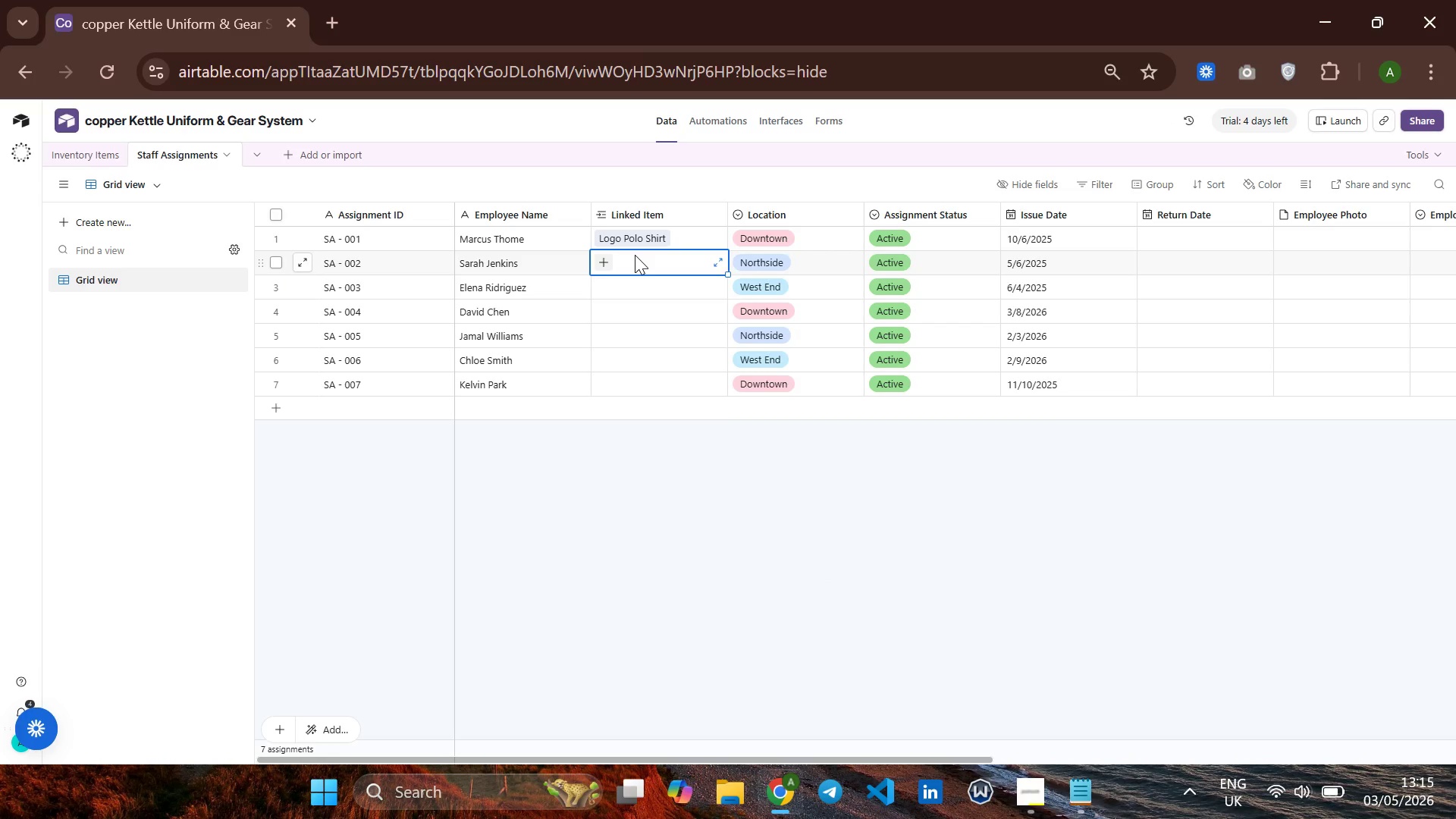 
type(Full b)
key(Backspace)
type(Bib Apo)
key(Backspace)
type(ron)
 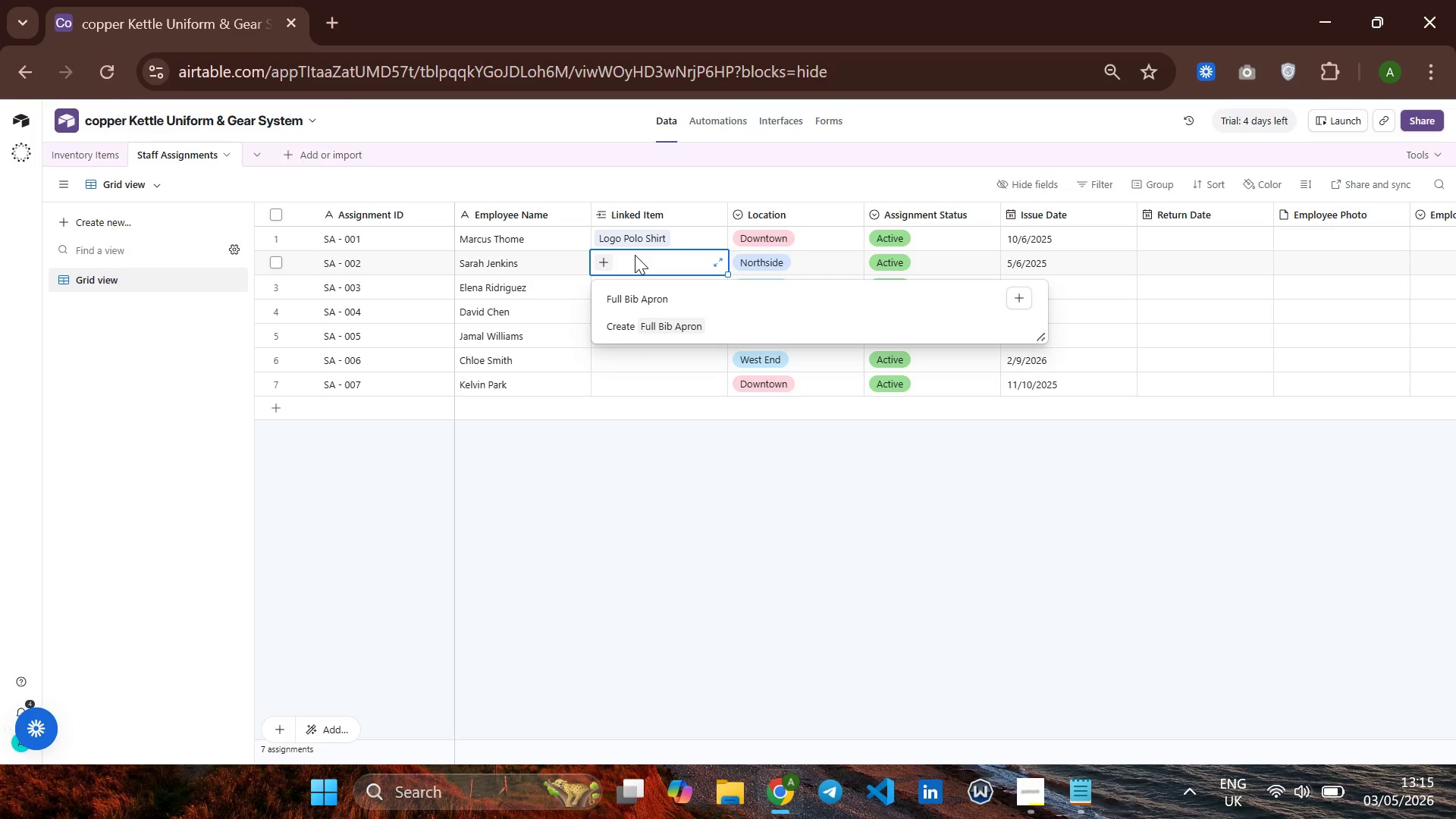 
key(Enter)
 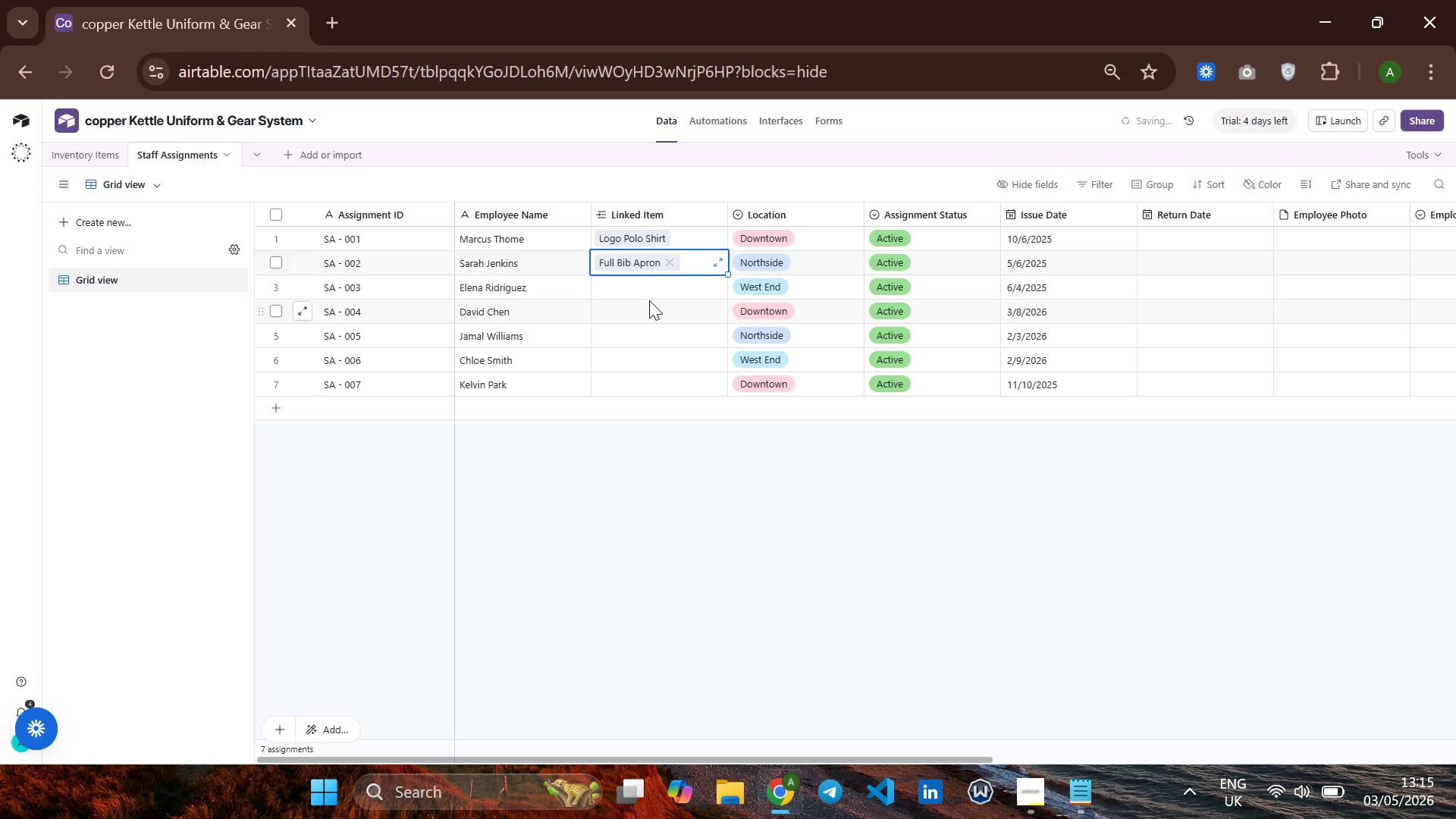 
left_click([647, 284])
 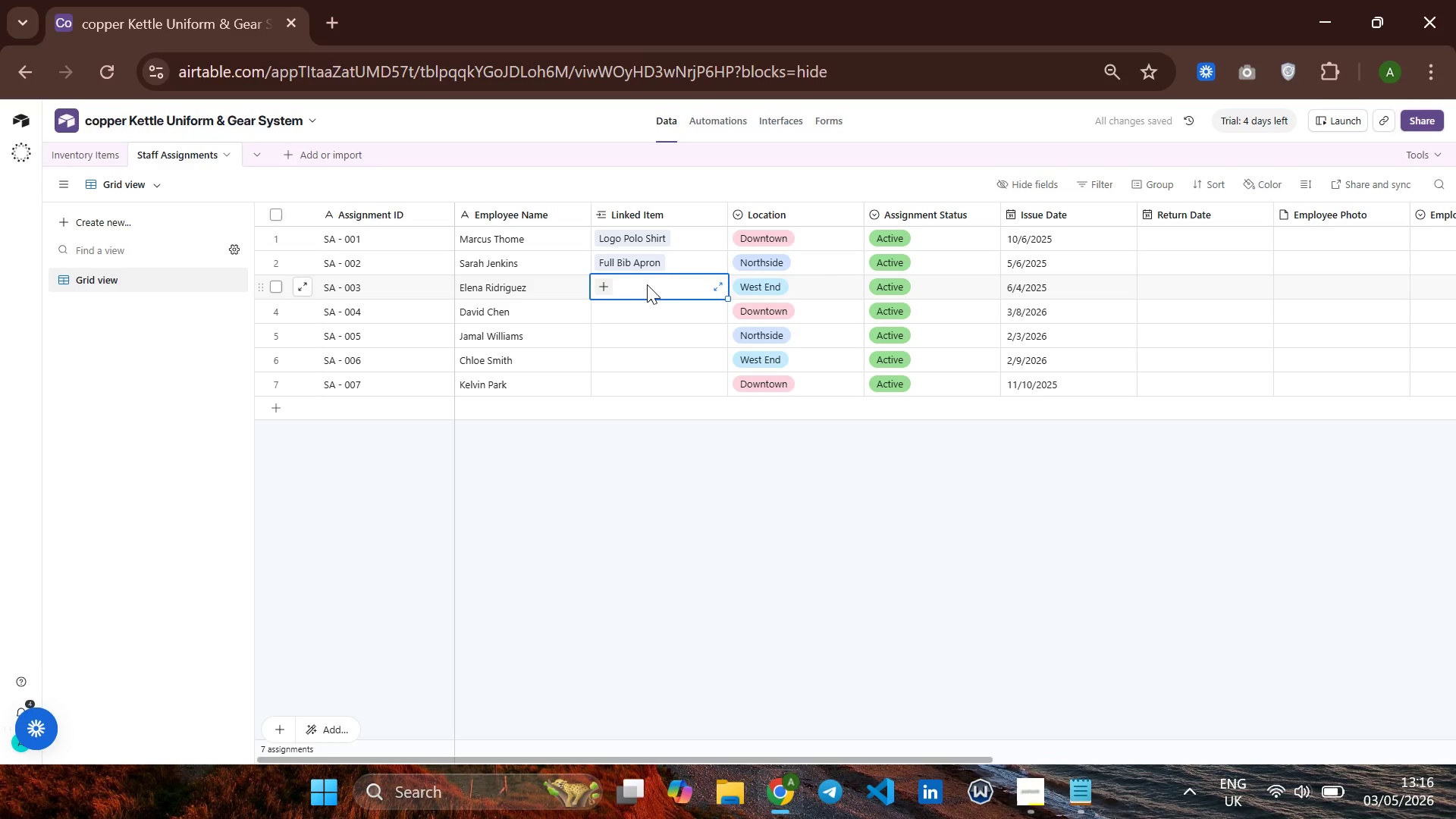 
left_click([647, 284])
 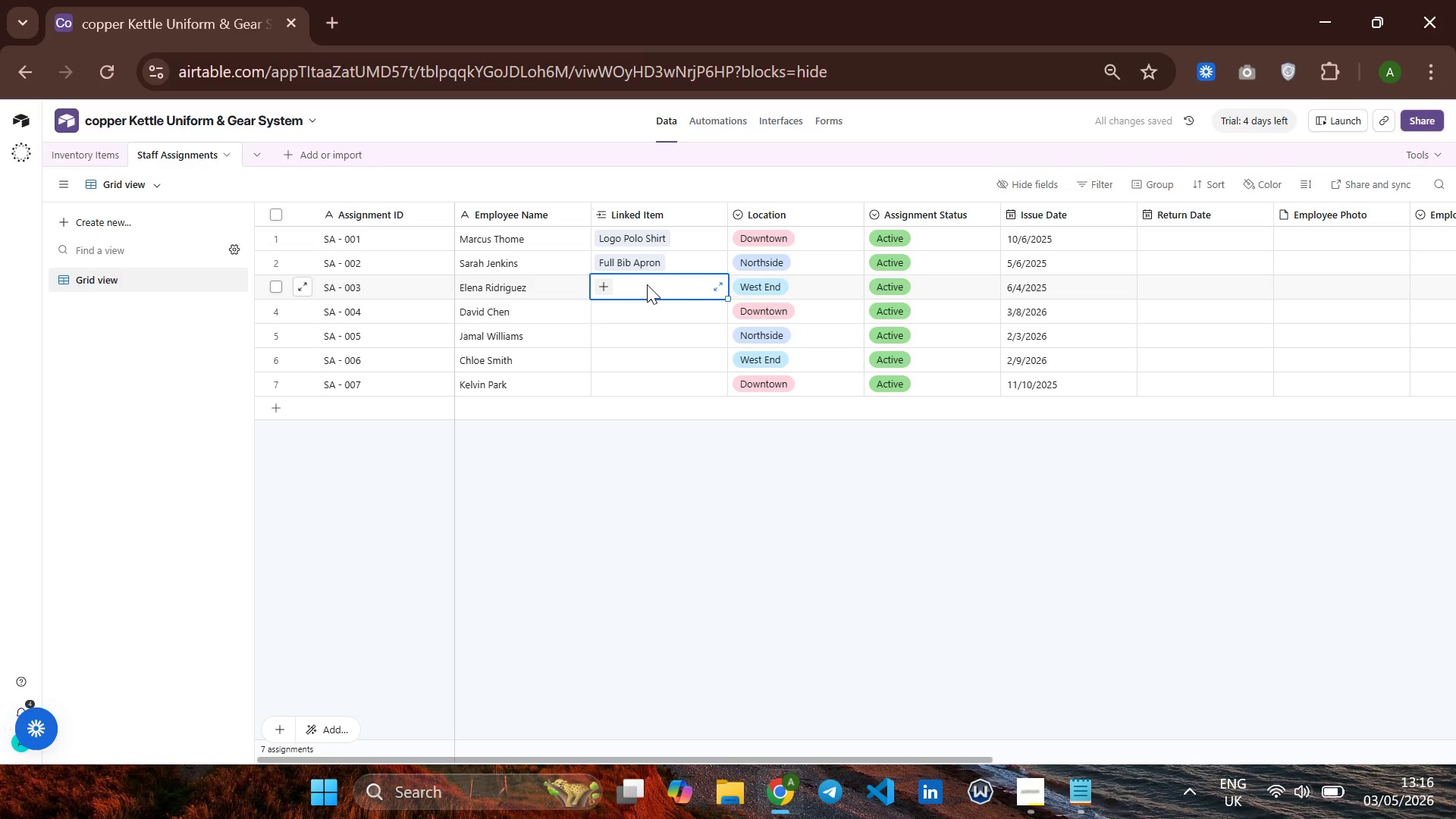 
double_click([647, 284])
 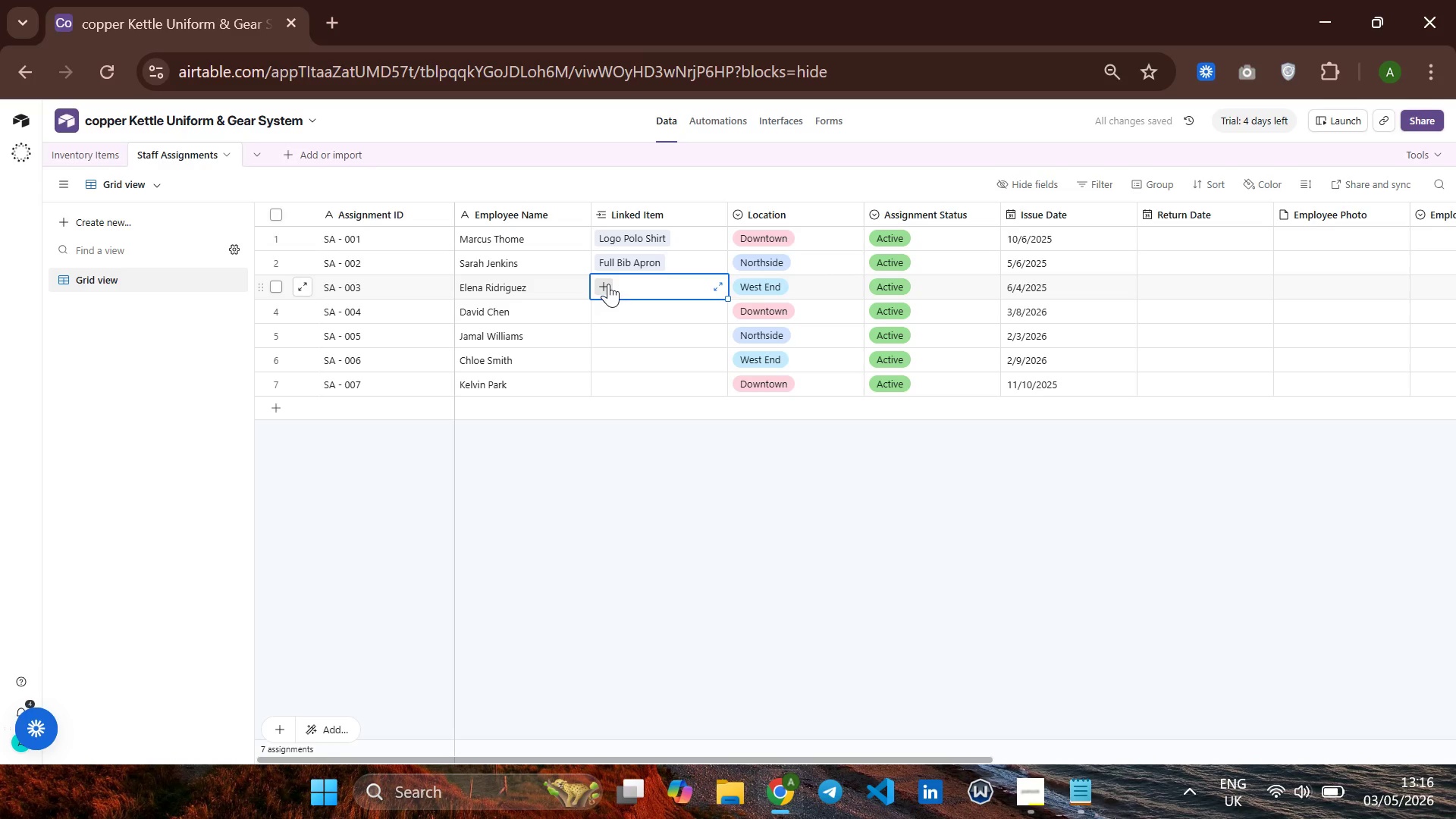 
left_click([608, 284])
 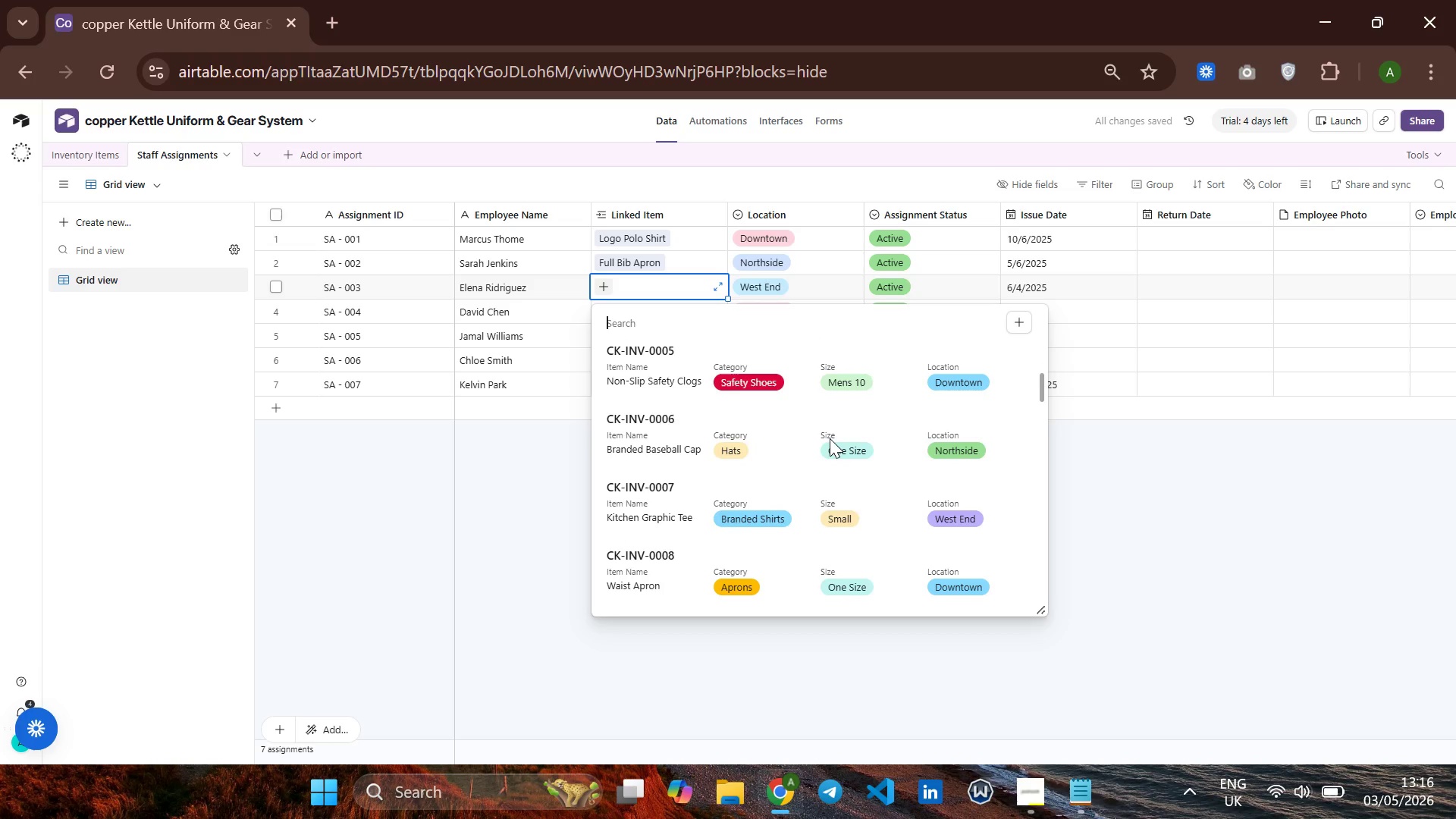 
wait(11.05)
 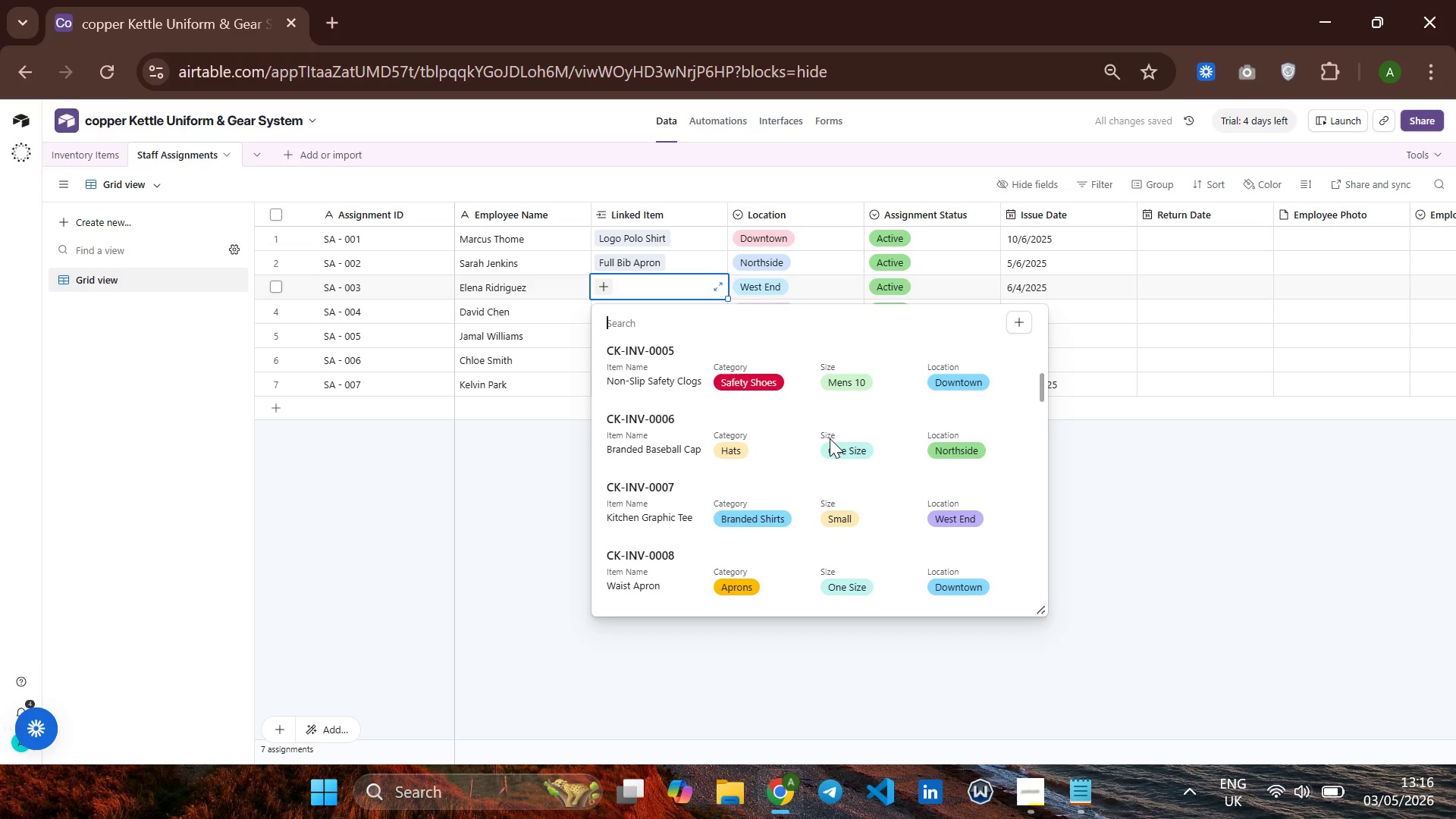 
left_click([658, 282])
 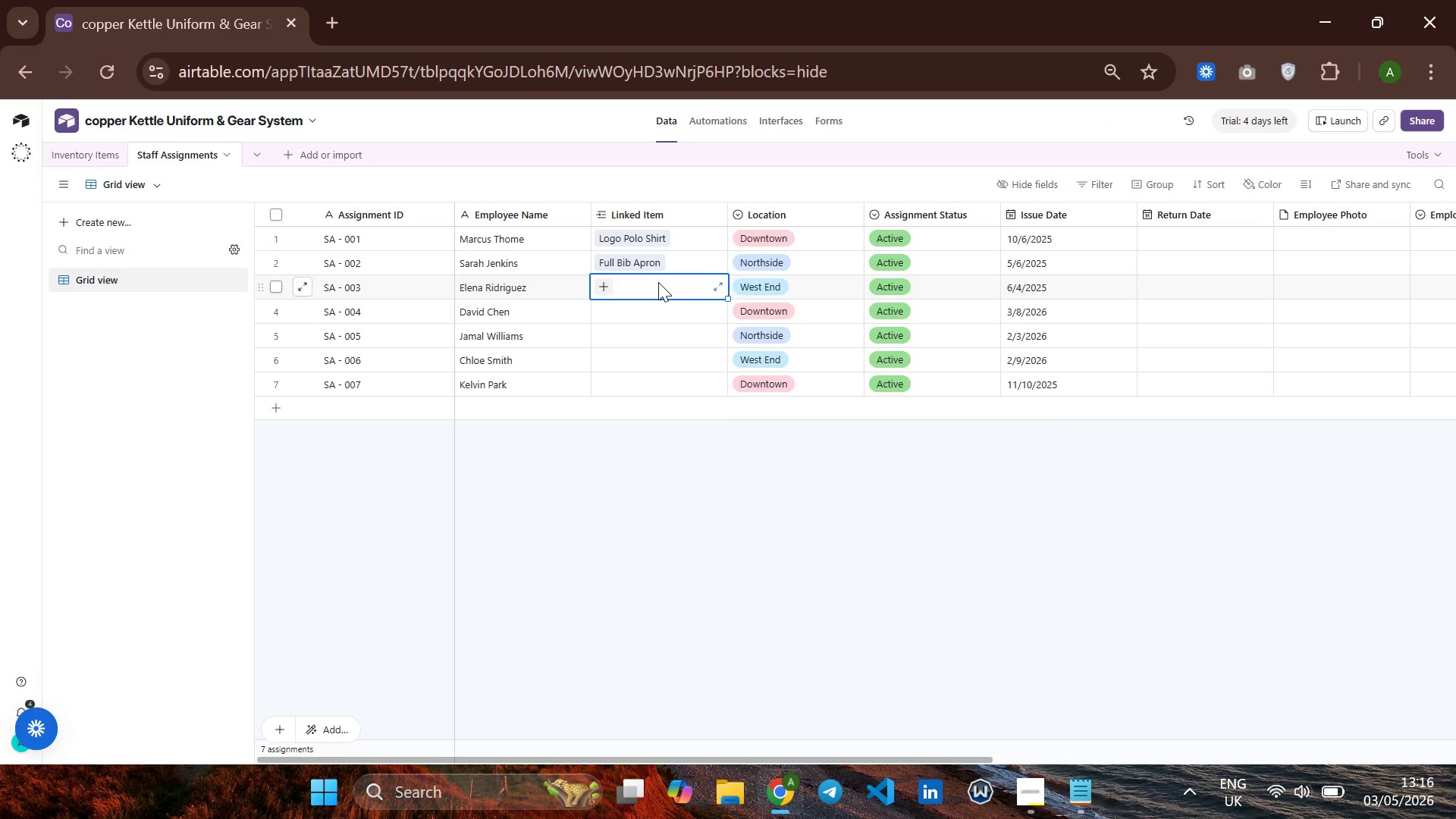 
left_click([658, 282])
 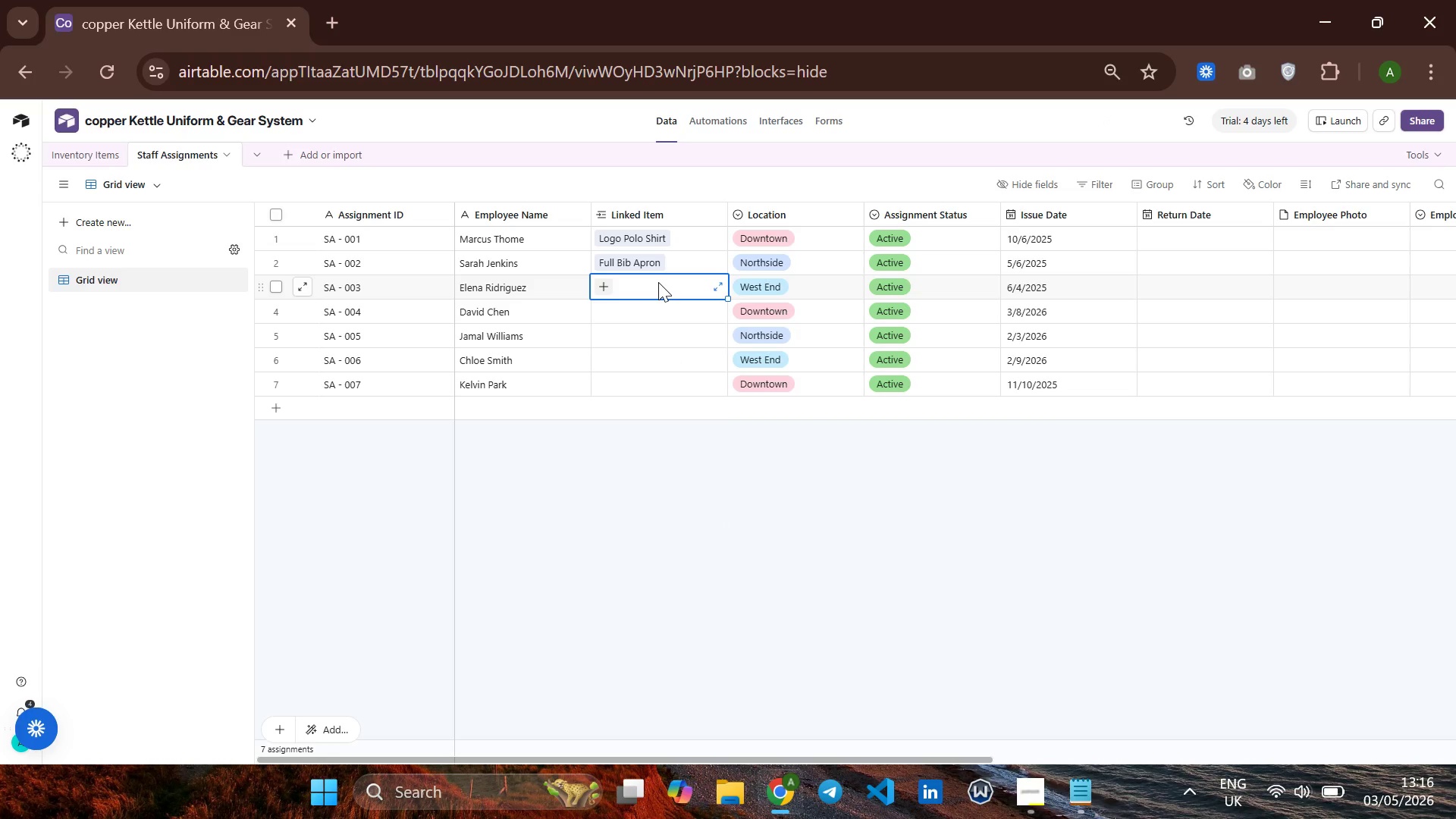 
type(Kitchen Graphic Tee)
 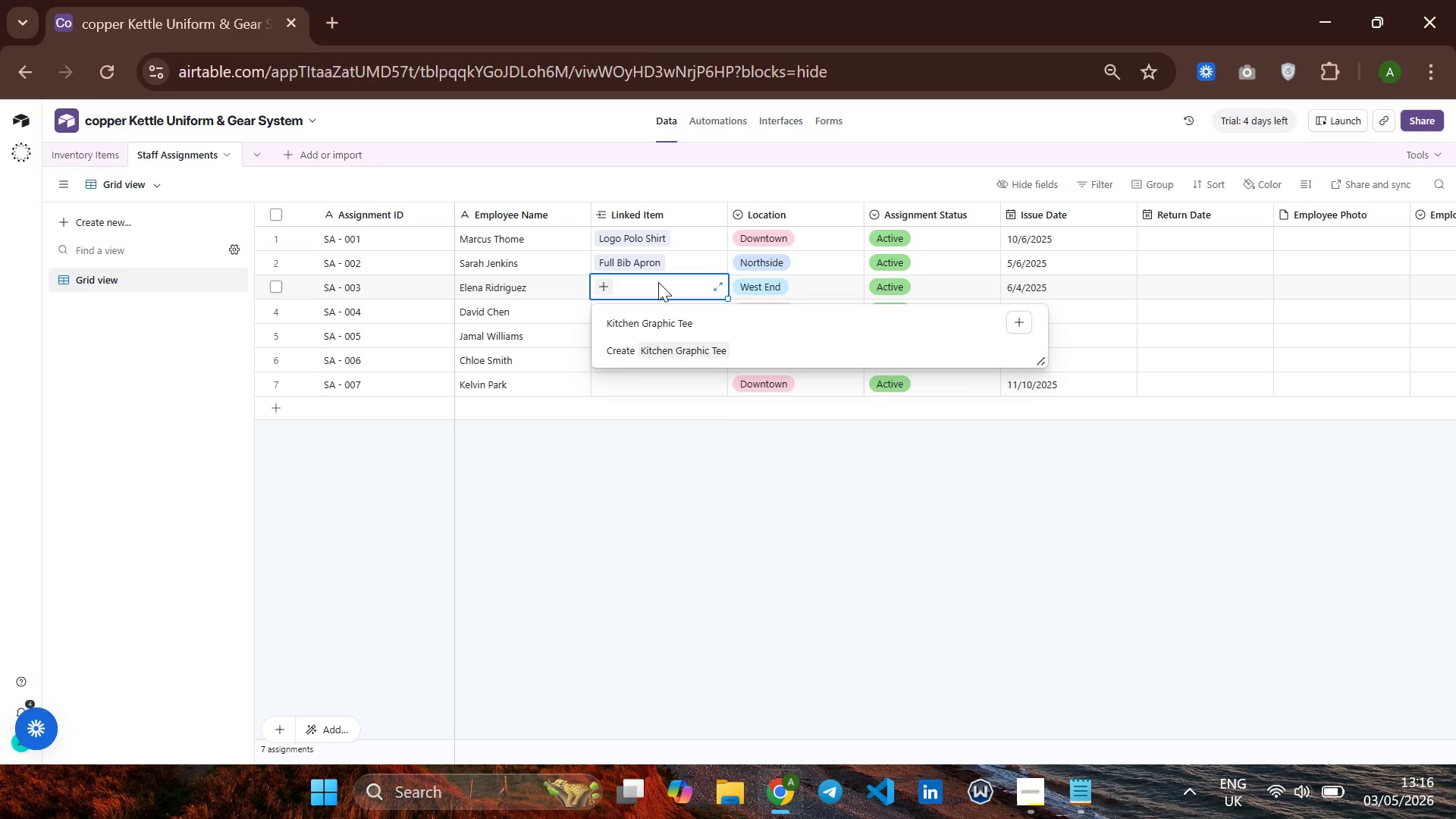 
key(Enter)
 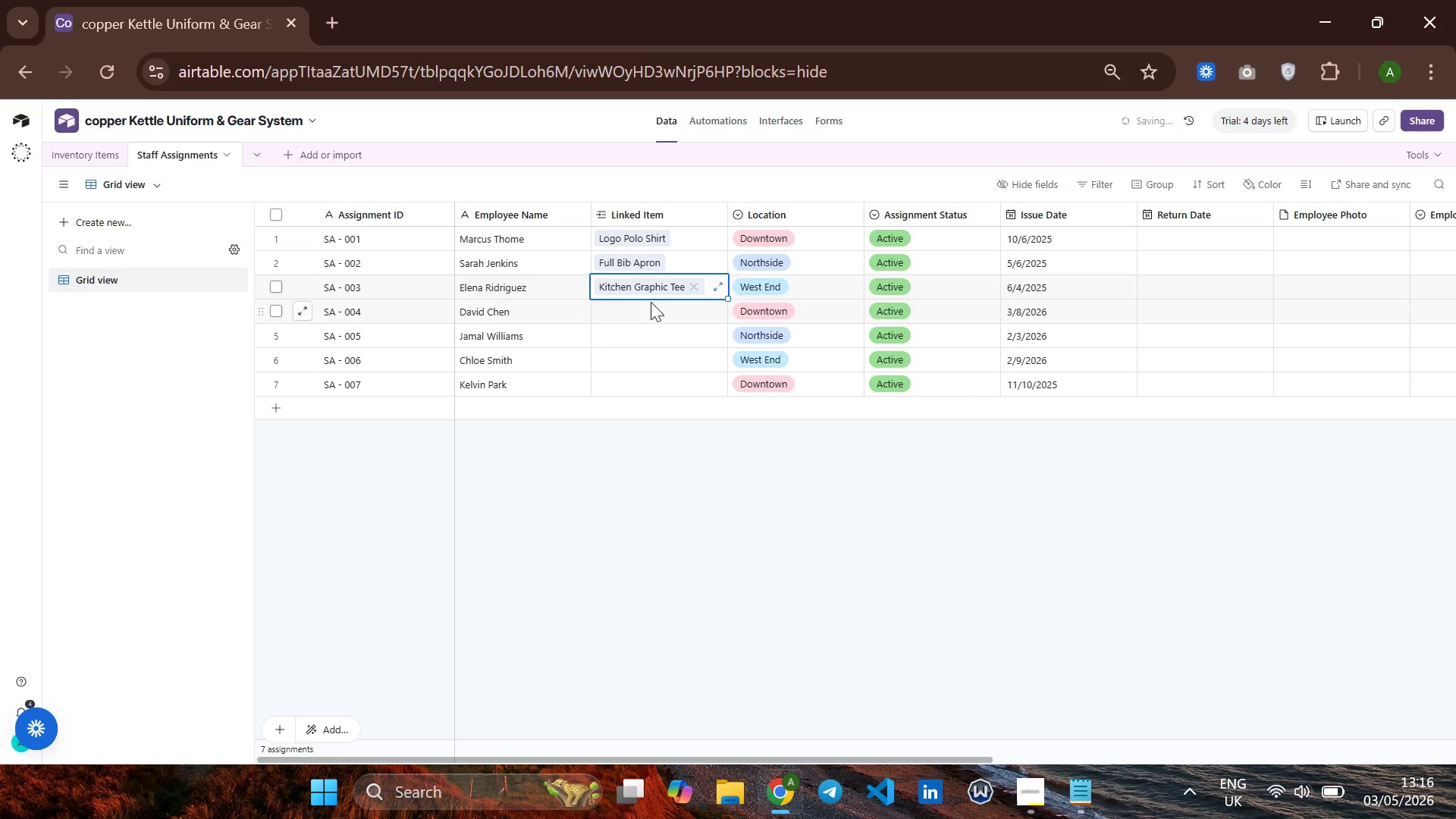 
left_click([637, 310])
 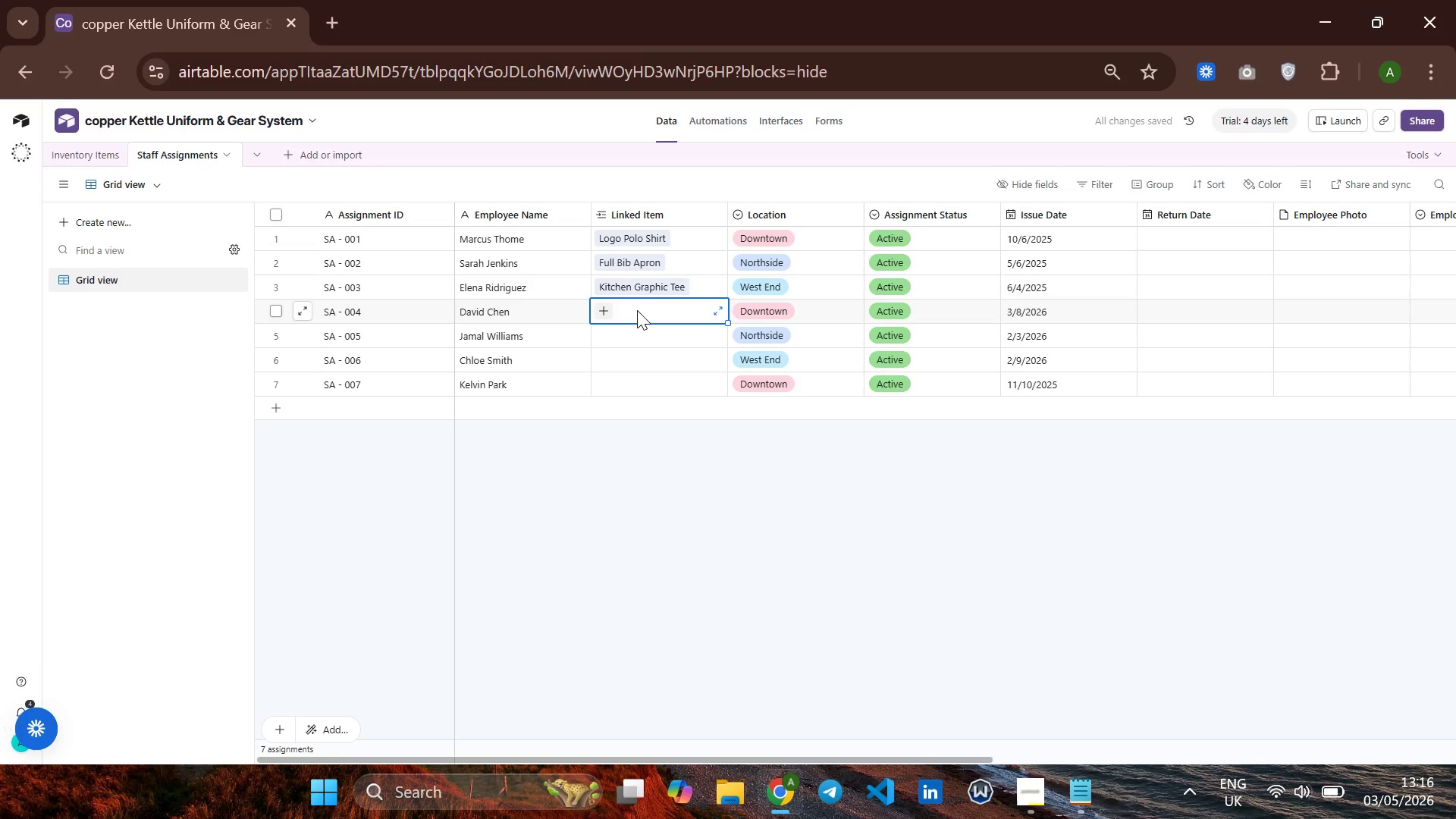 
double_click([637, 310])
 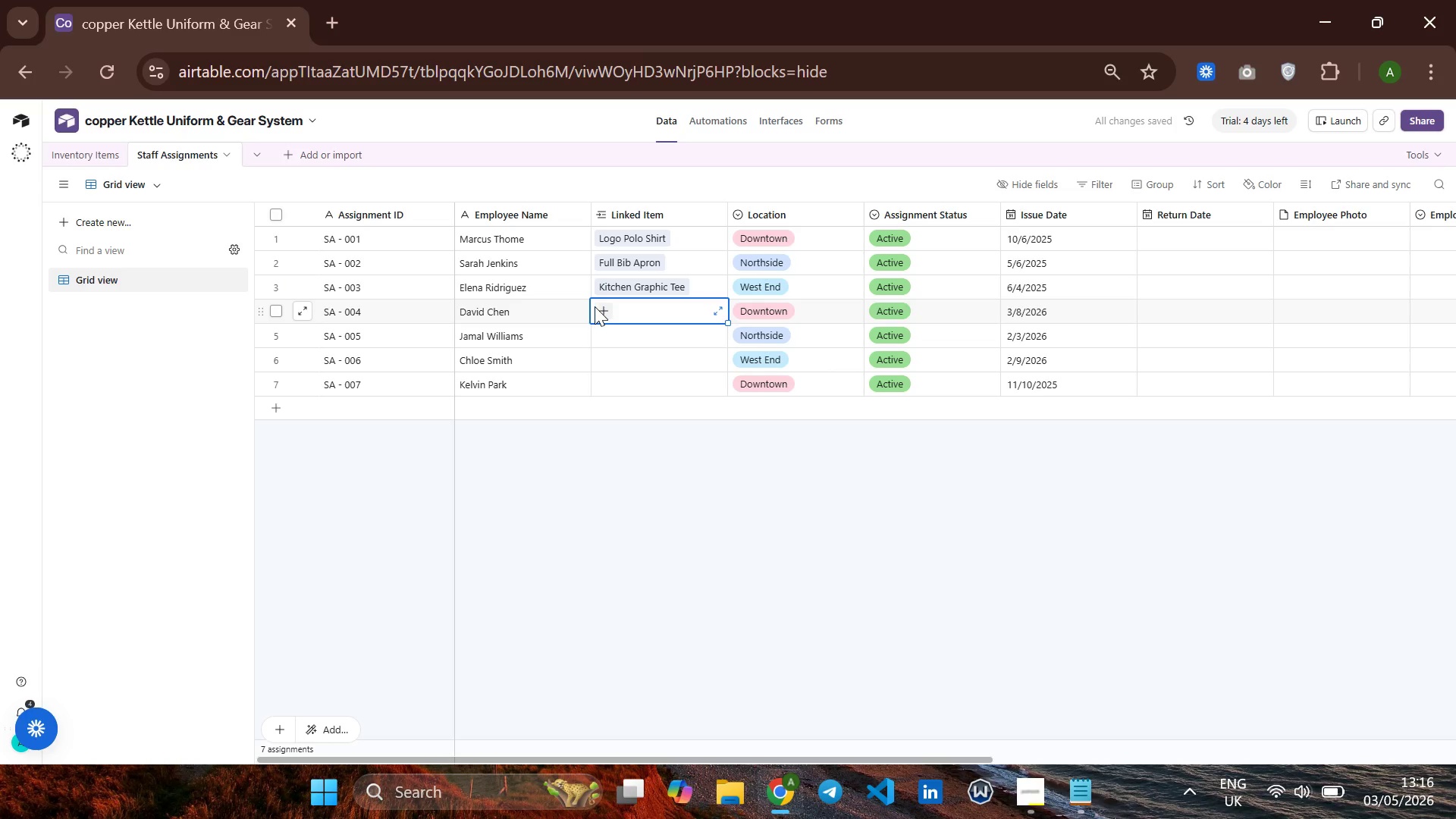 
left_click([607, 307])
 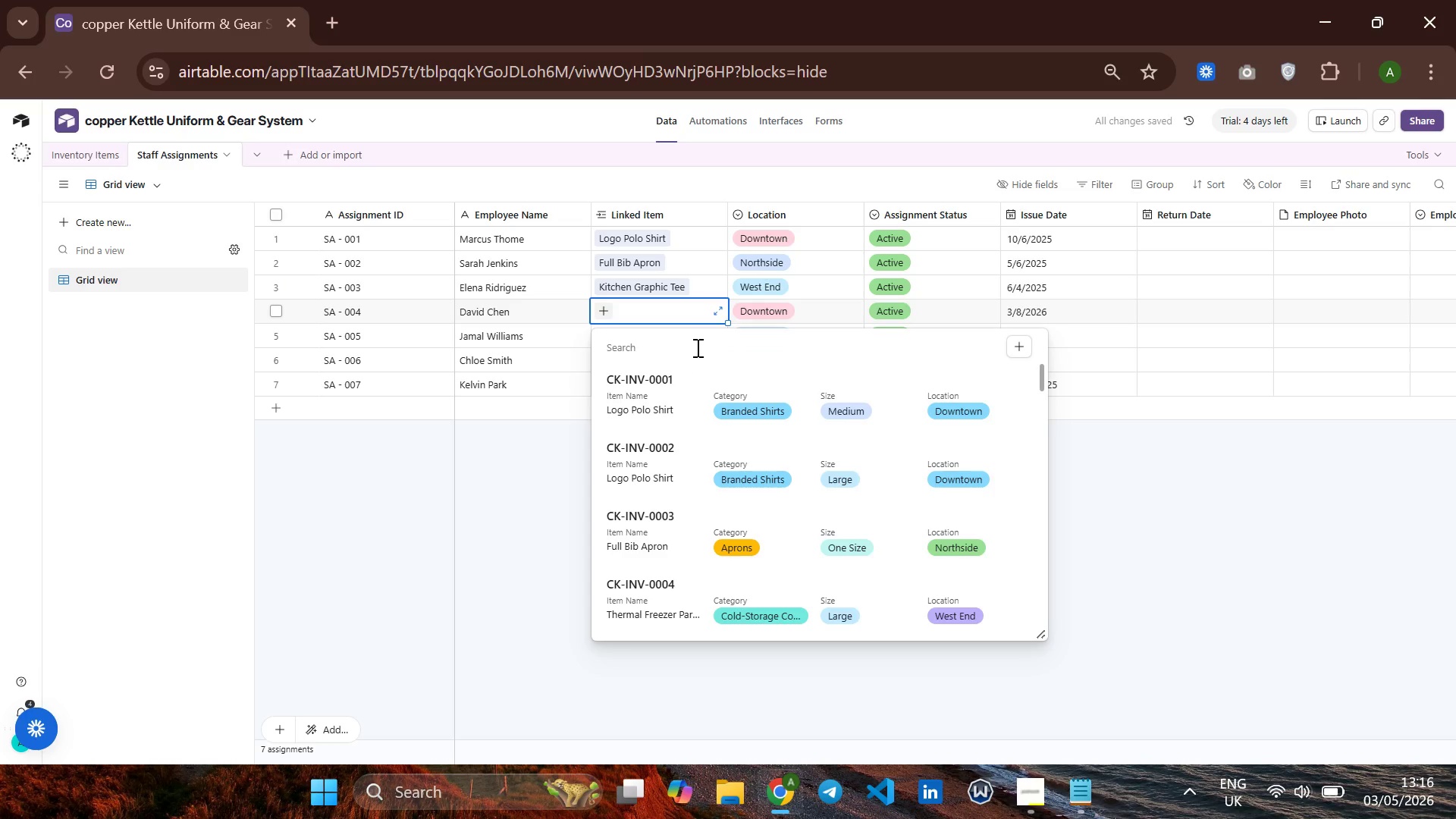 
mouse_move([805, 494])
 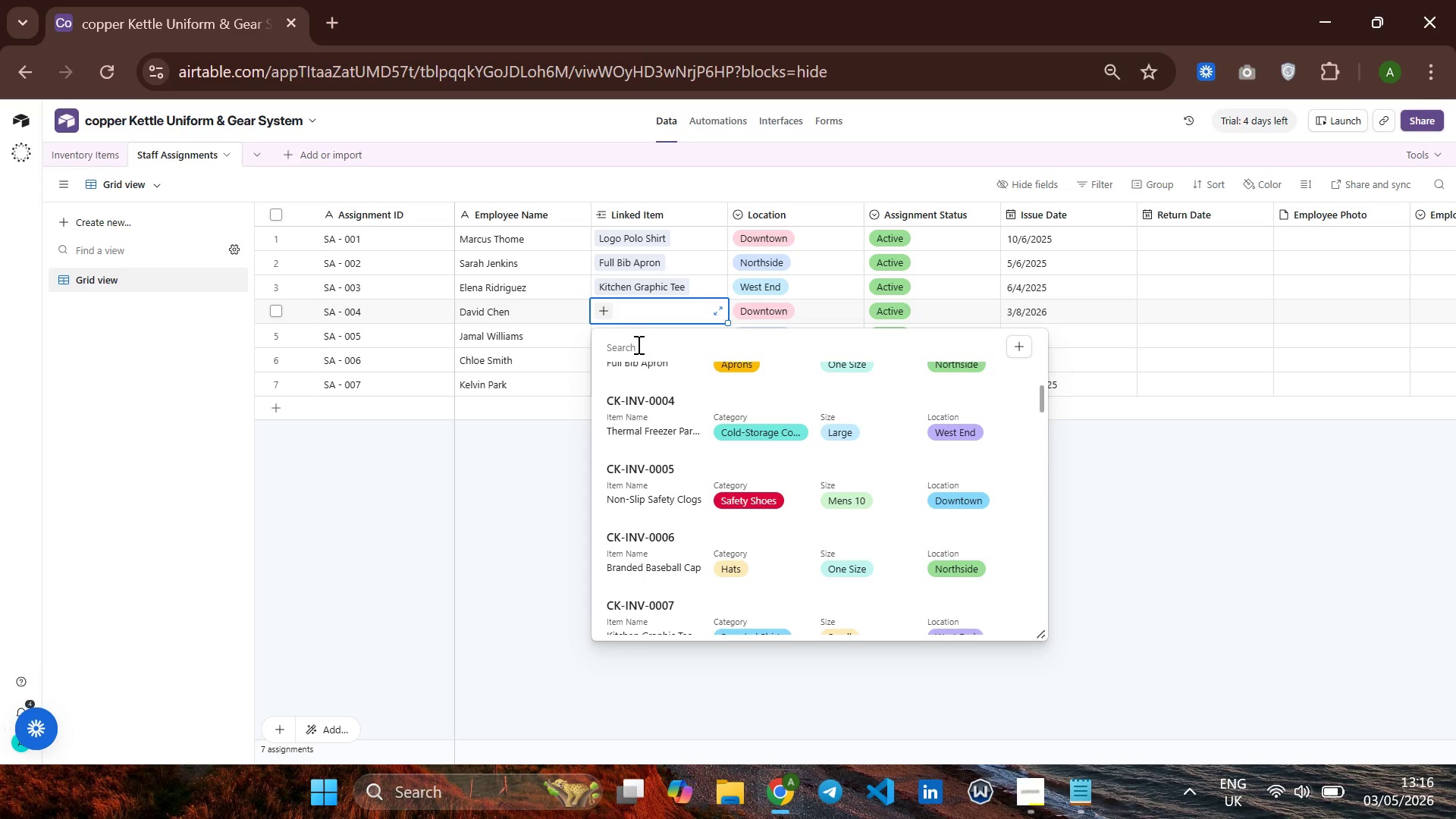 
type(n)
key(Backspace)
type(Non S)
key(Backspace)
key(Backspace)
key(Backspace)
key(Backspace)
key(Backspace)
key(Backspace)
 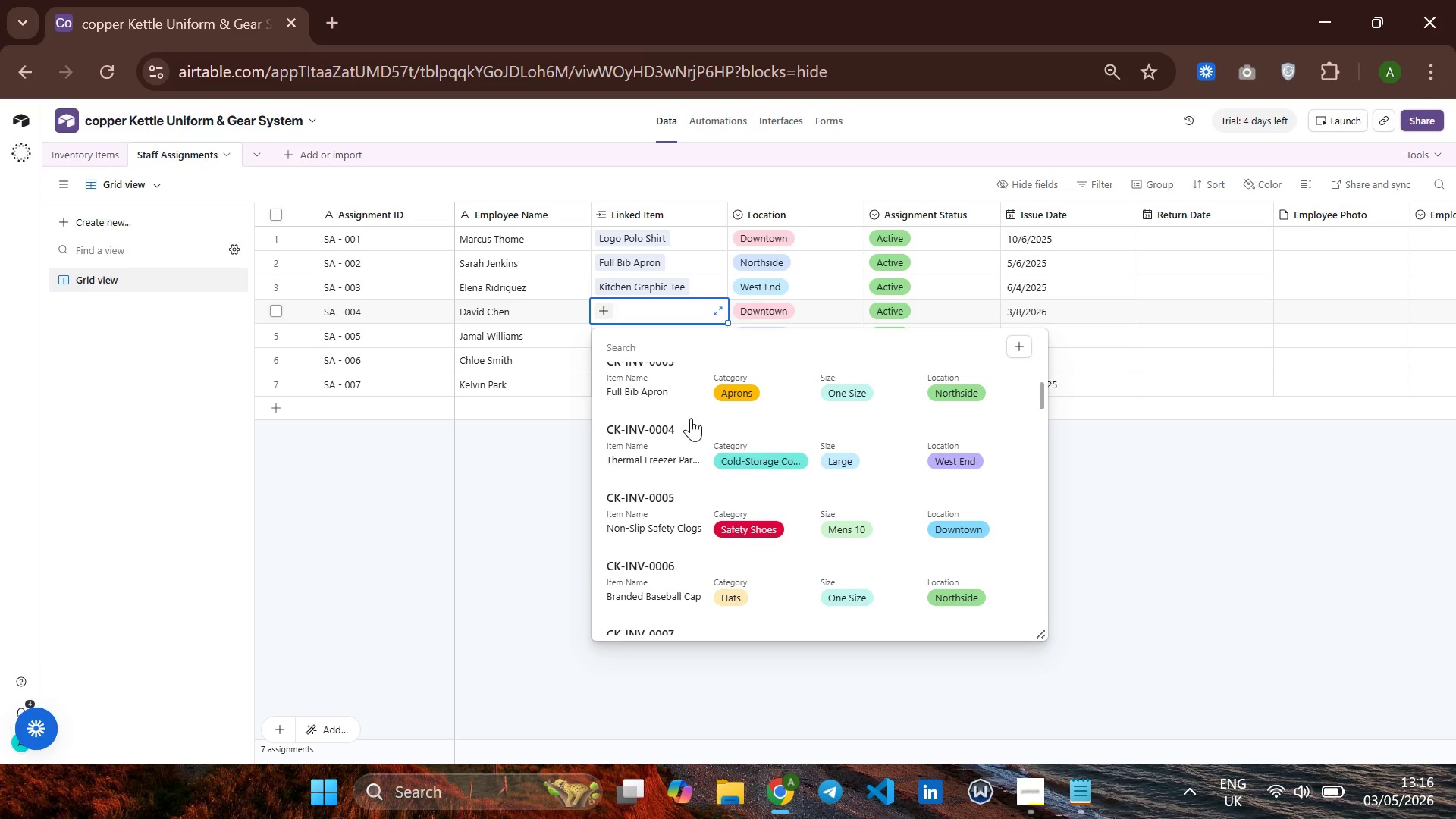 
wait(6.98)
 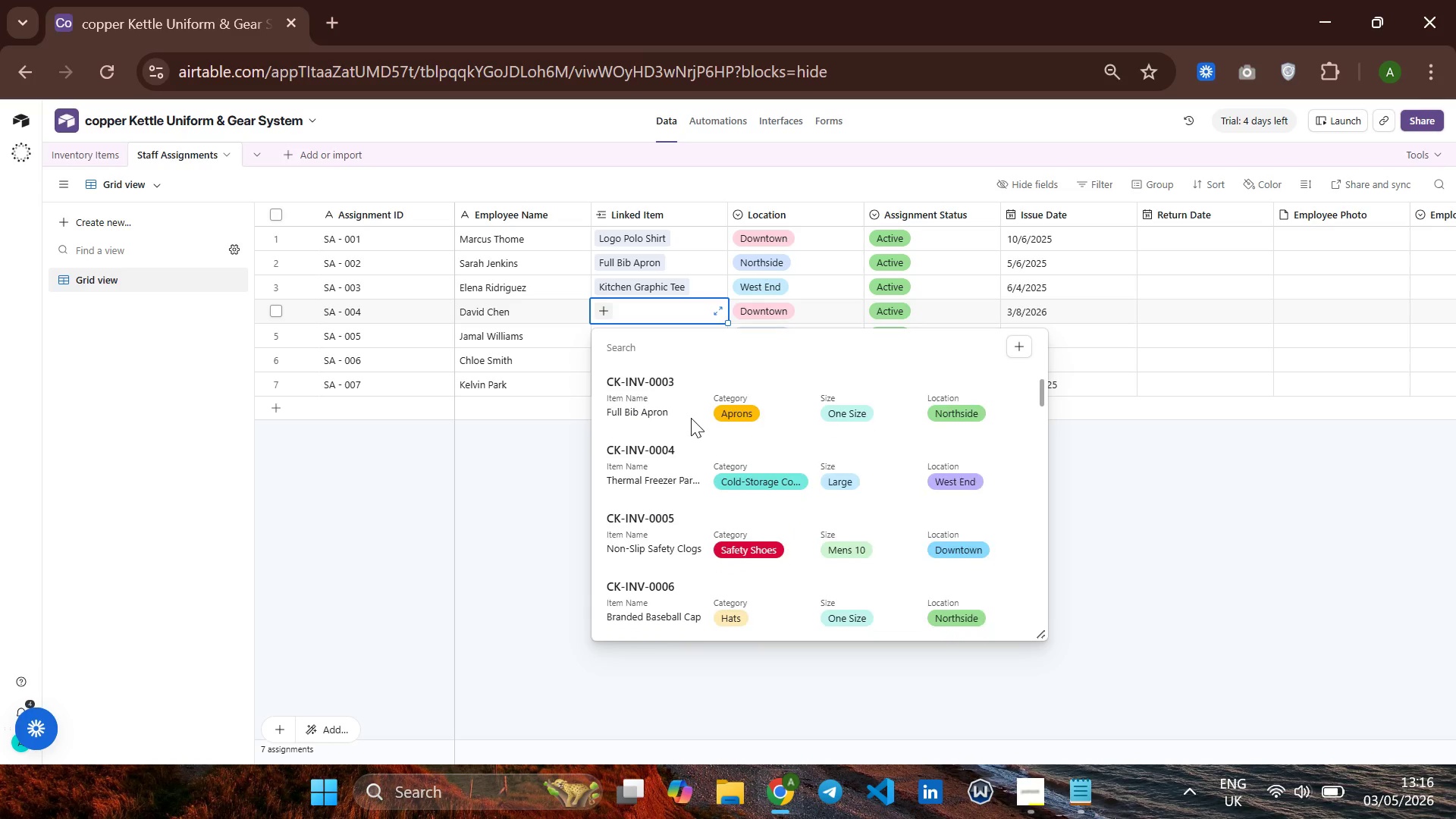 
type(Non- )
key(Backspace)
key(Backspace)
key(Backspace)
key(Backspace)
 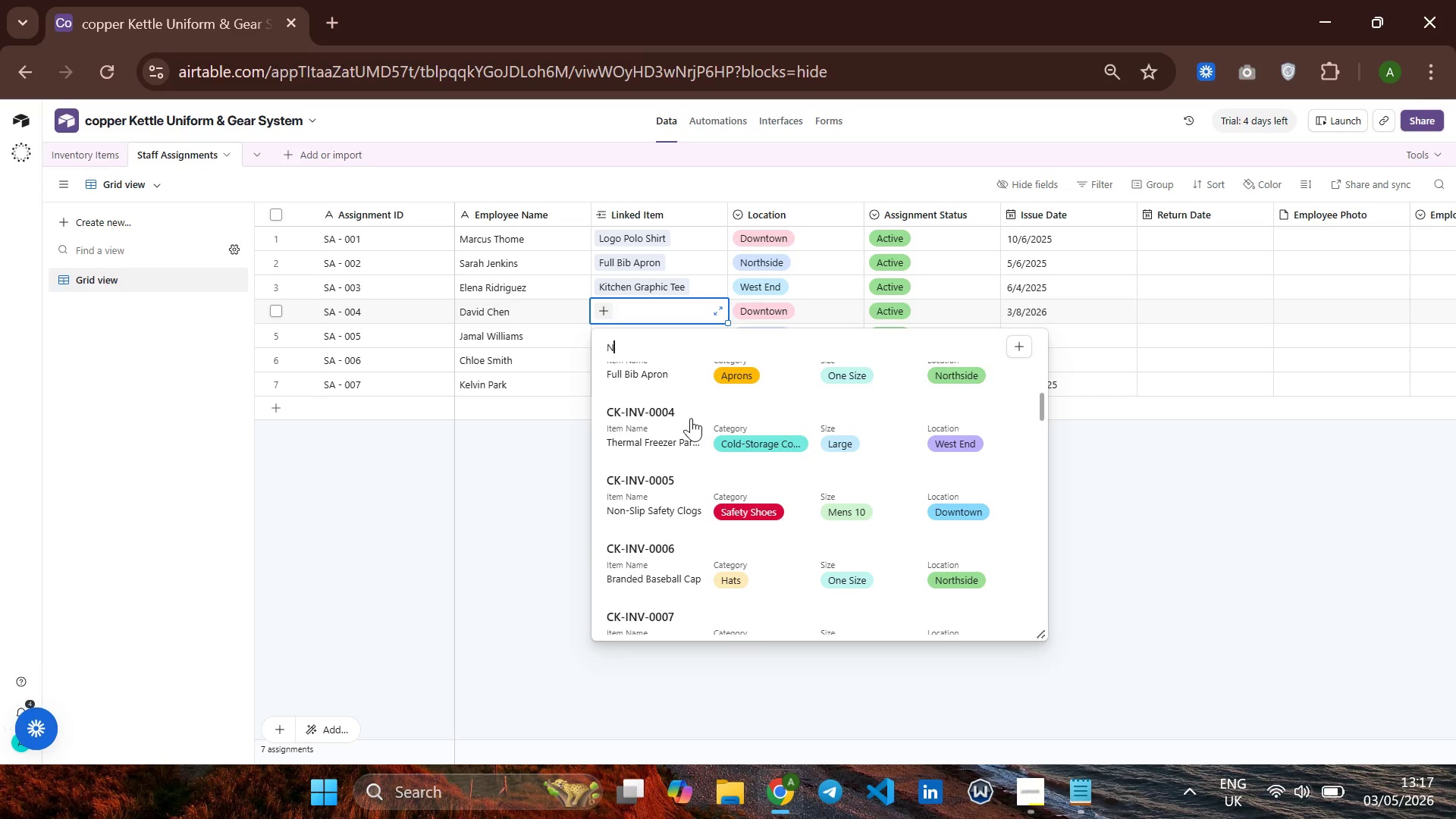 
type(on-s)
key(Backspace)
type(Sli)
key(Backspace)
key(Backspace)
key(Backspace)
key(Backspace)
key(Backspace)
key(Backspace)
key(Backspace)
key(Backspace)
type(n)
 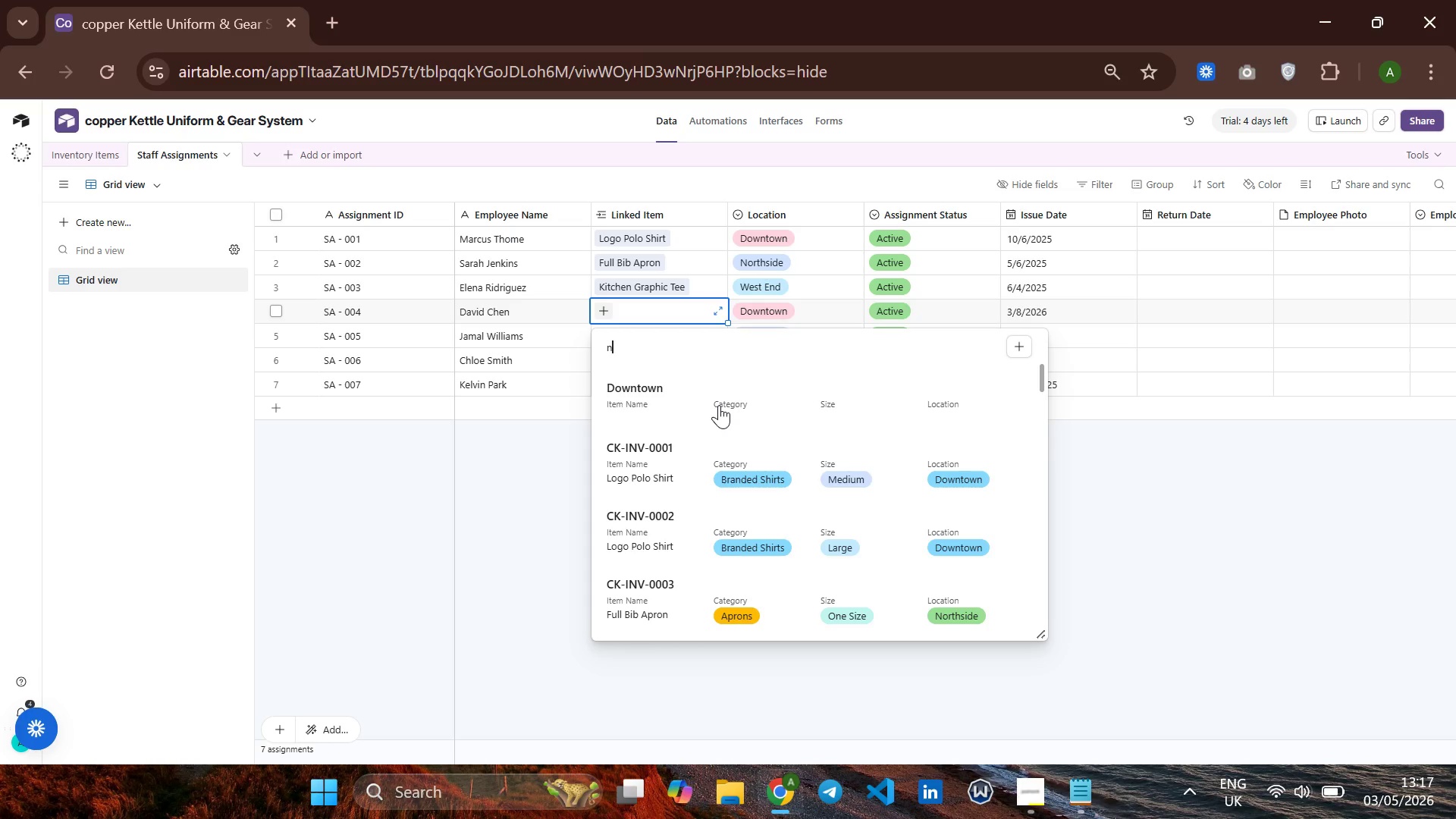 
key(Backspace)
 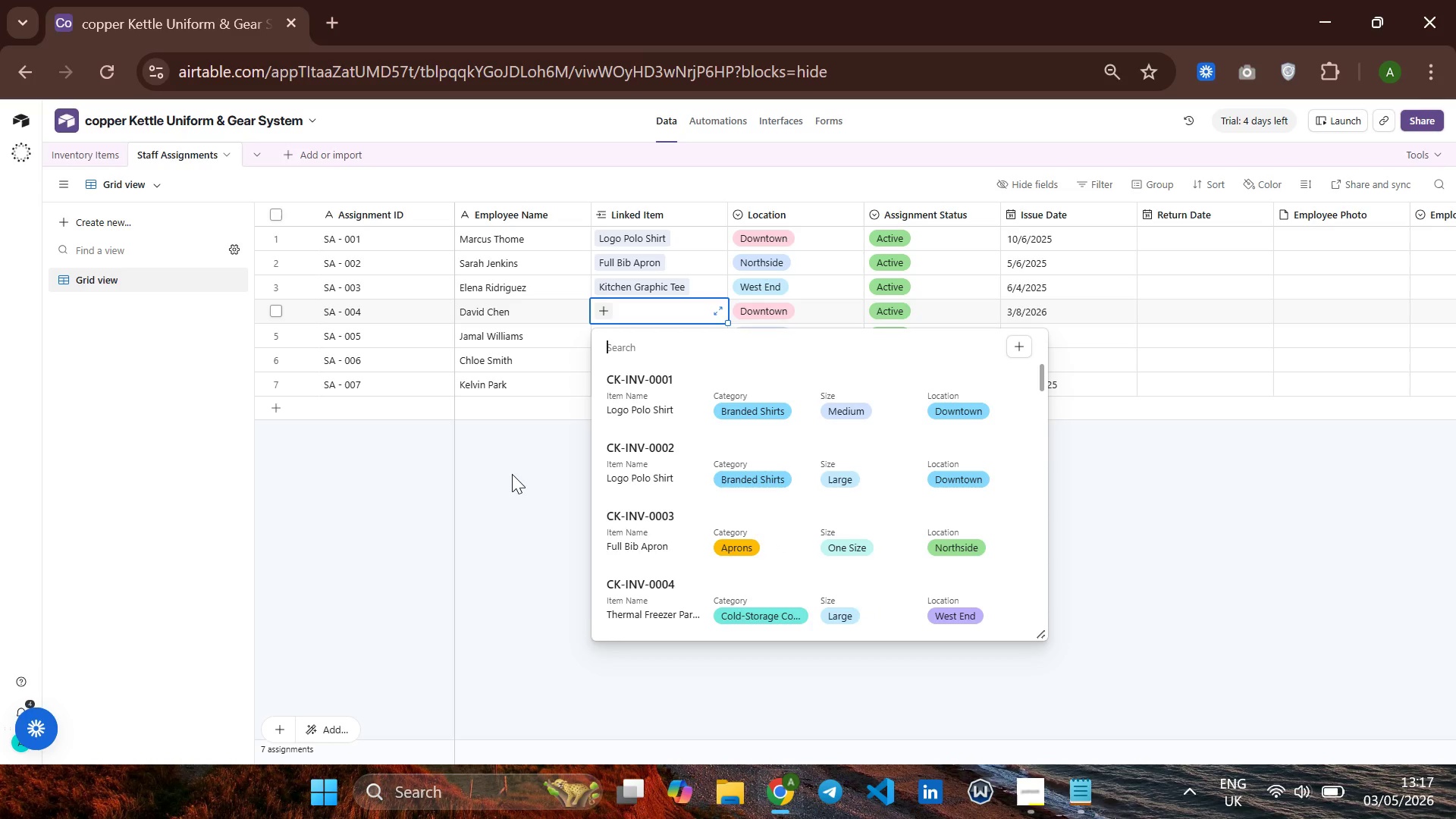 
left_click([556, 476])
 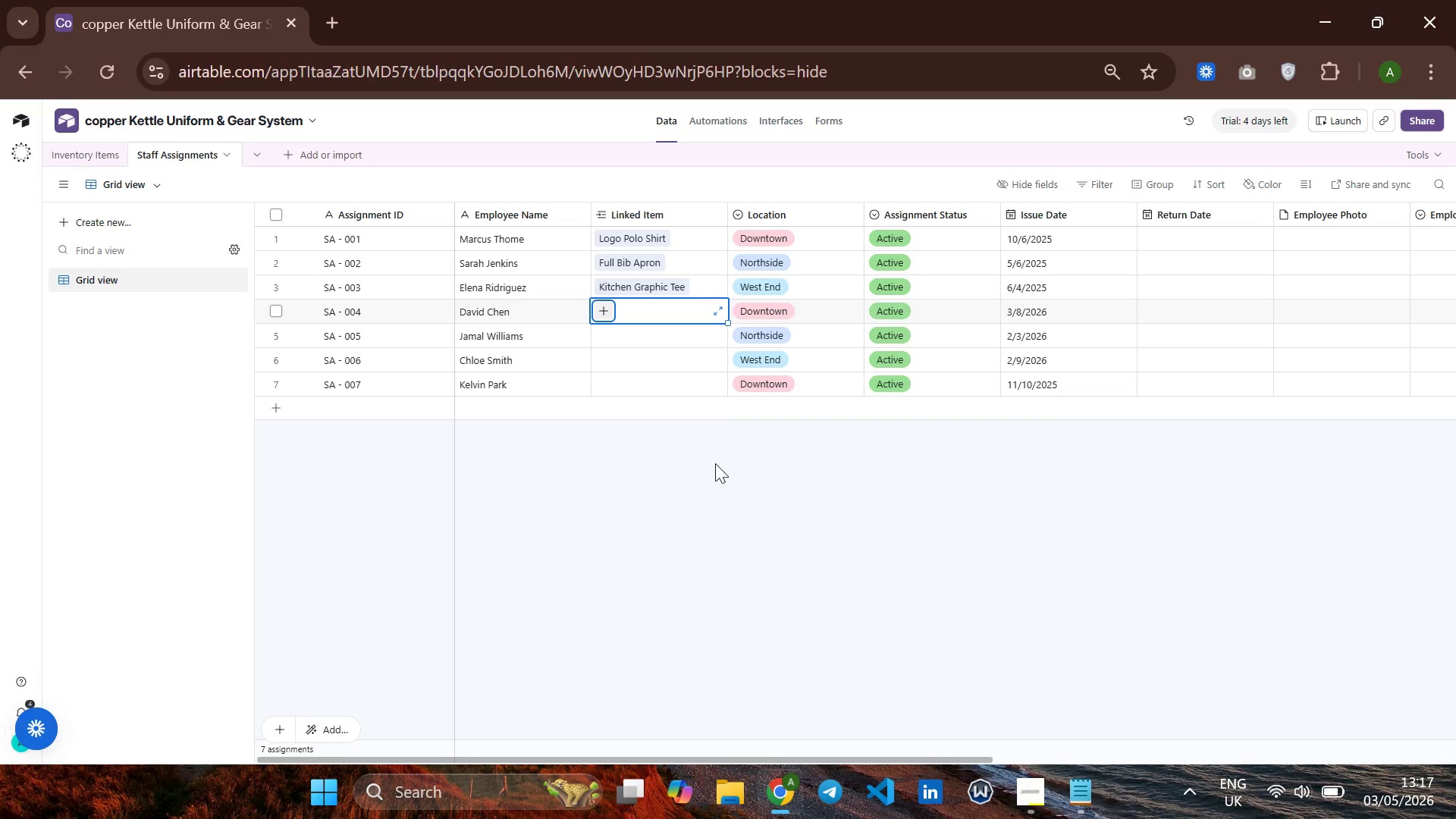 
left_click([715, 463])
 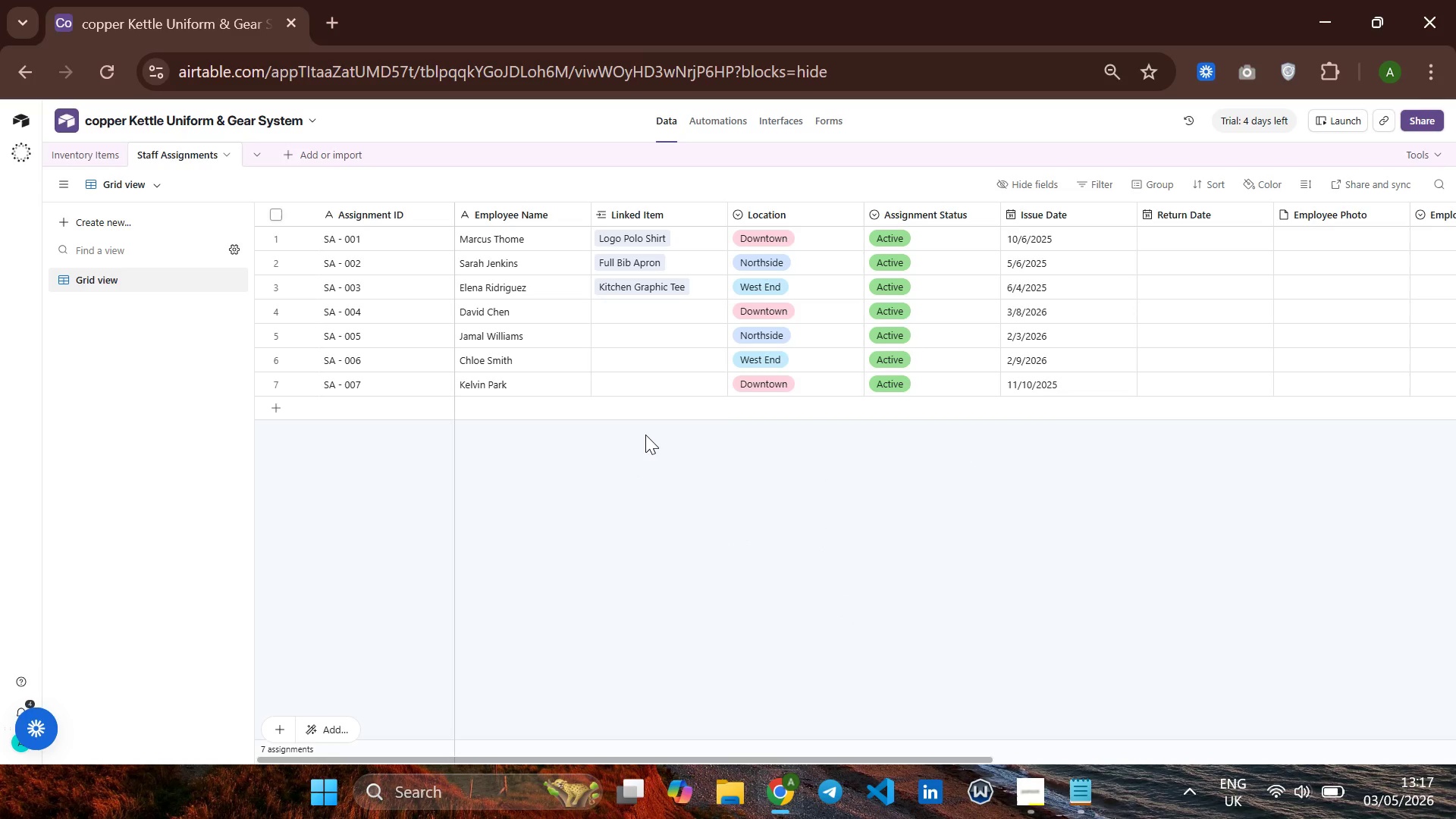 
wait(25.27)
 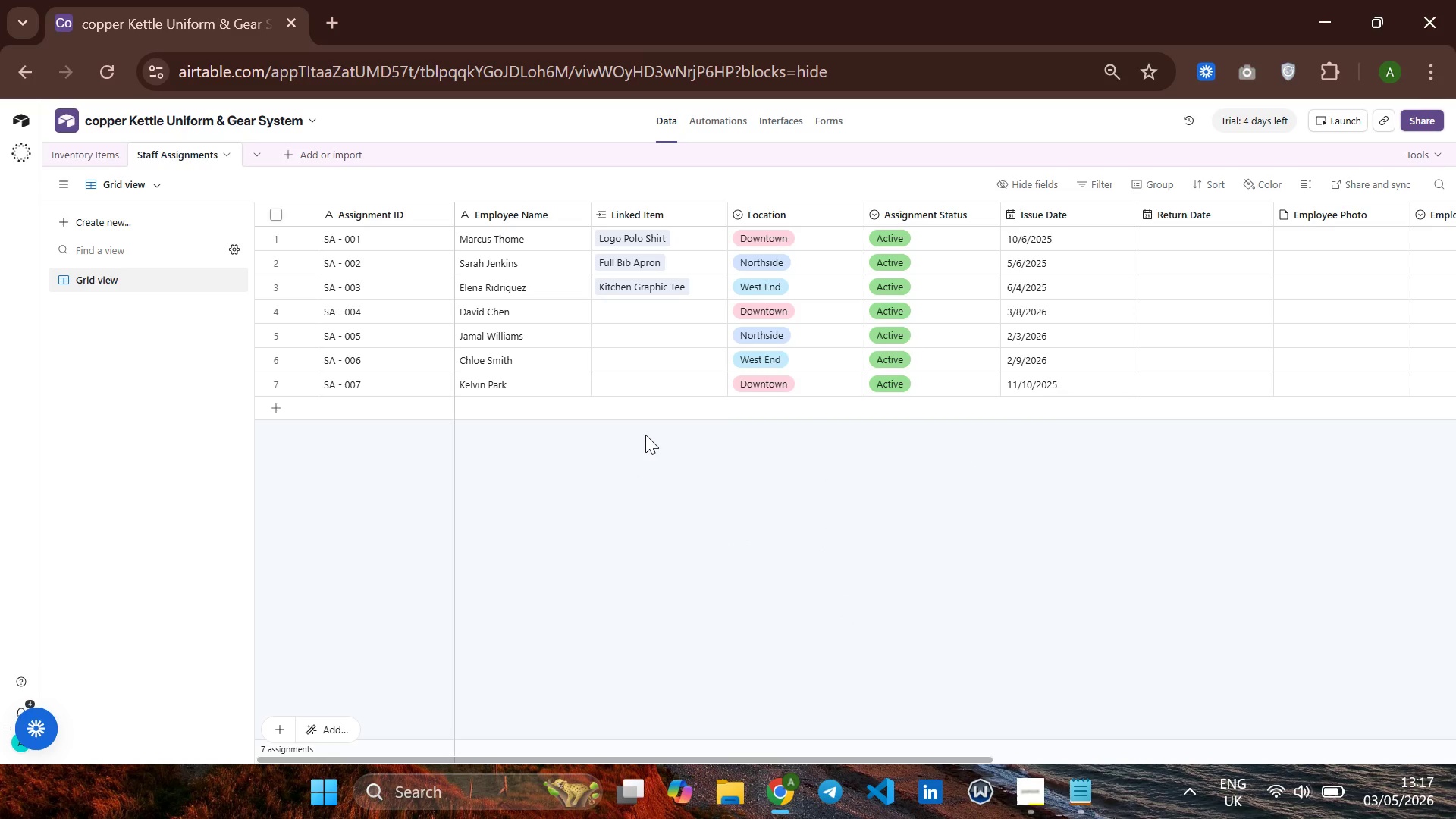 
left_click([612, 376])
 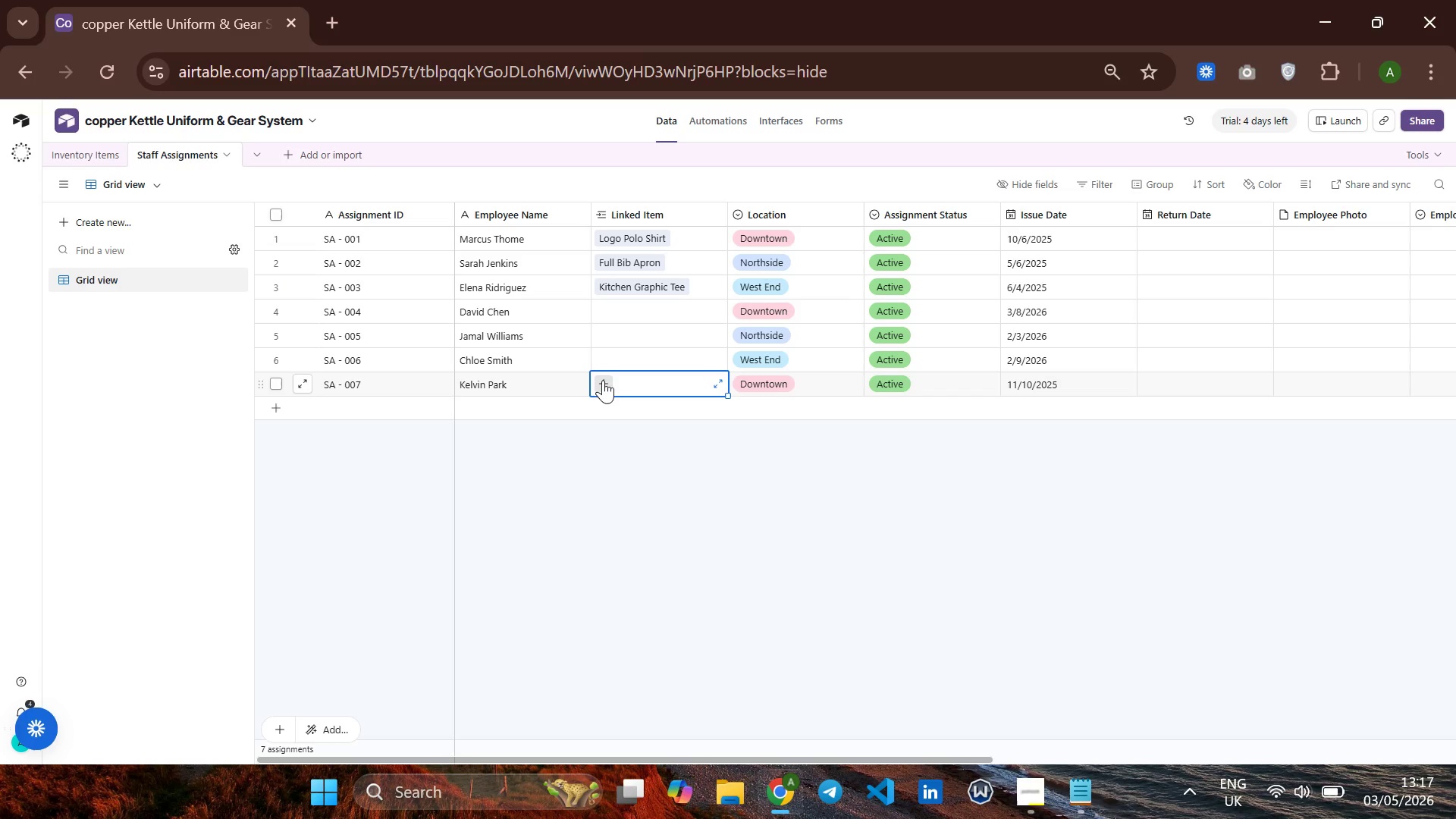 
left_click([599, 383])
 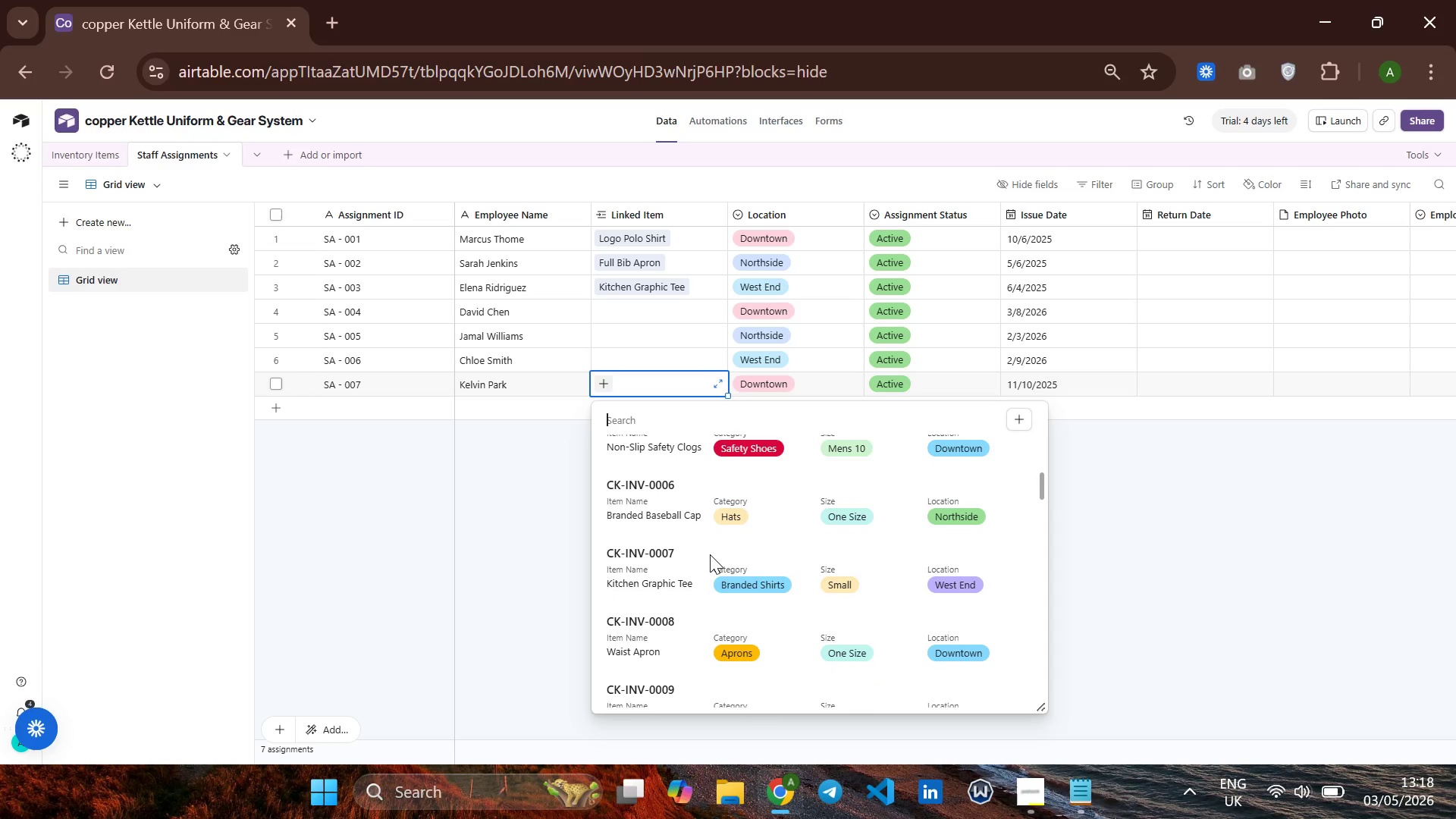 
wait(13.09)
 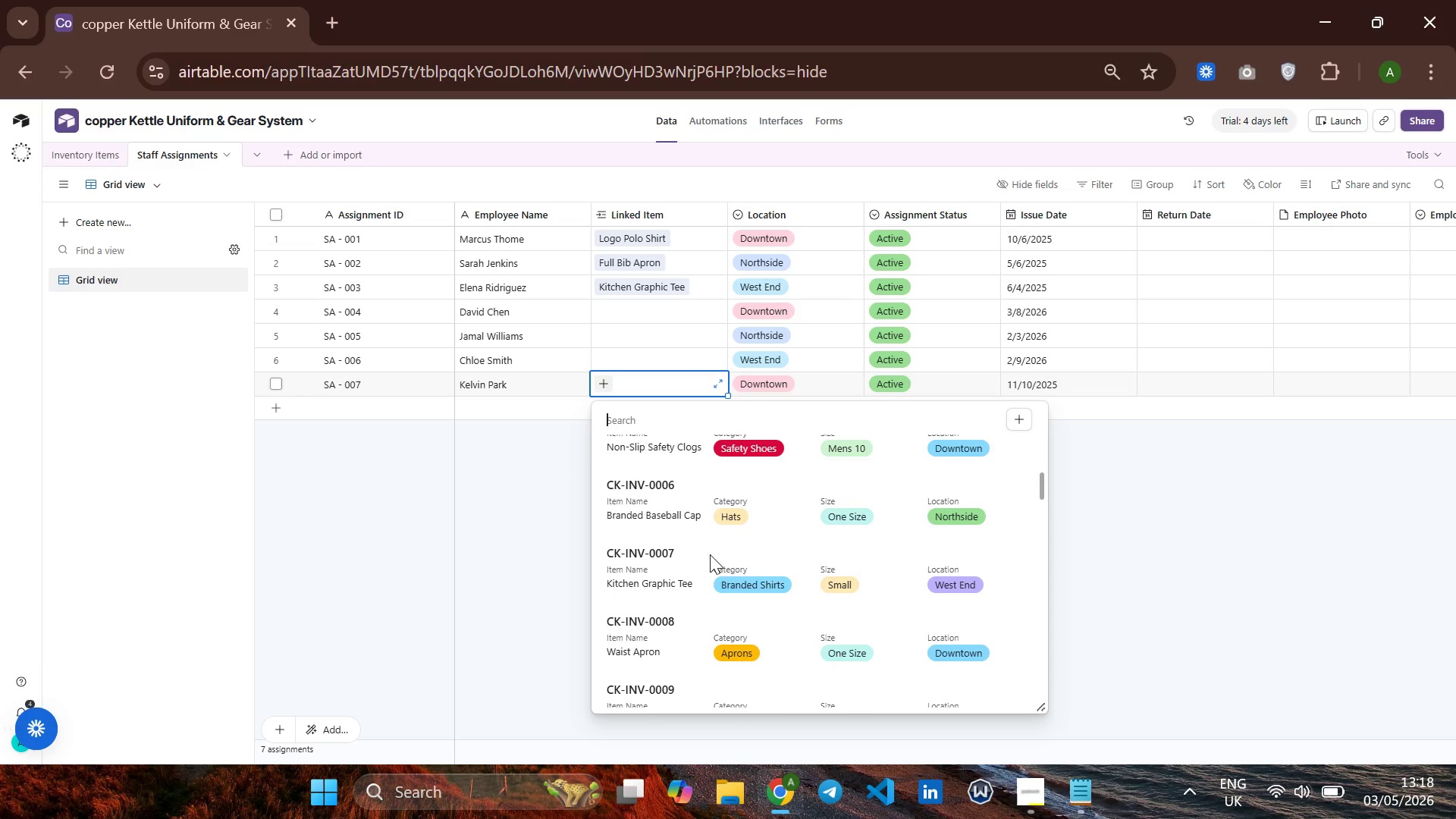 
left_click([539, 238])
 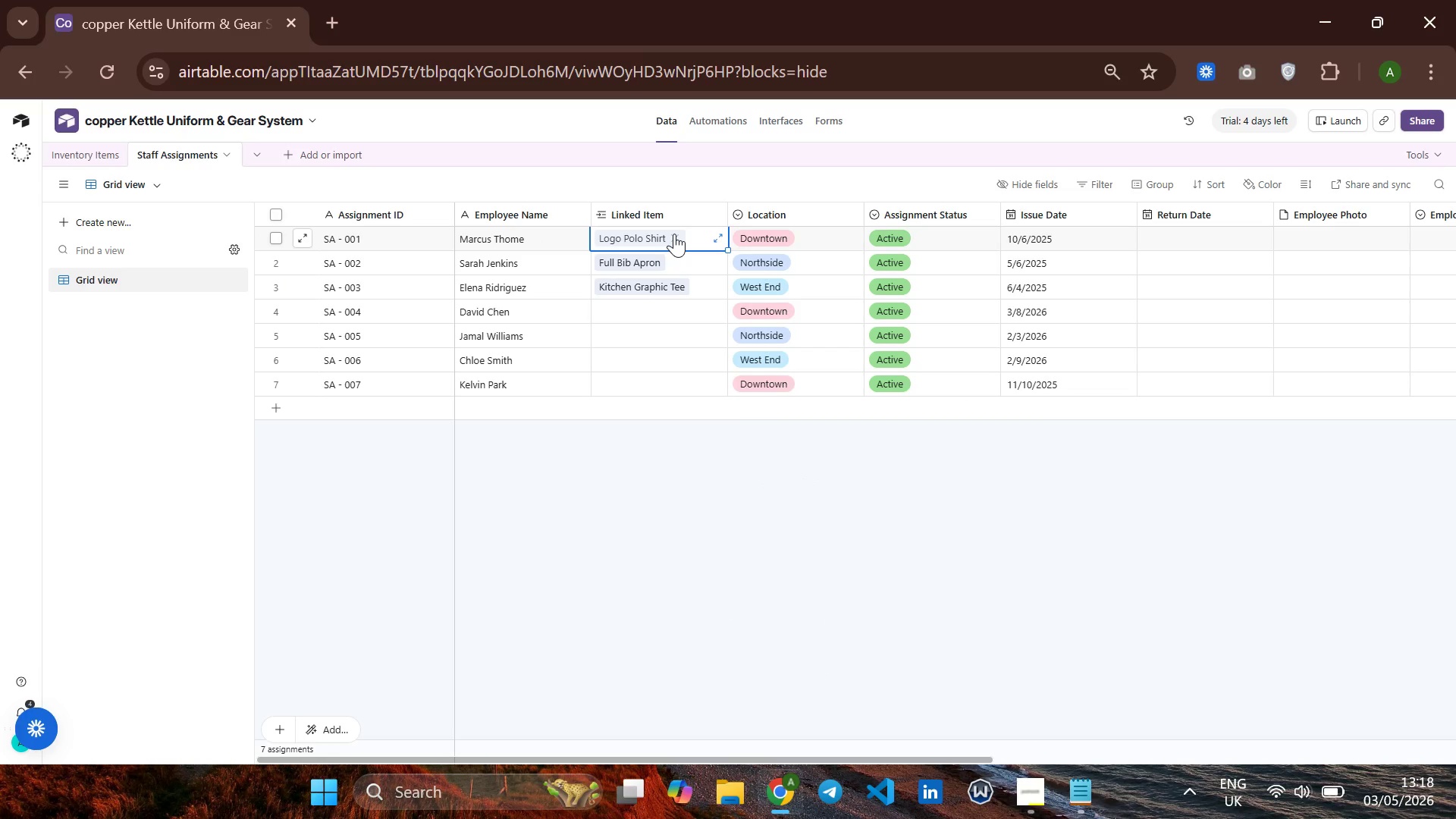 
double_click([674, 234])
 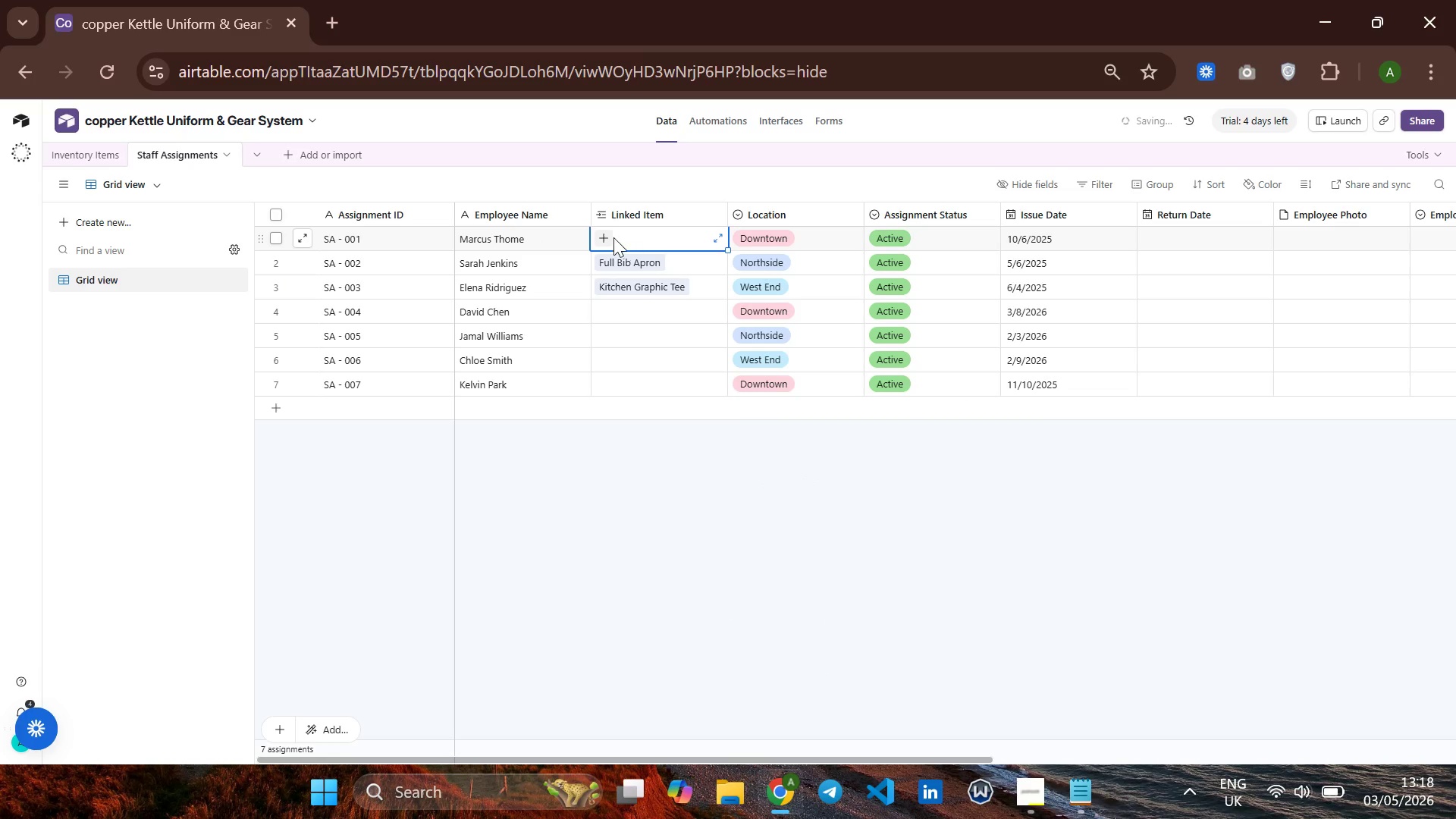 
left_click([604, 240])
 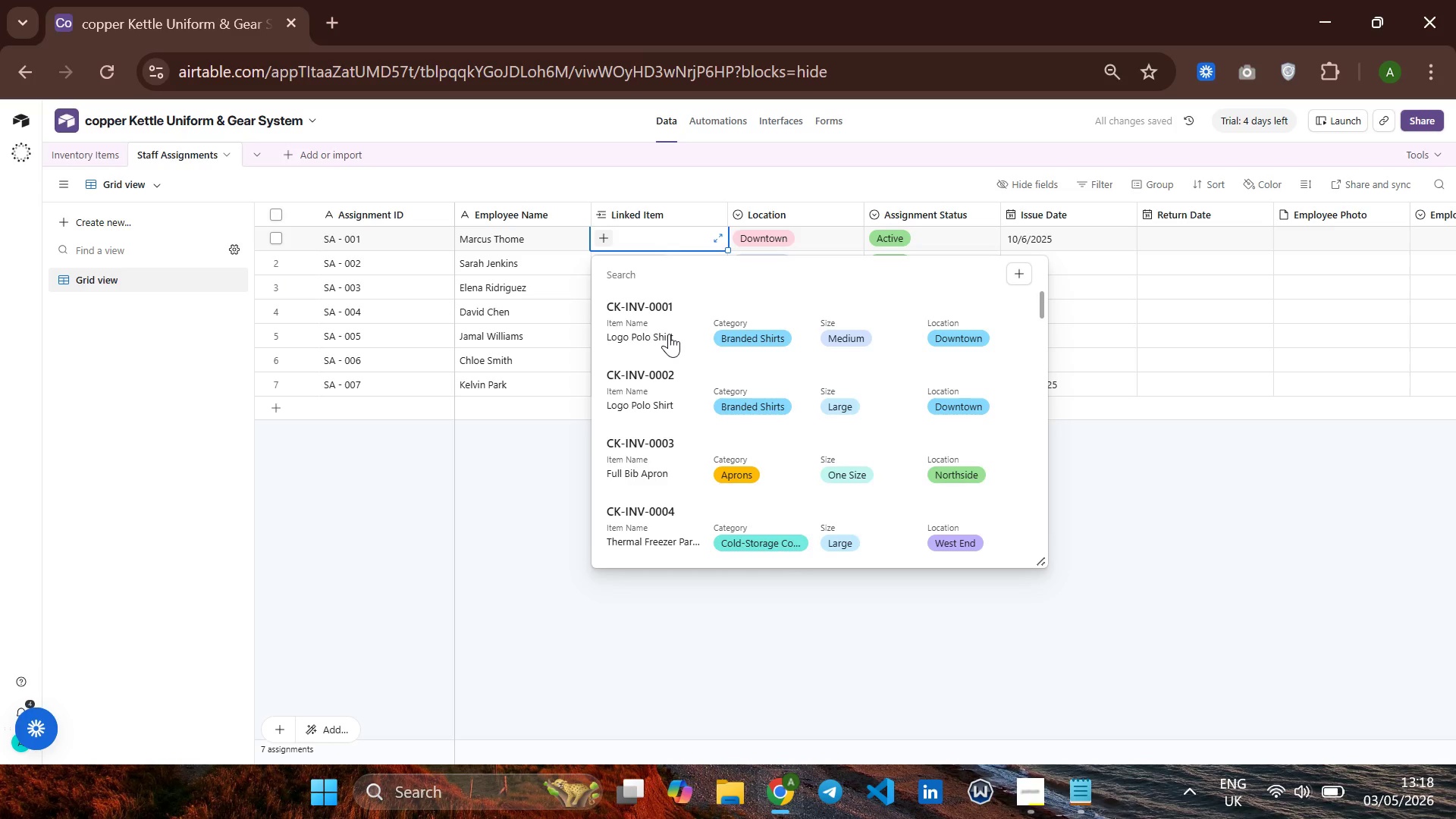 
wait(10.25)
 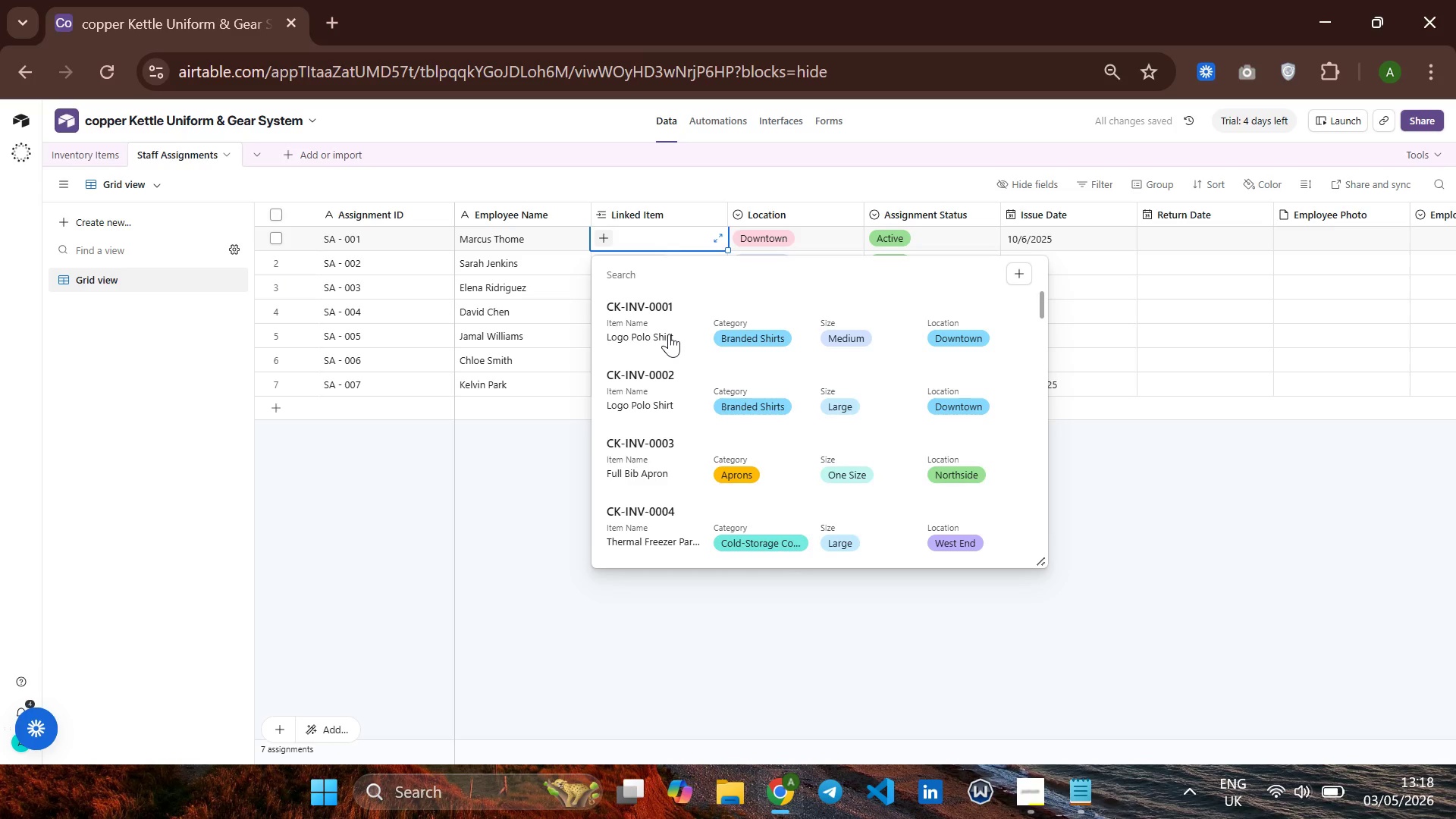 
left_click([669, 334])
 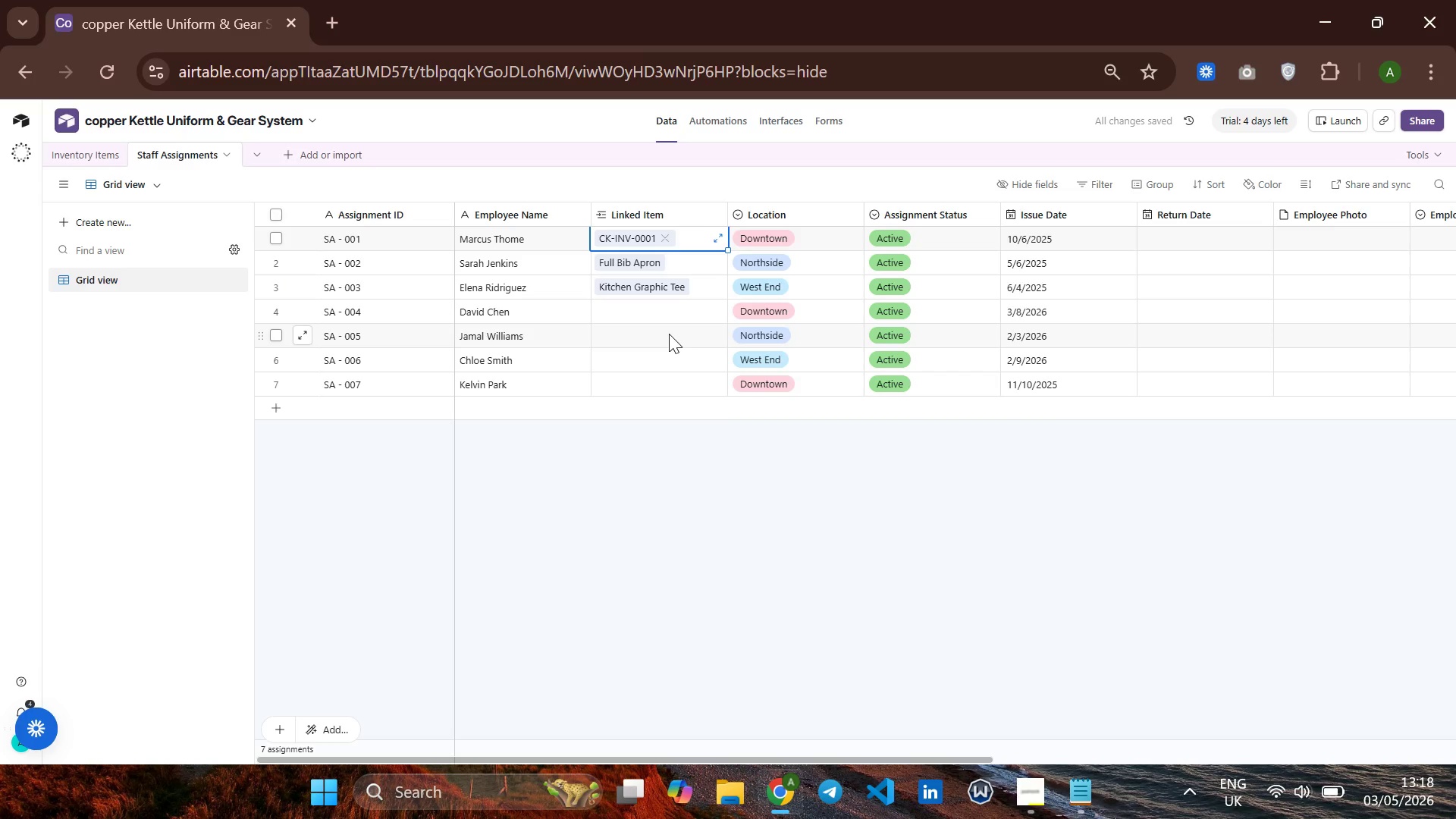 
wait(6.62)
 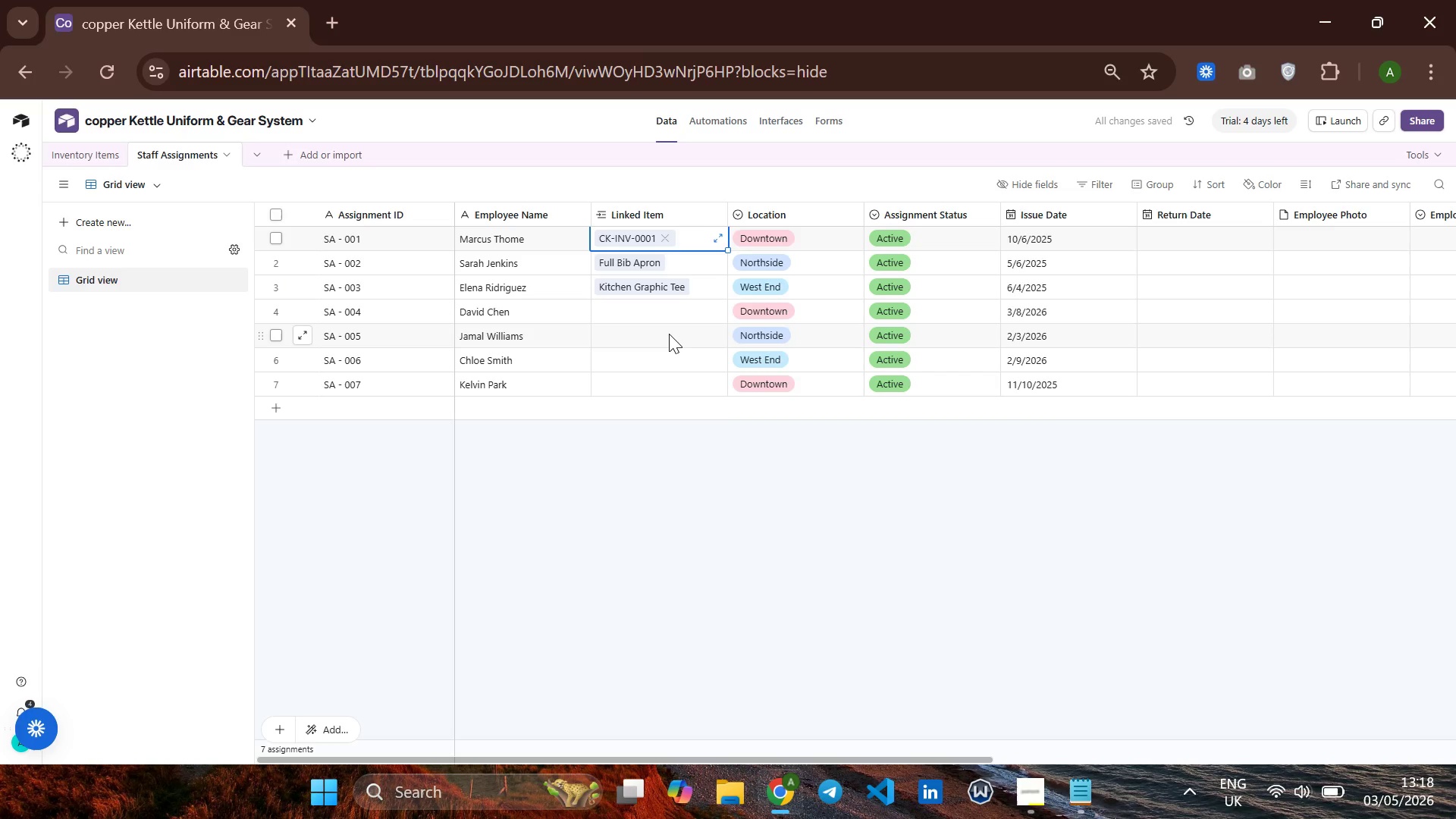 
left_click([658, 256])
 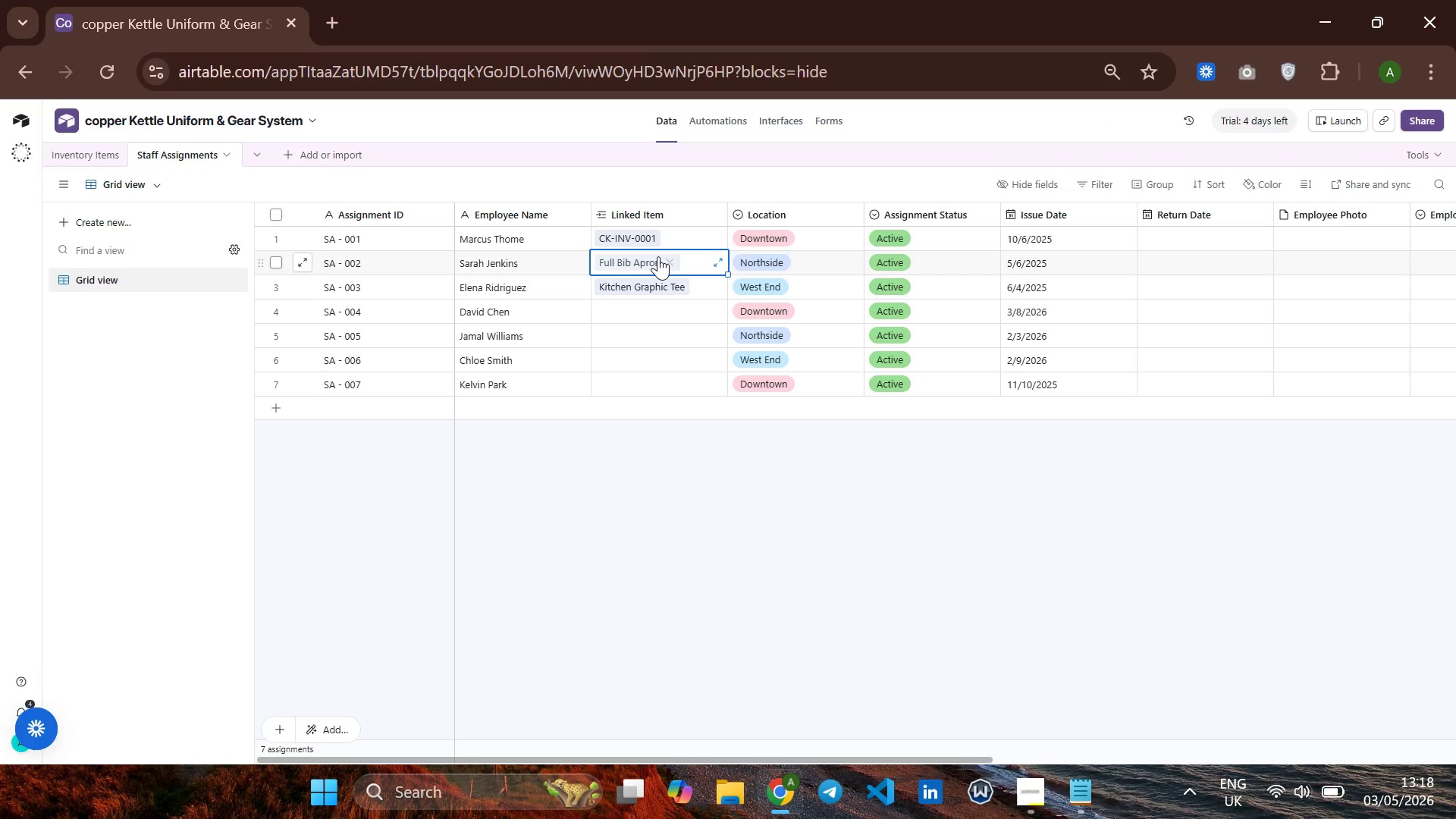 
key(Backspace)
 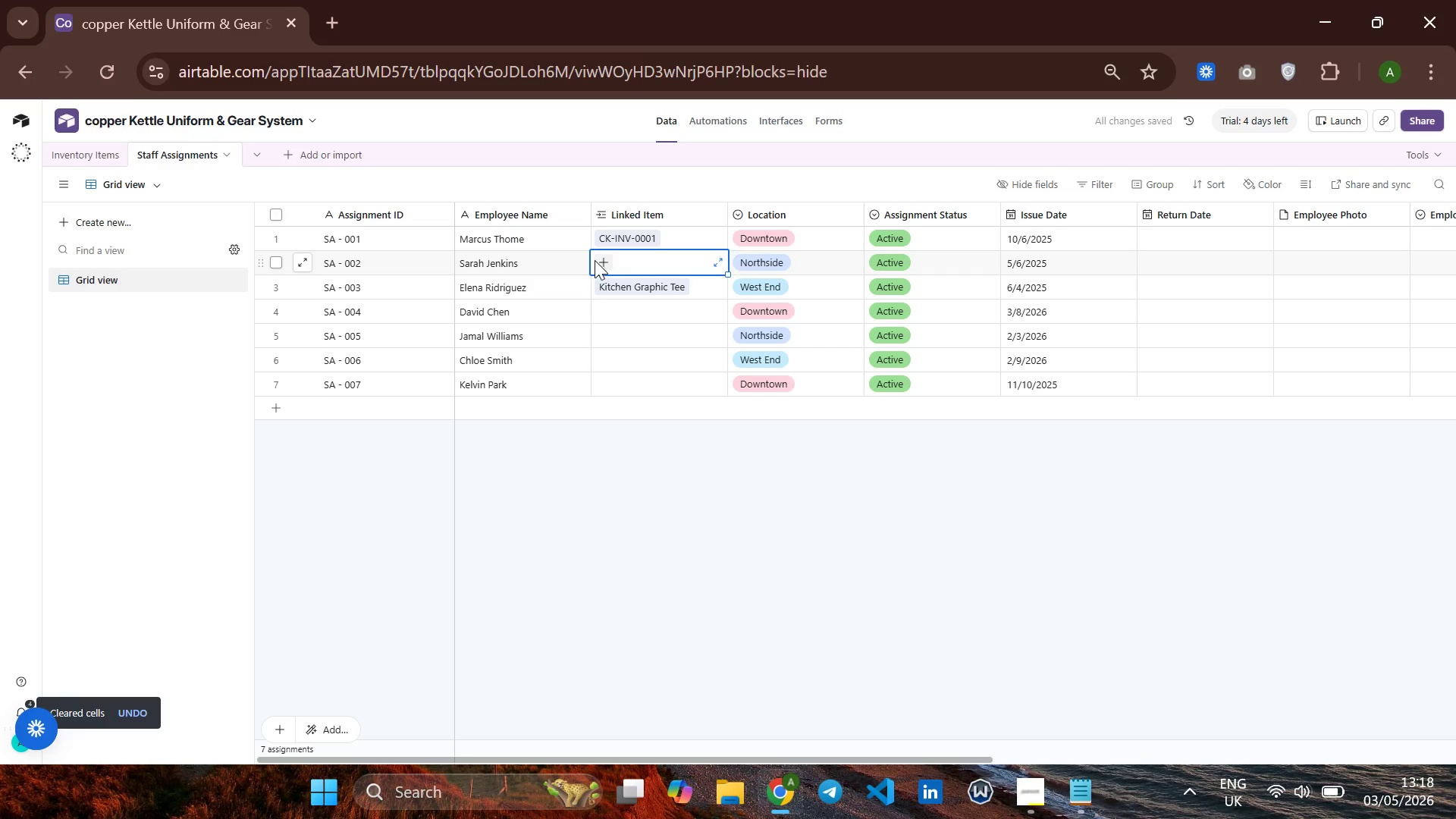 
left_click([596, 267])
 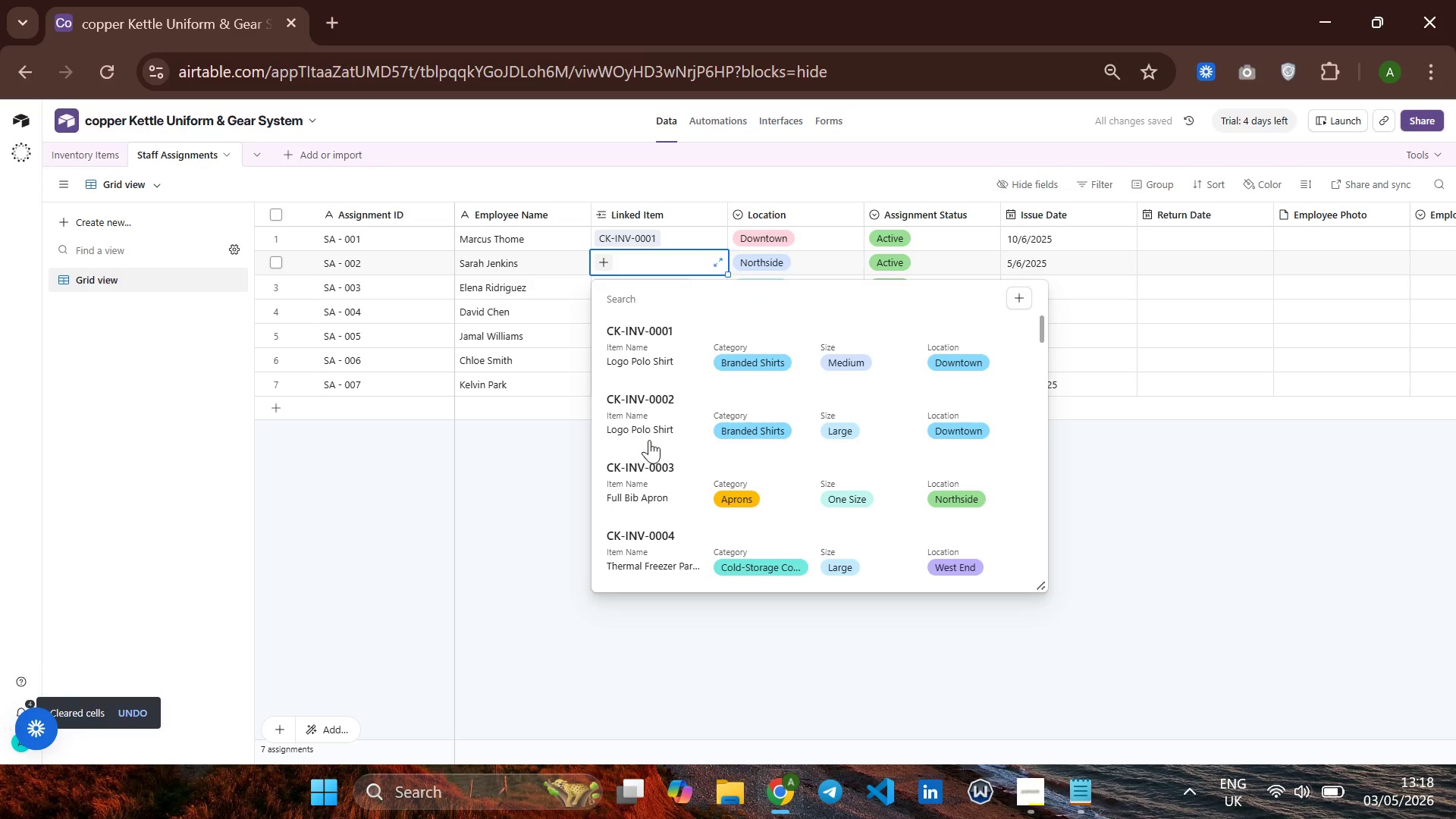 
mouse_move([726, 445])
 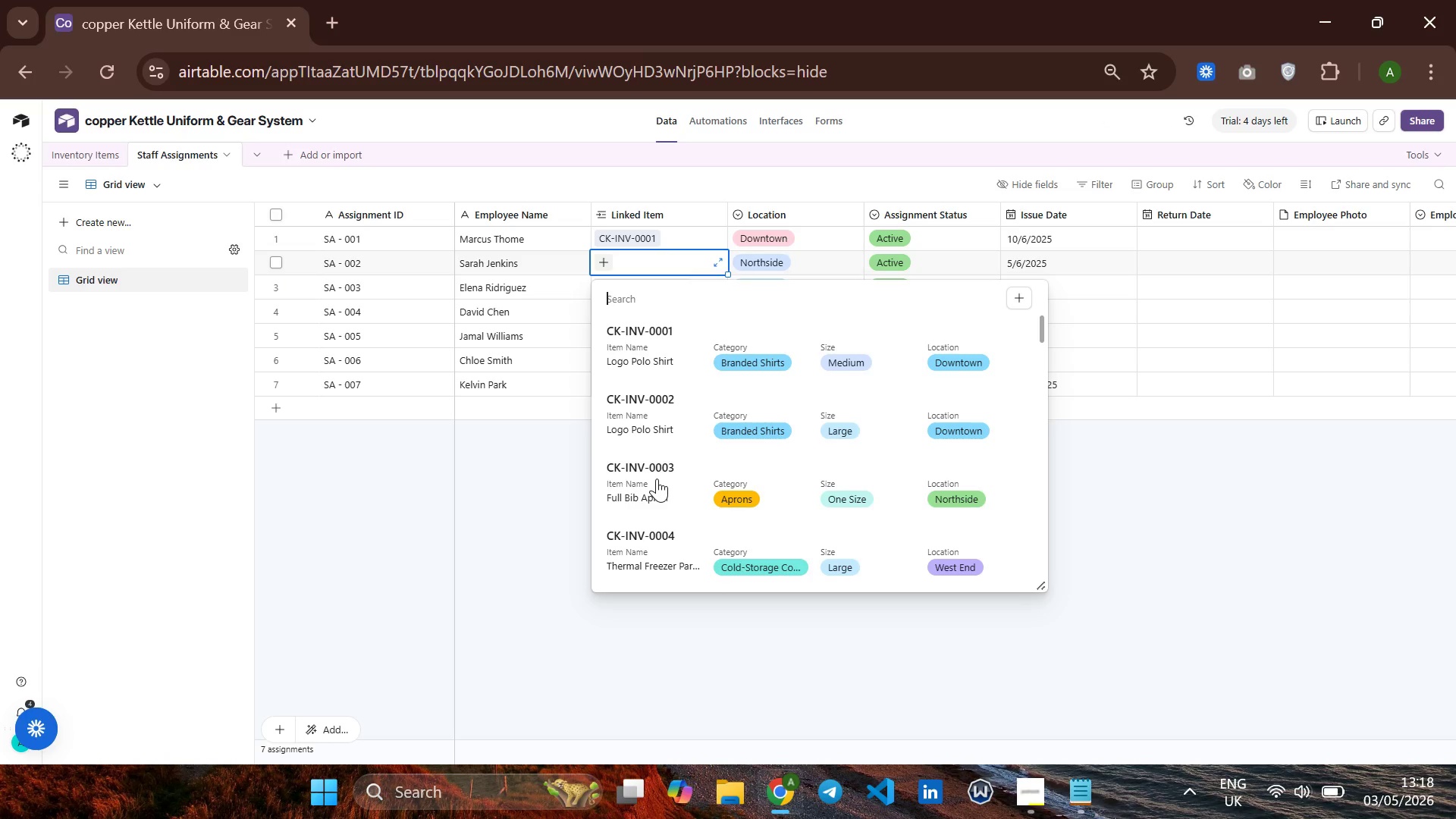 
left_click([657, 479])
 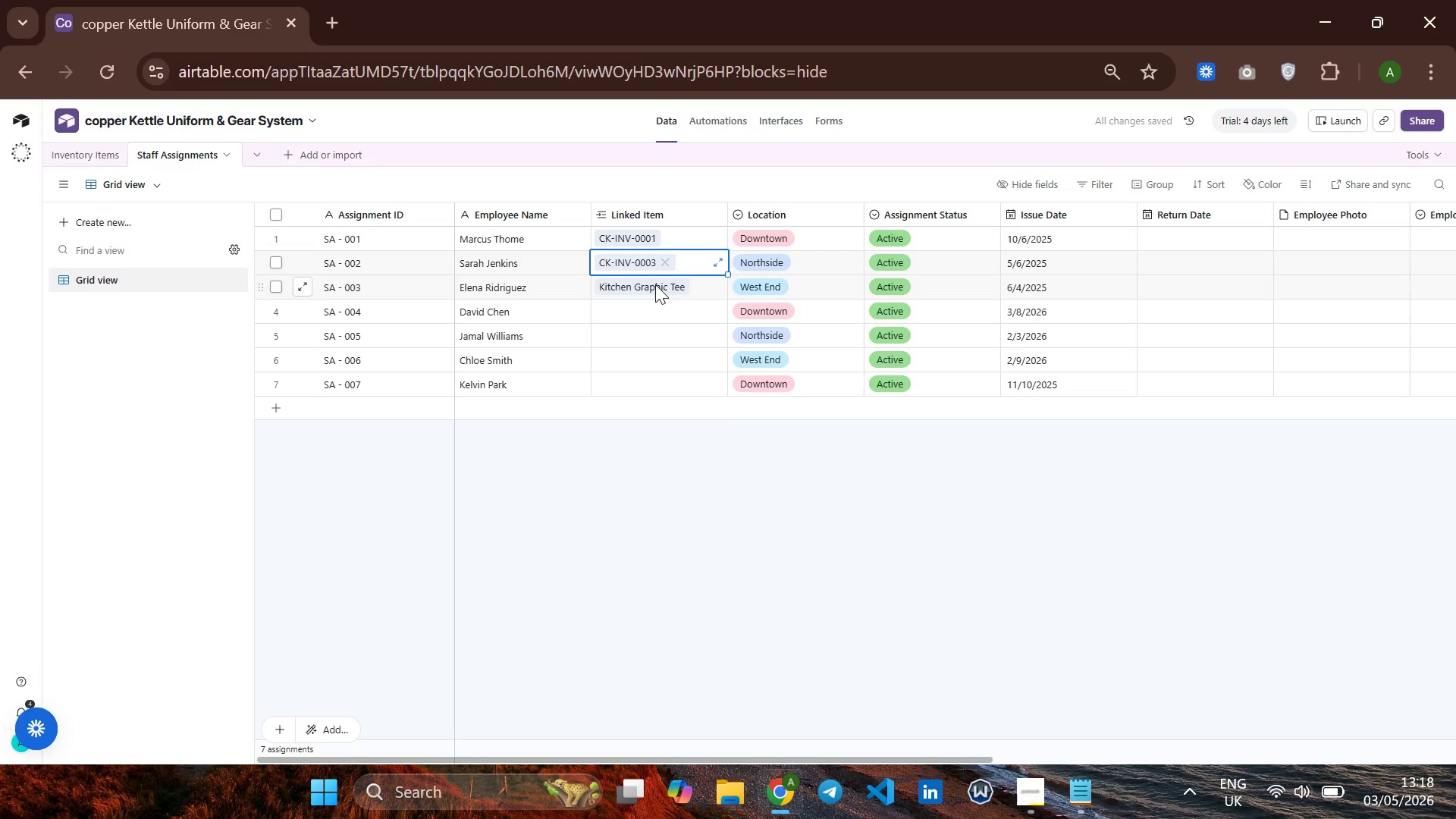 
double_click([657, 286])
 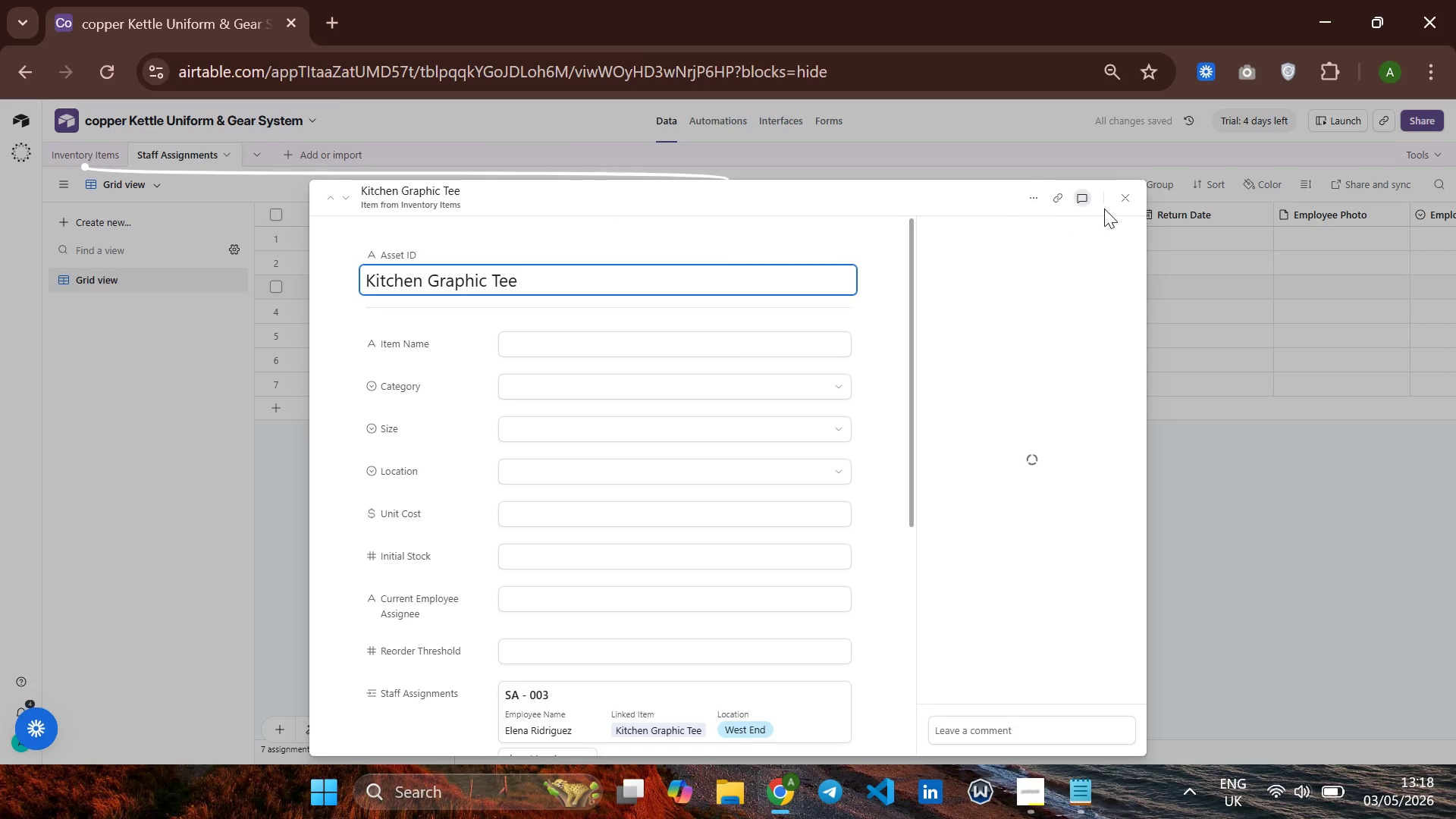 
left_click([1127, 201])
 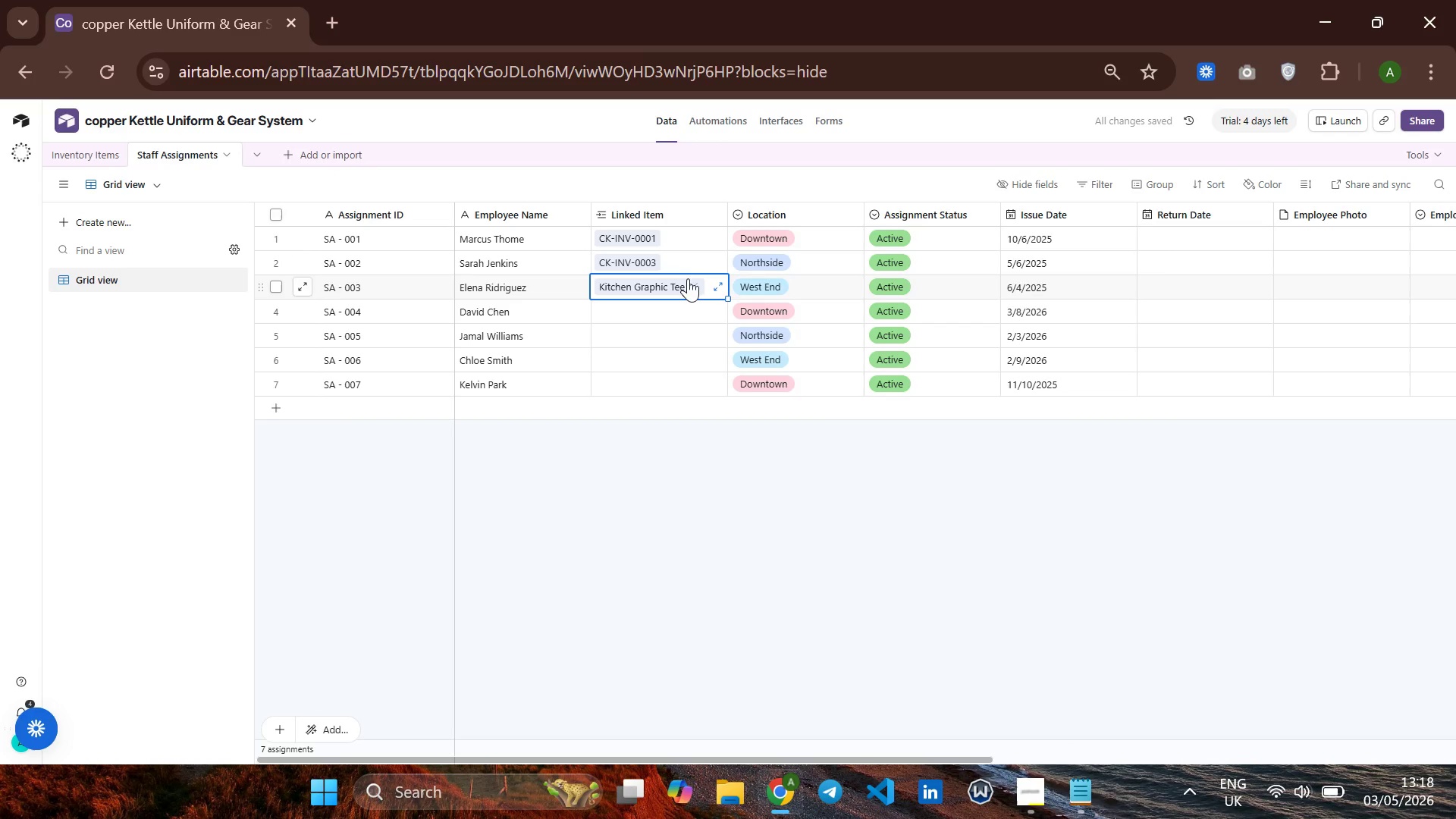 
left_click([688, 281])
 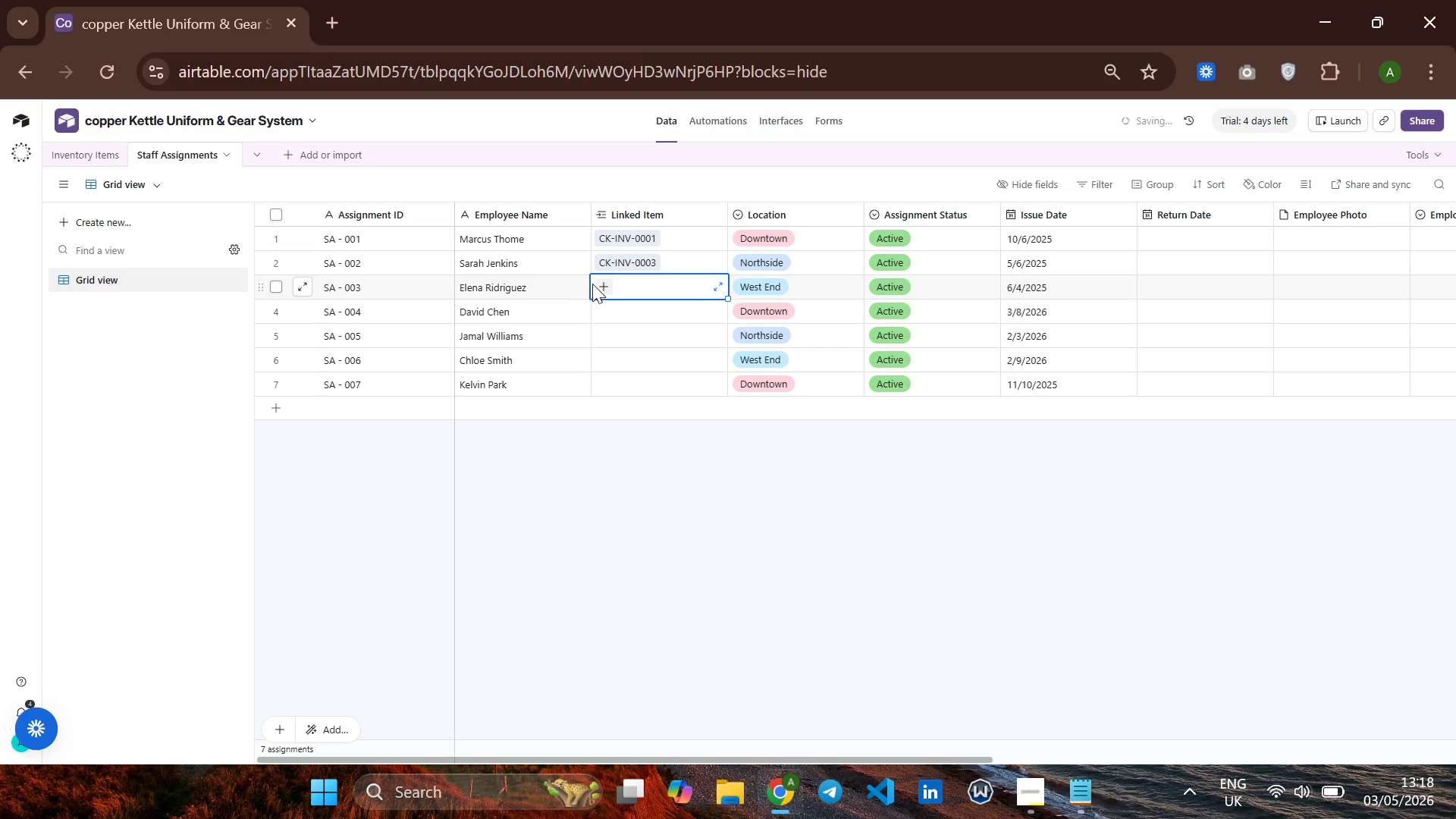 
left_click([598, 283])
 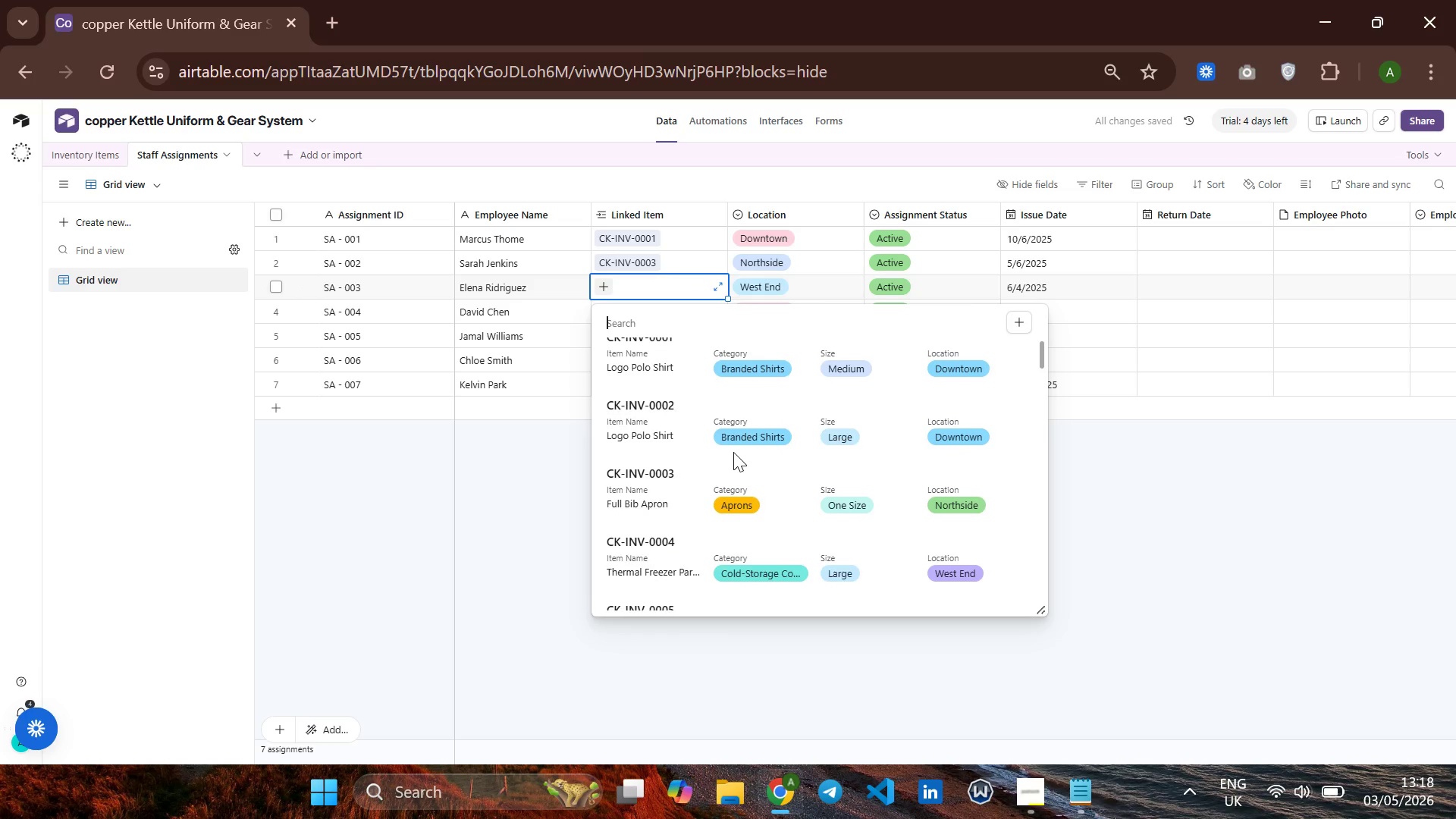 
wait(5.41)
 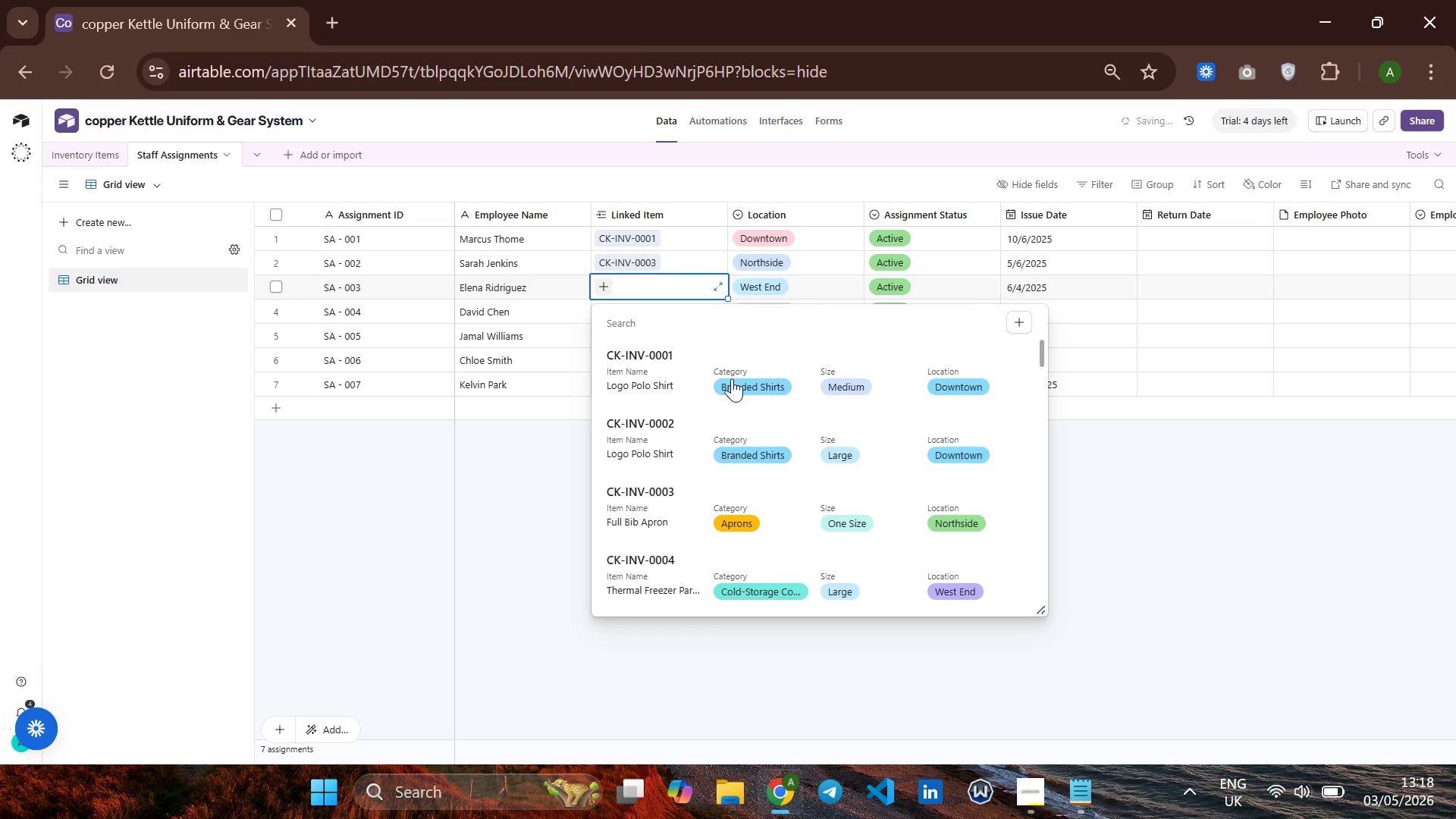 
left_click([658, 484])
 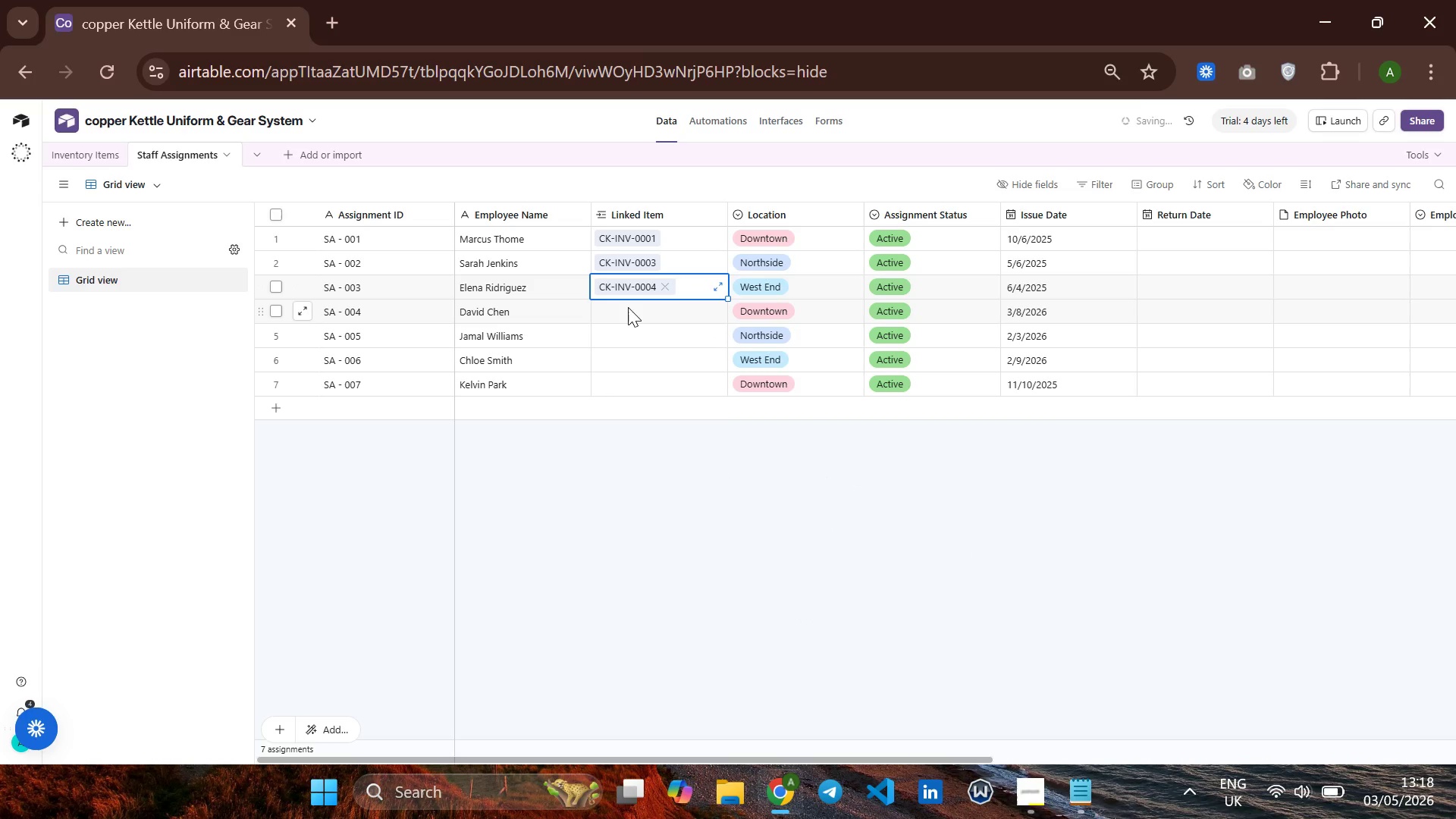 
double_click([628, 307])
 